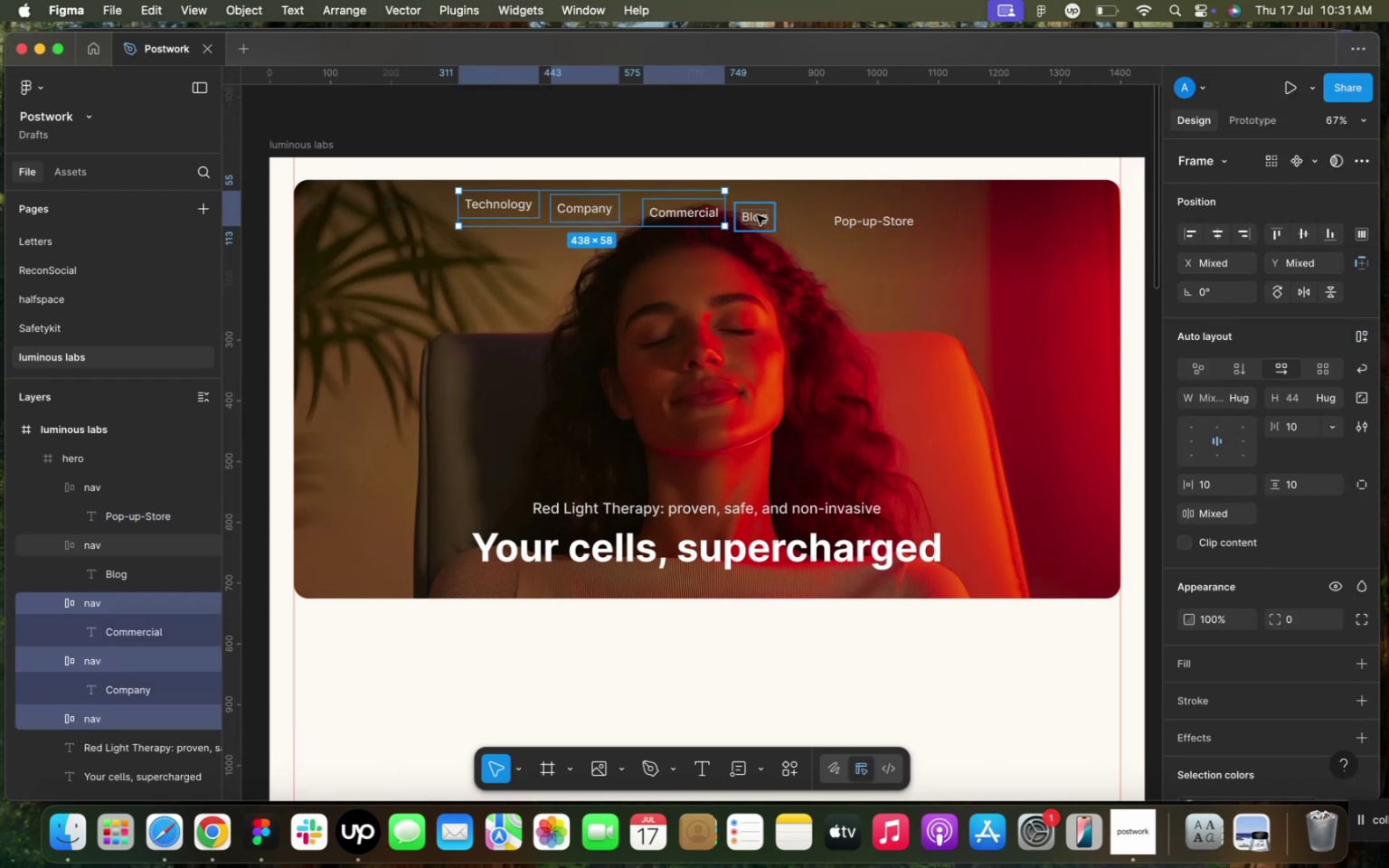 
left_click([757, 215])
 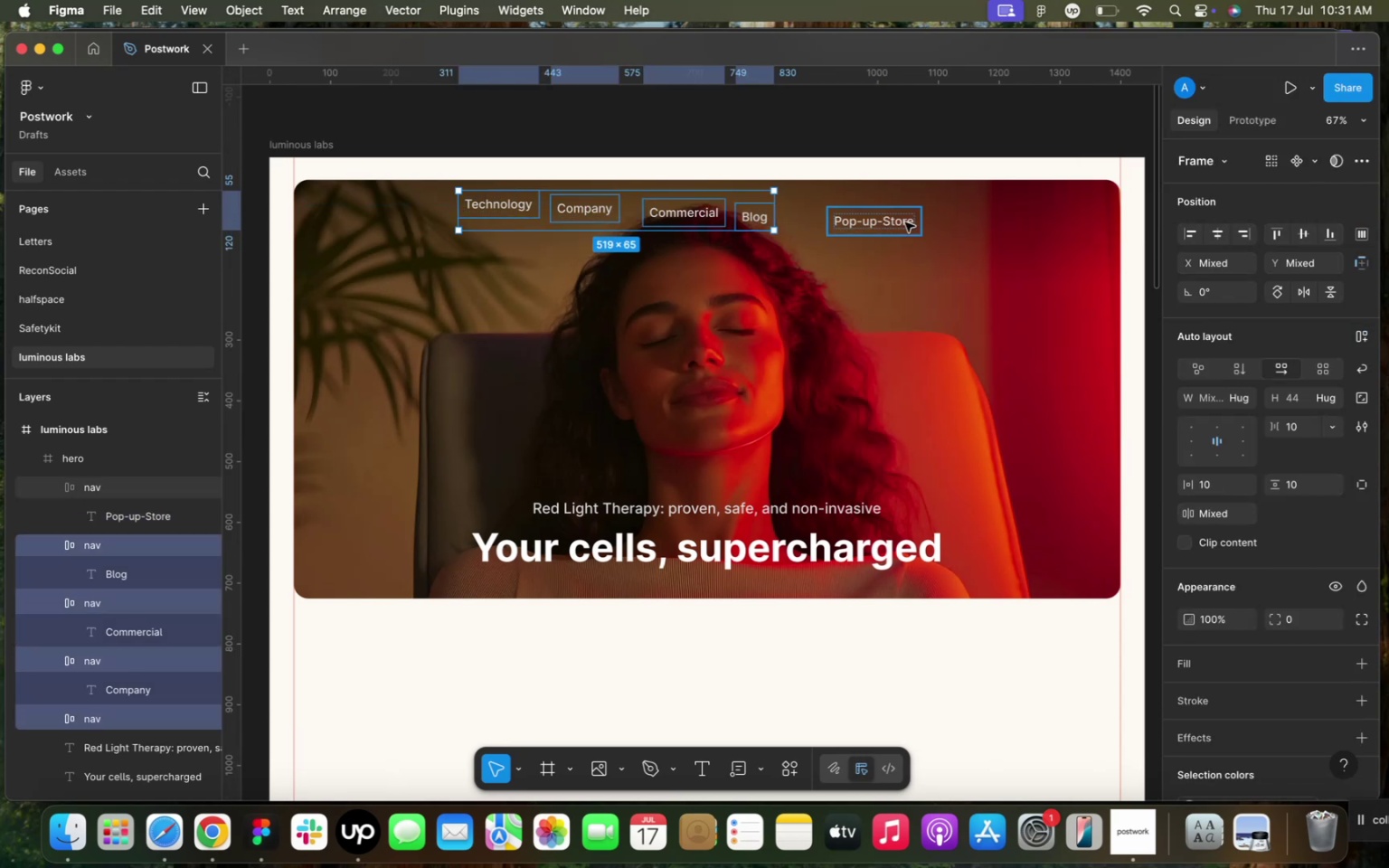 
left_click([905, 222])
 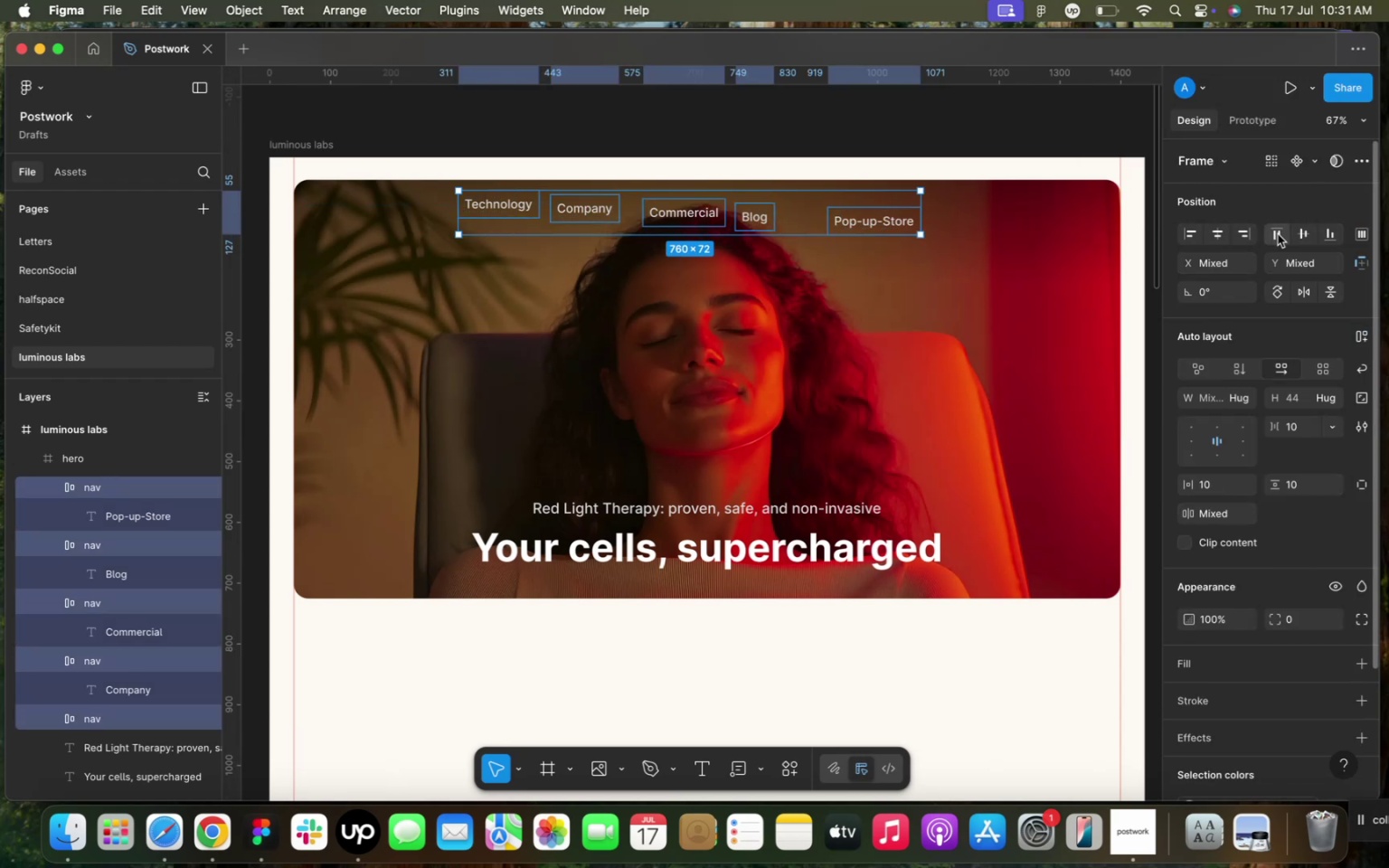 
left_click([1298, 236])
 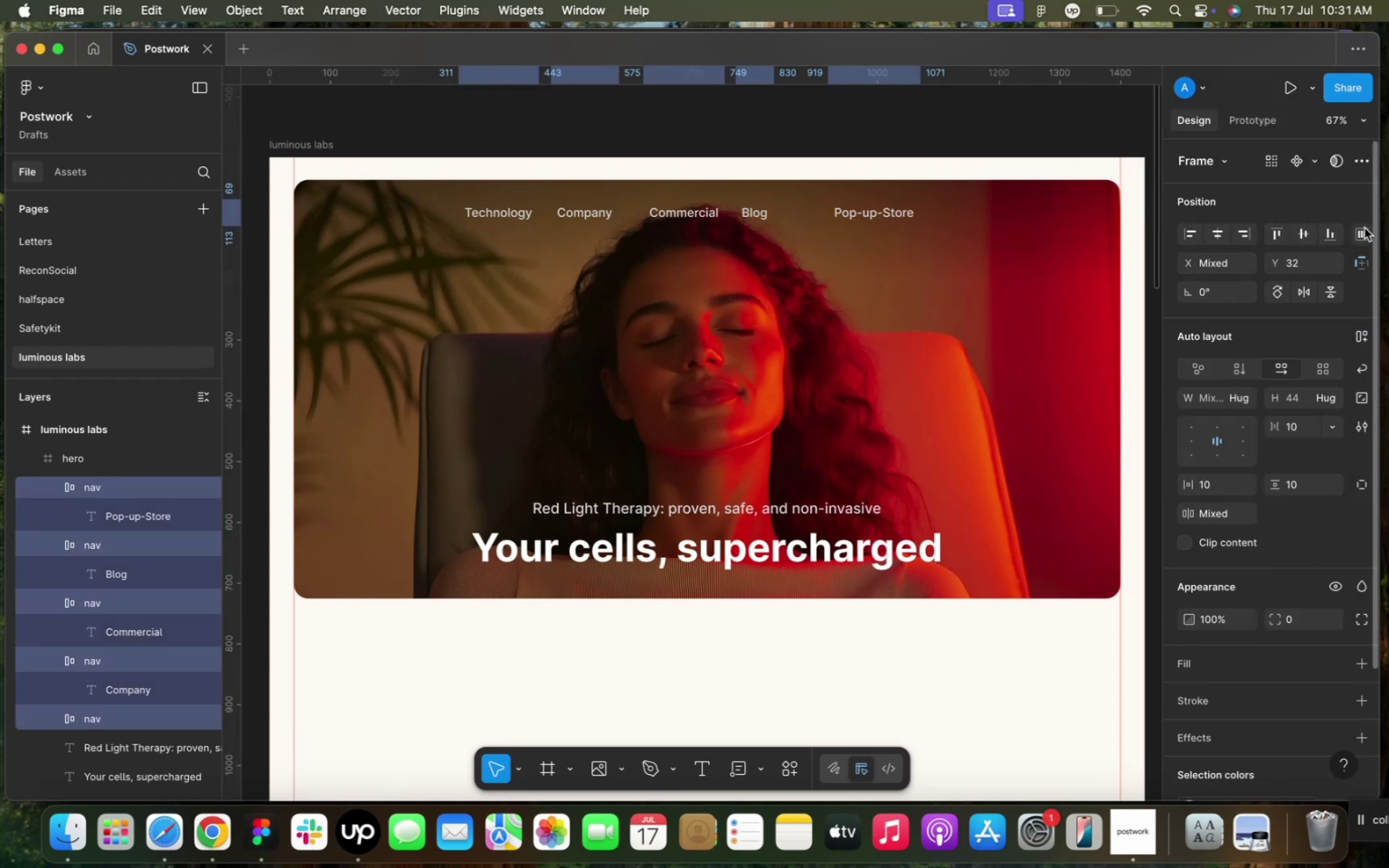 
left_click([1365, 227])
 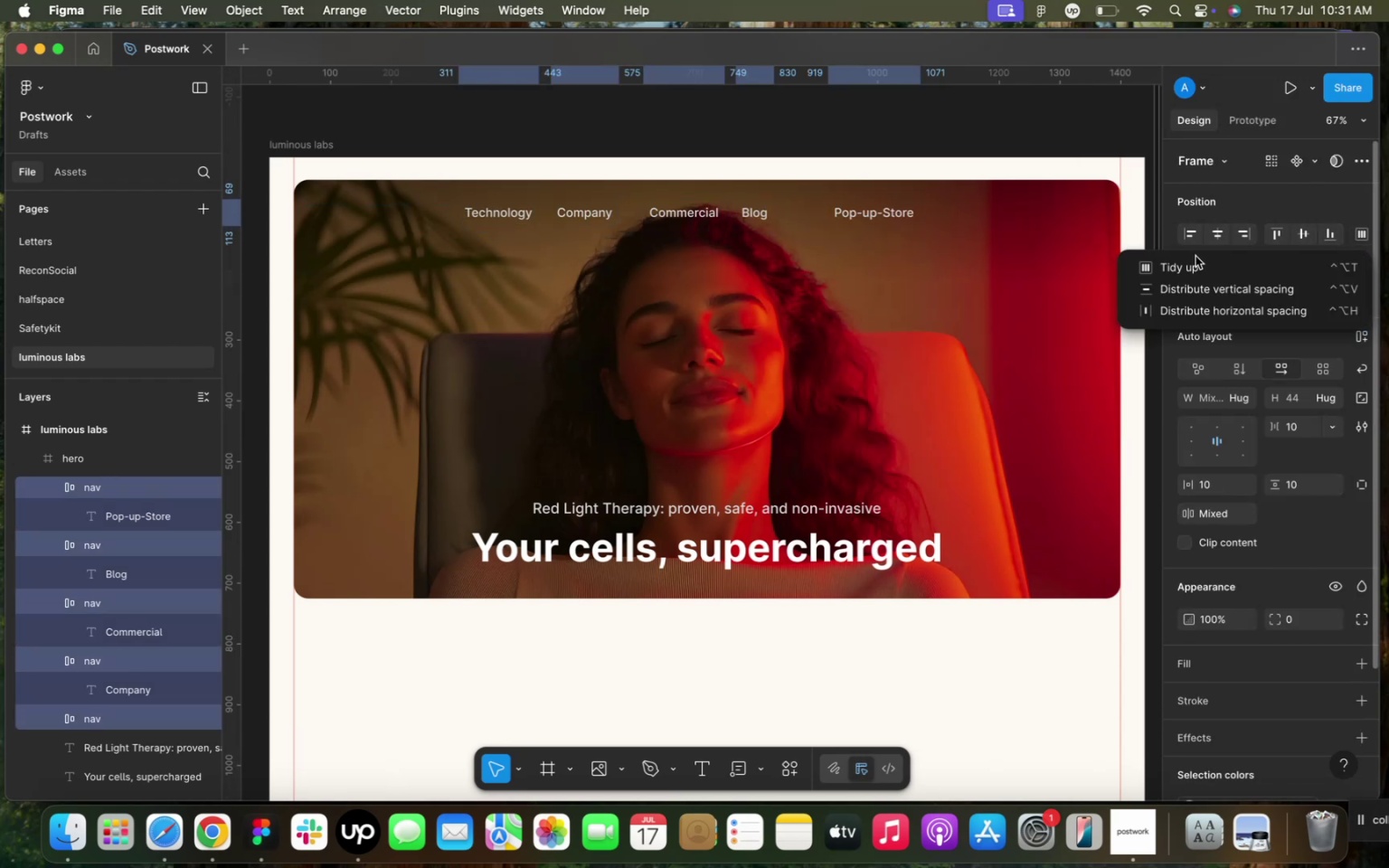 
left_click([1190, 260])
 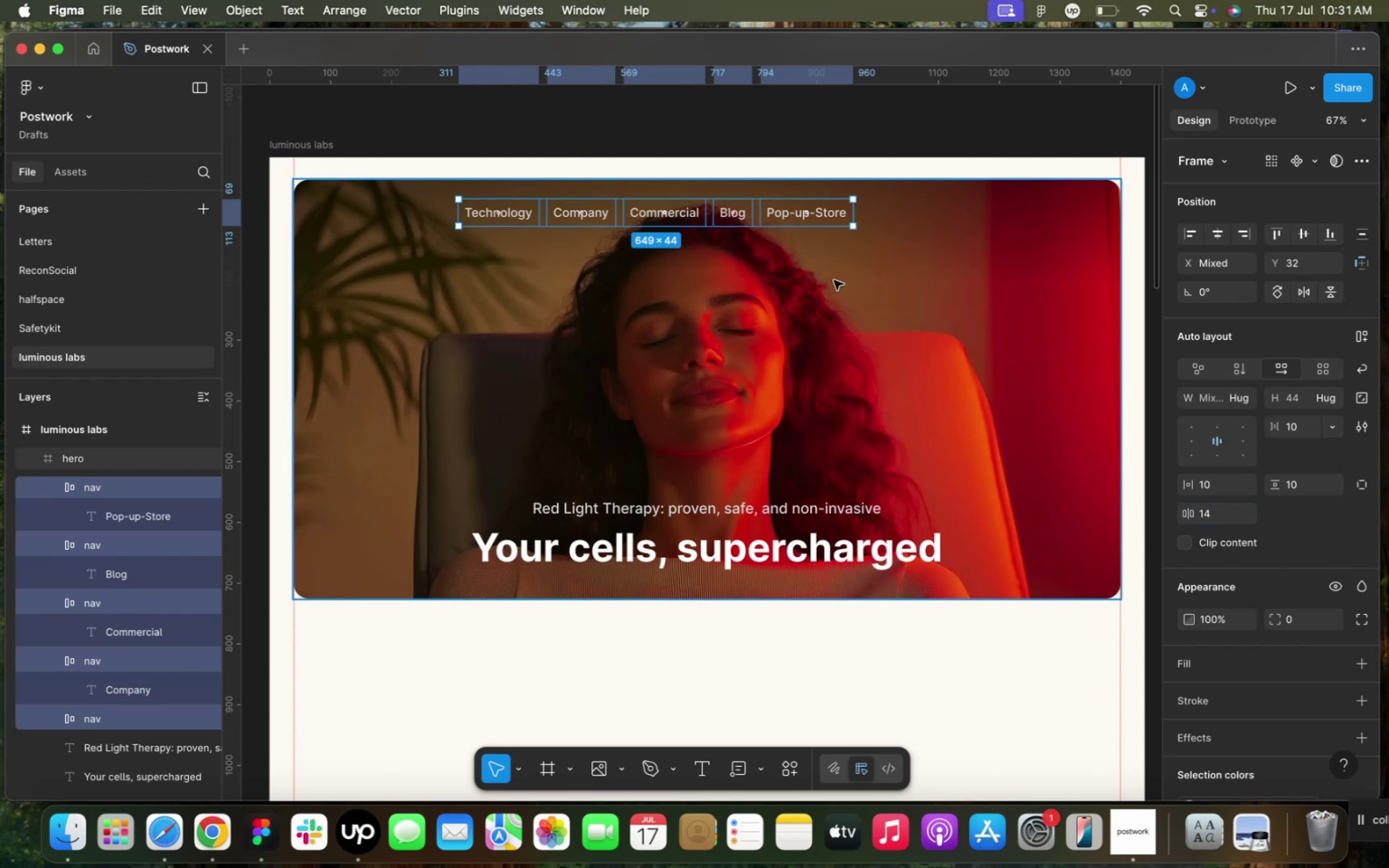 
wait(11.7)
 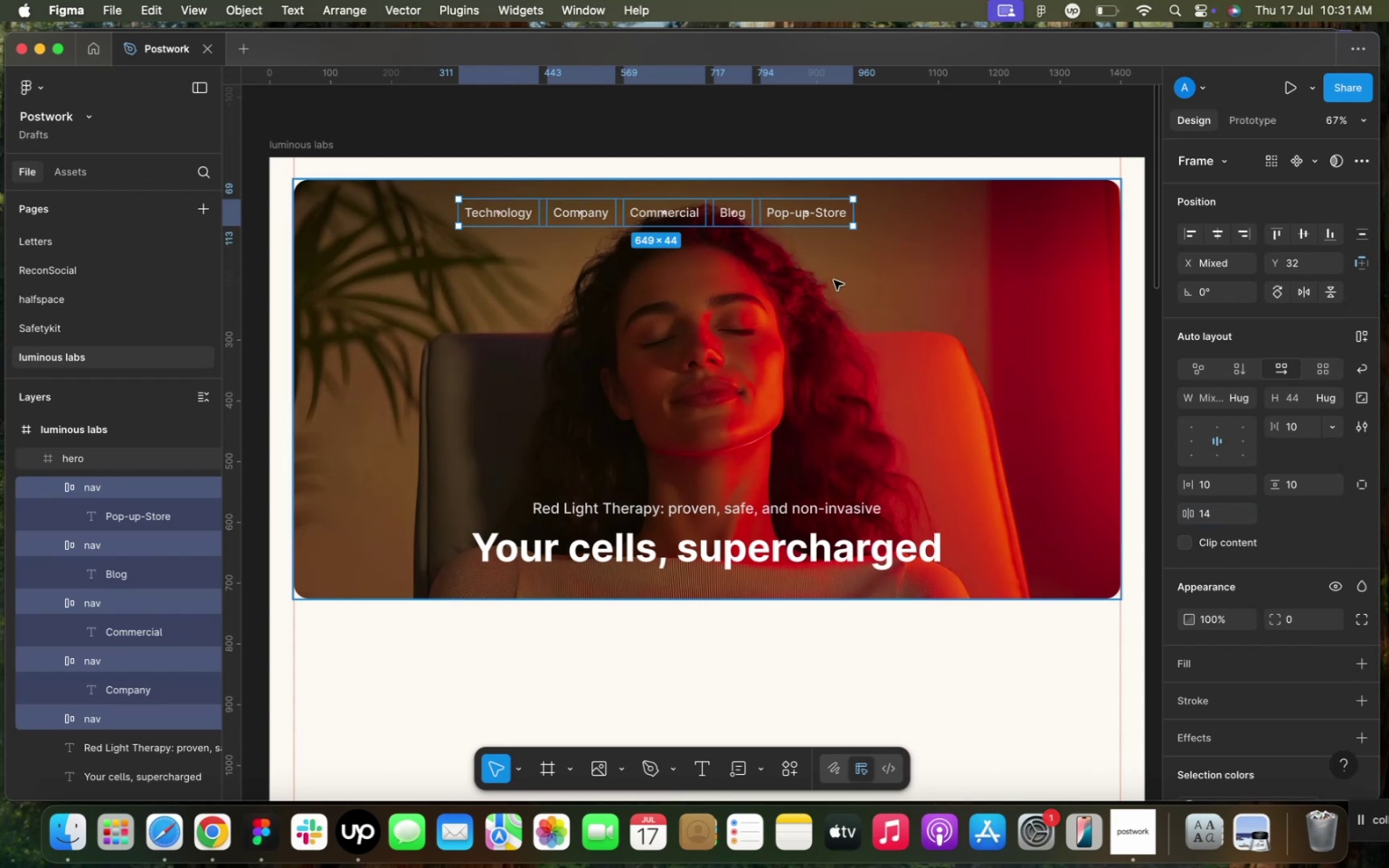 
left_click_drag(start_coordinate=[685, 213], to_coordinate=[666, 210])
 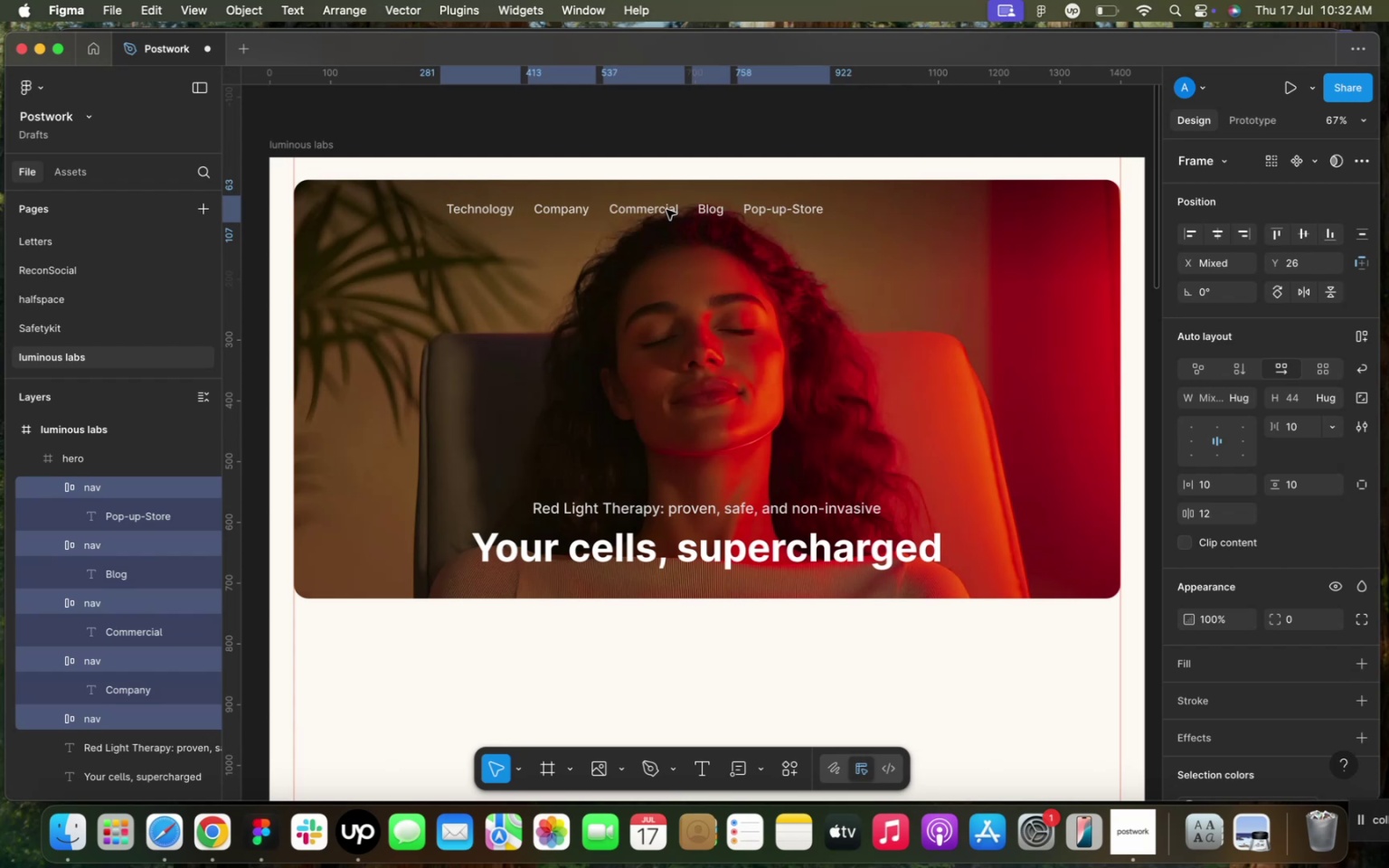 
left_click_drag(start_coordinate=[666, 210], to_coordinate=[654, 210])
 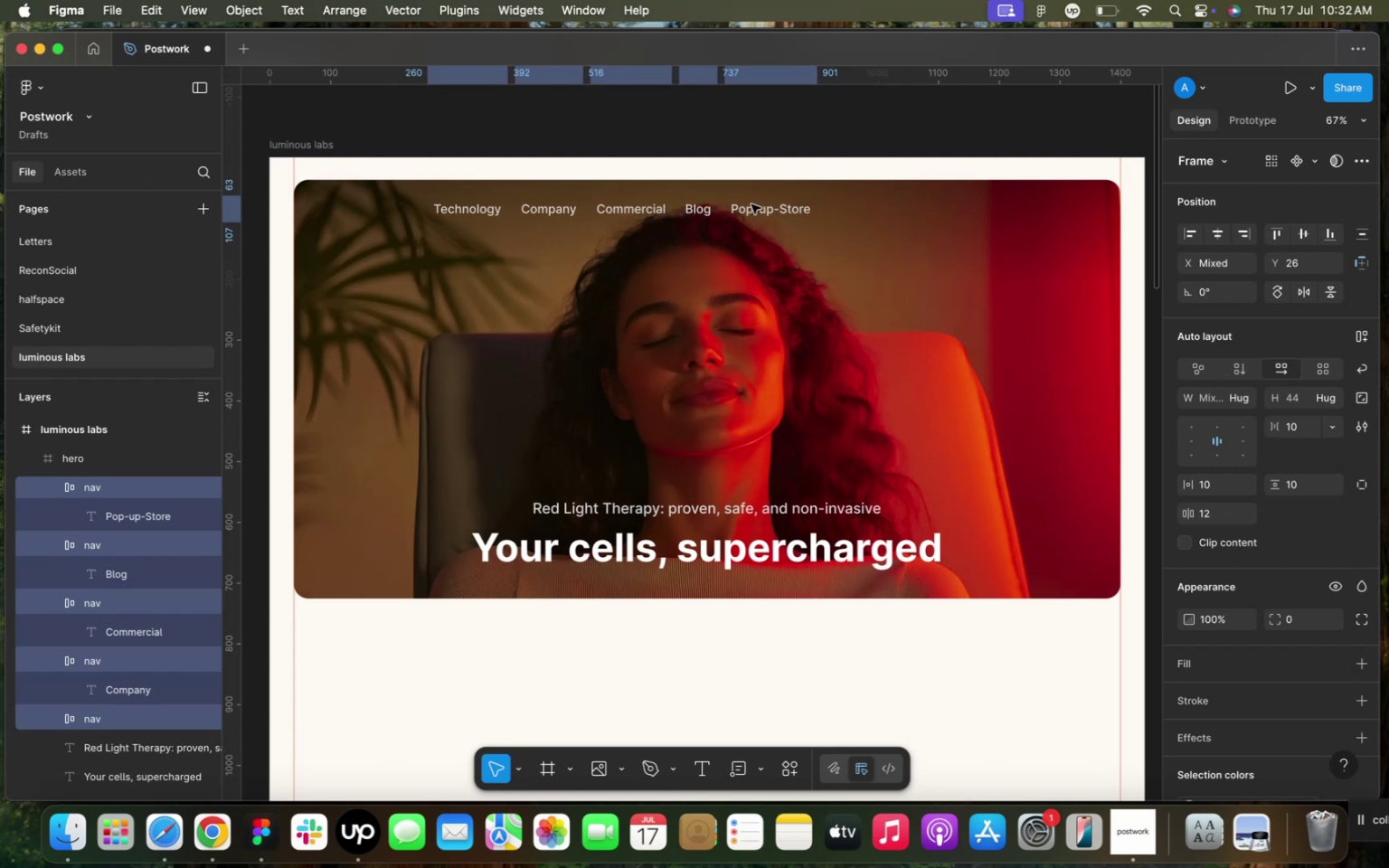 
left_click([751, 204])
 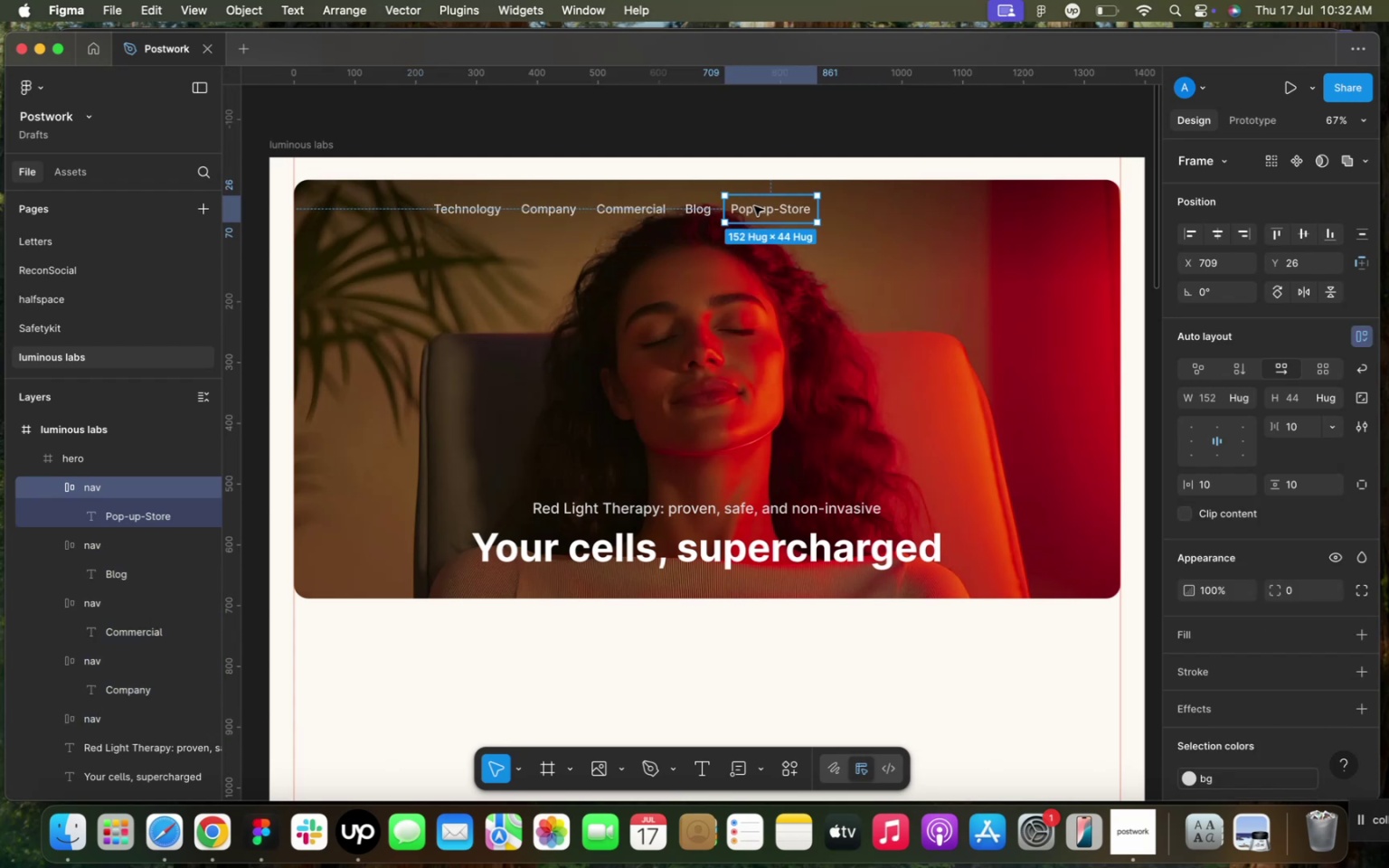 
key(Alt+D)
 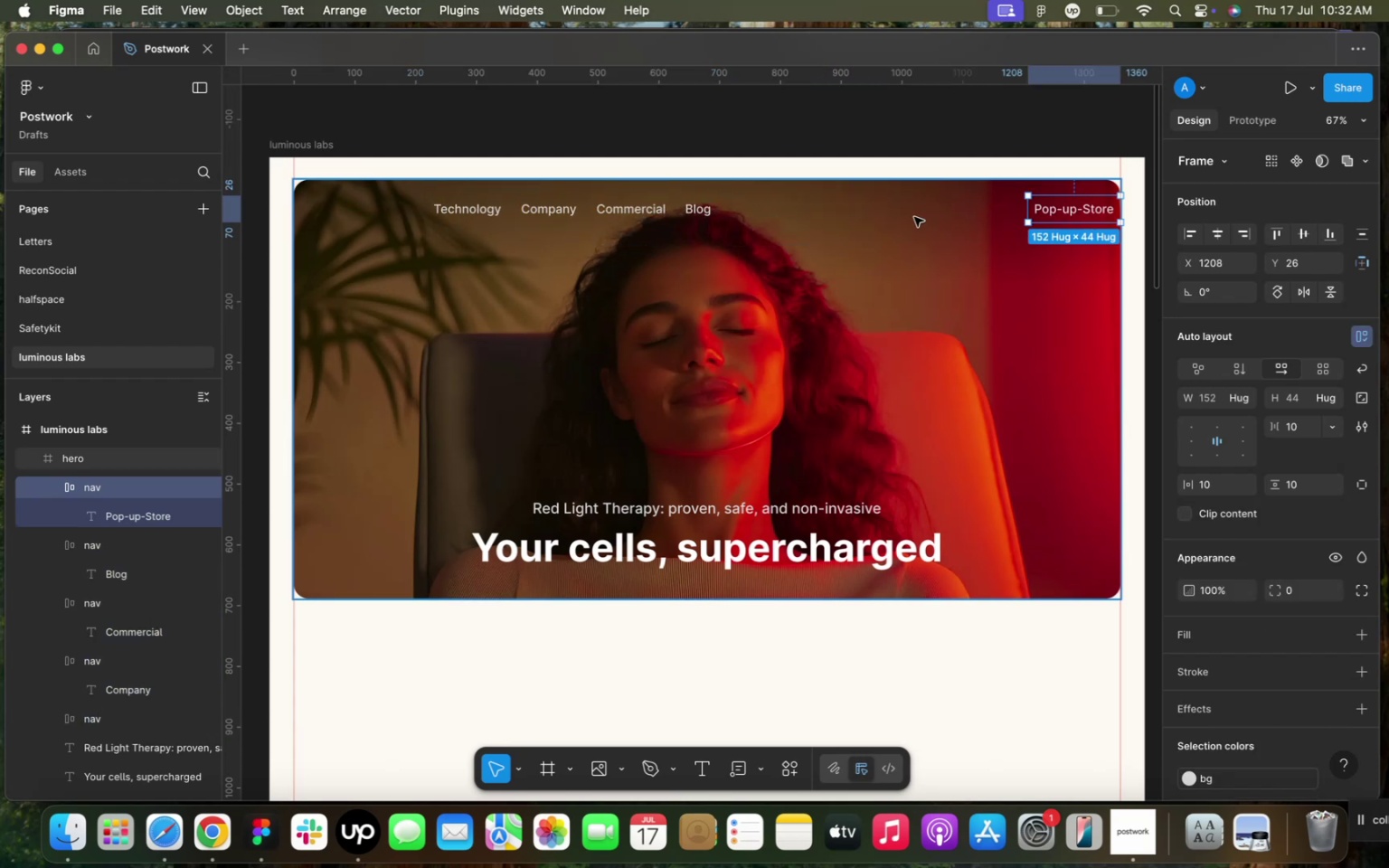 
key(Meta+Z)
 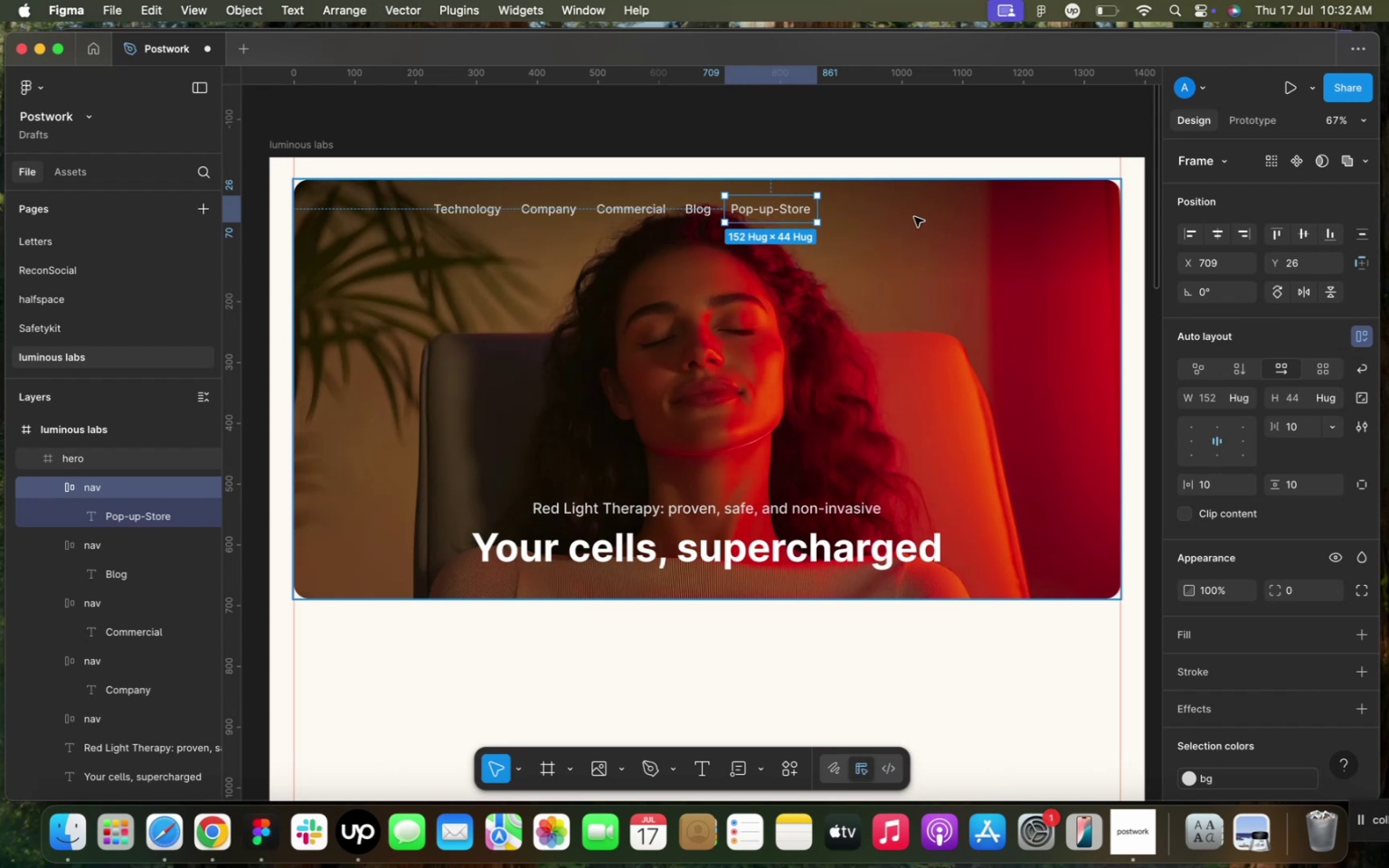 
key(Meta+D)
 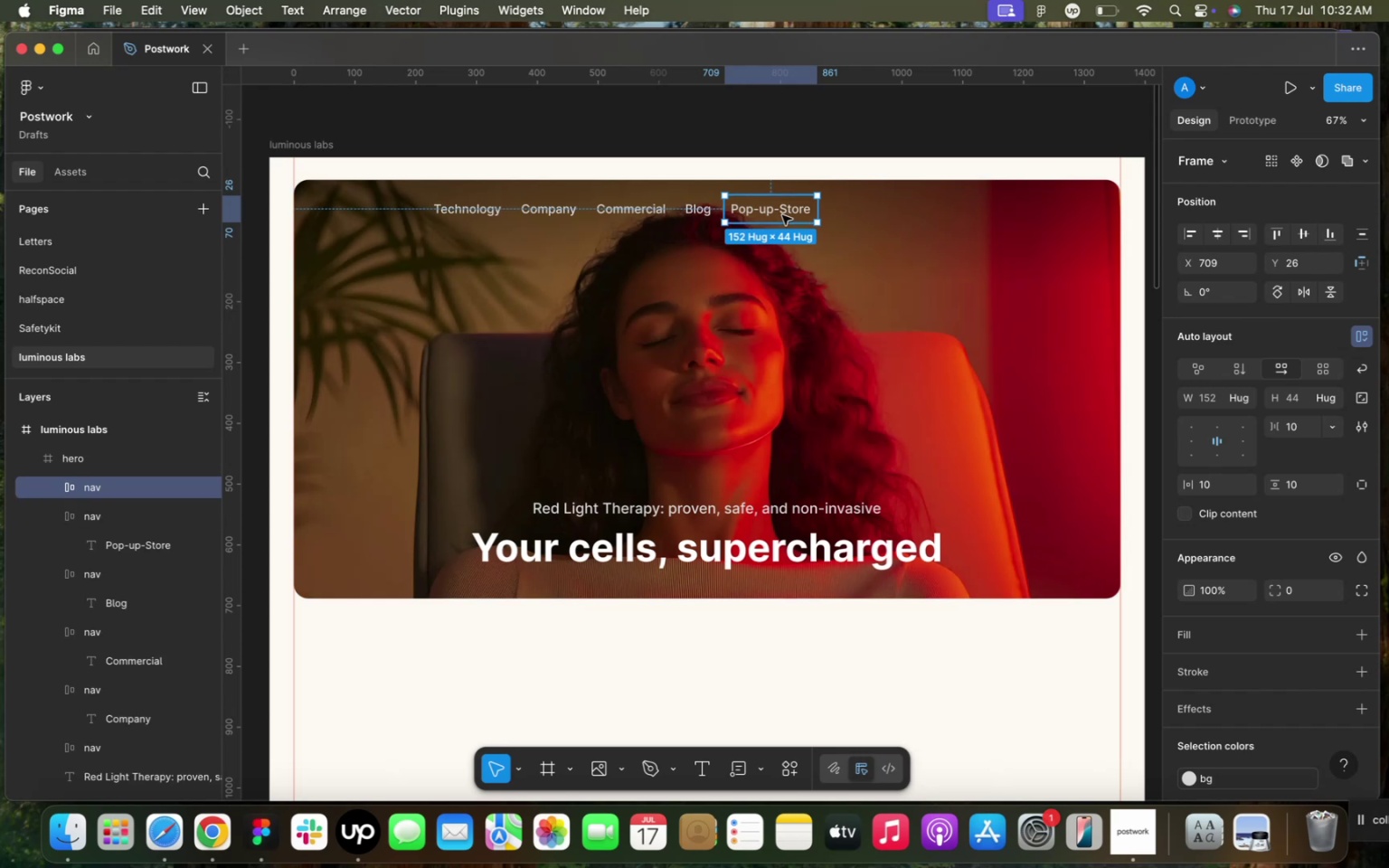 
left_click_drag(start_coordinate=[757, 212], to_coordinate=[858, 212])
 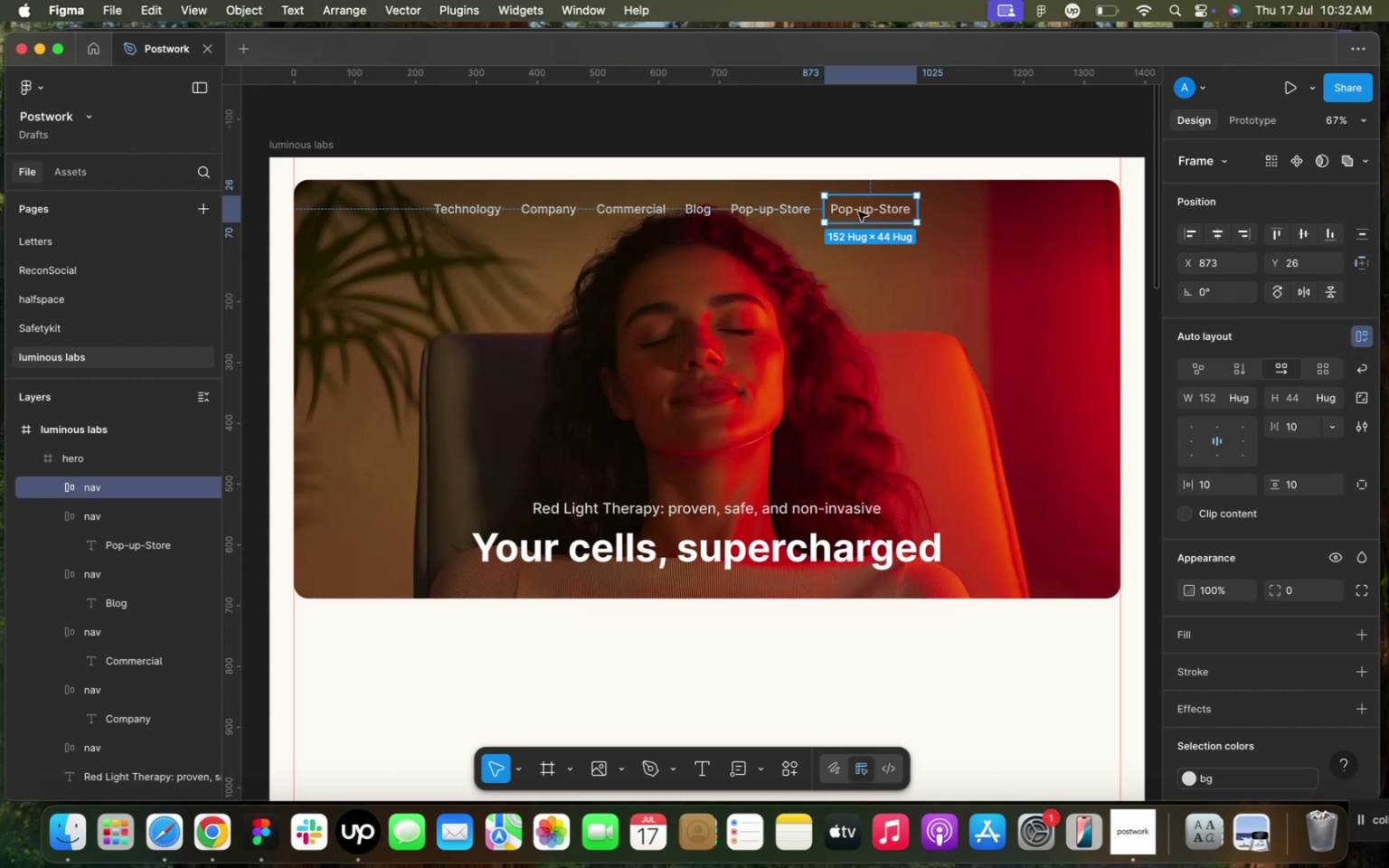 
triple_click([858, 212])
 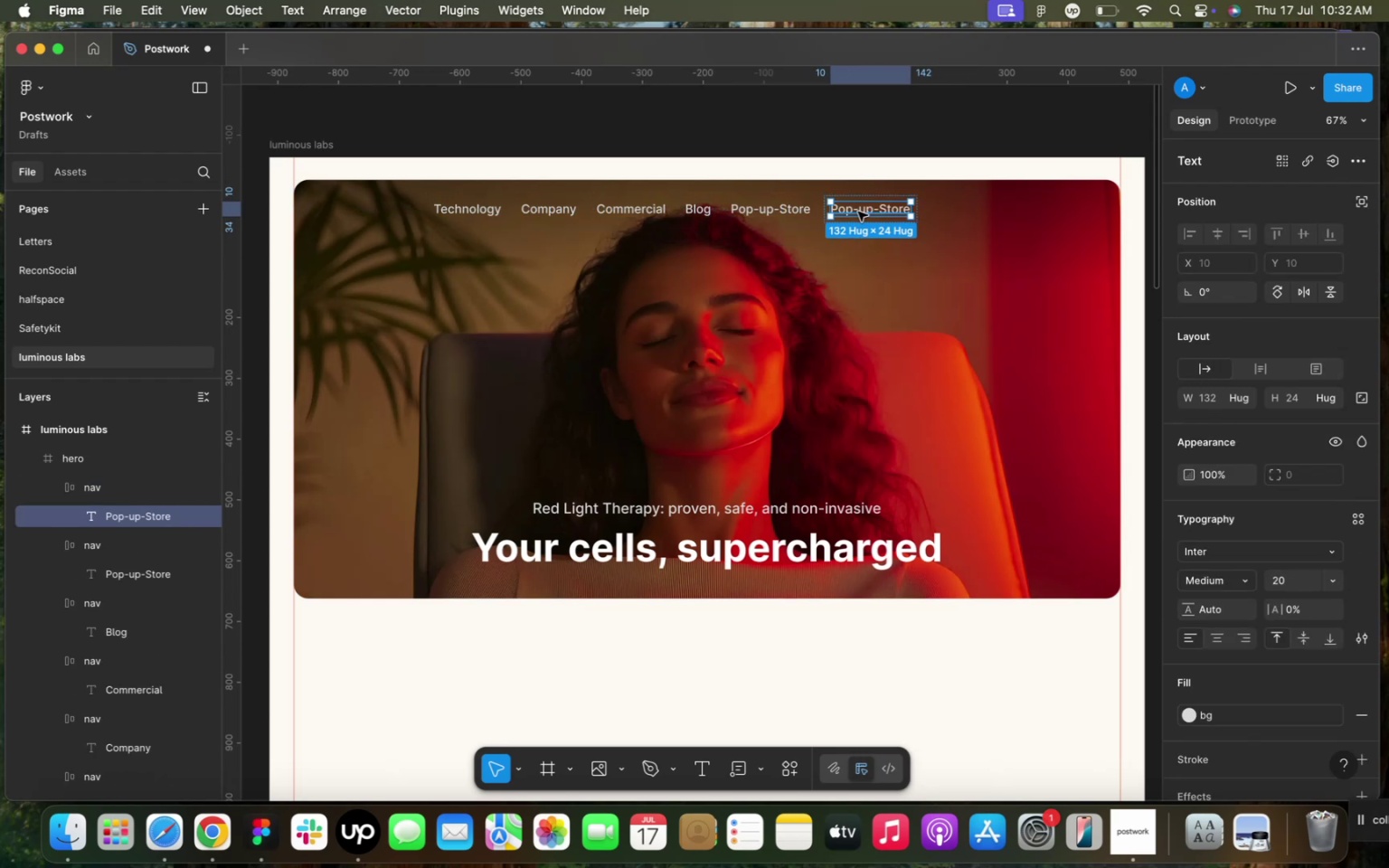 
triple_click([858, 212])
 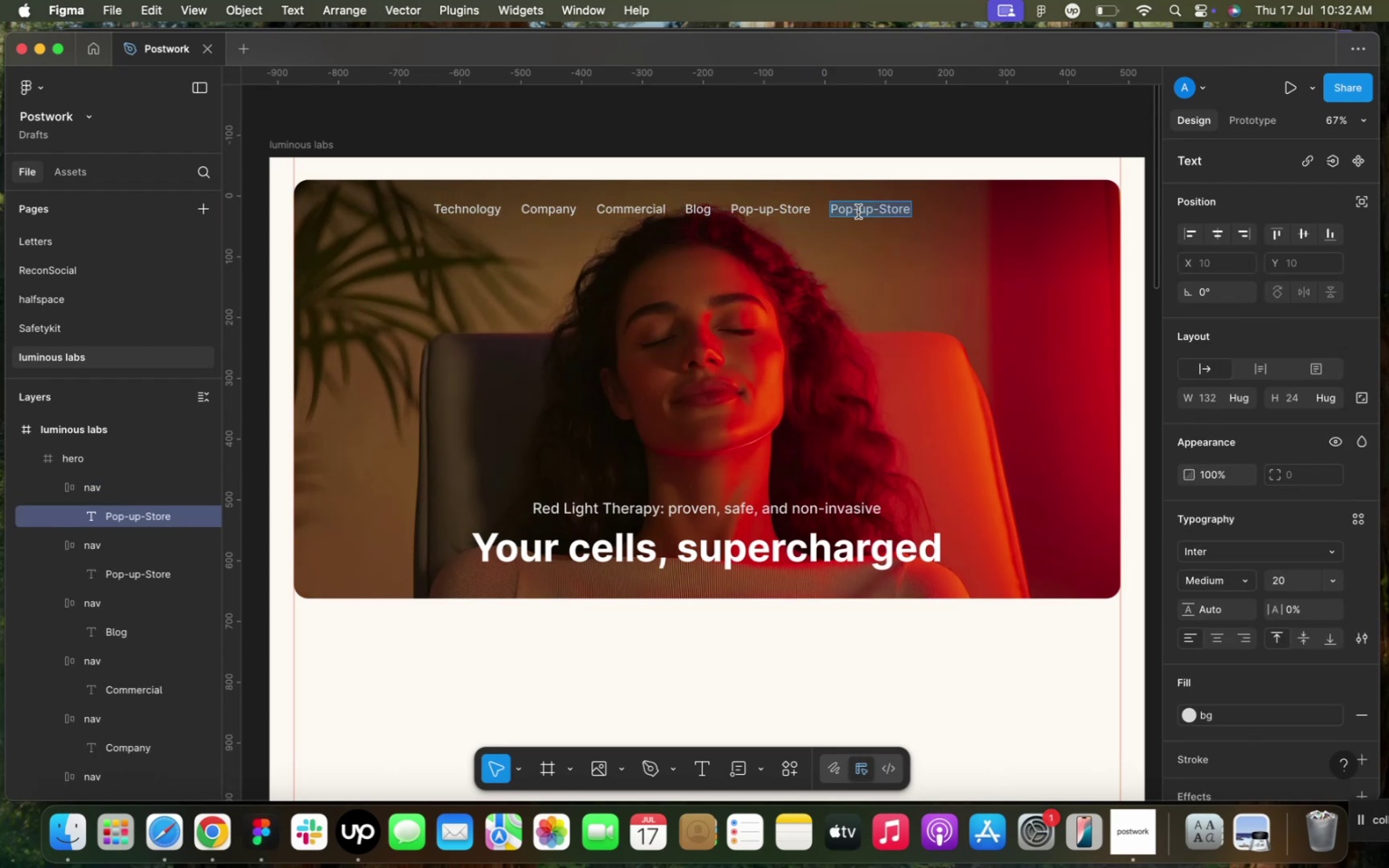 
type(Shop)
 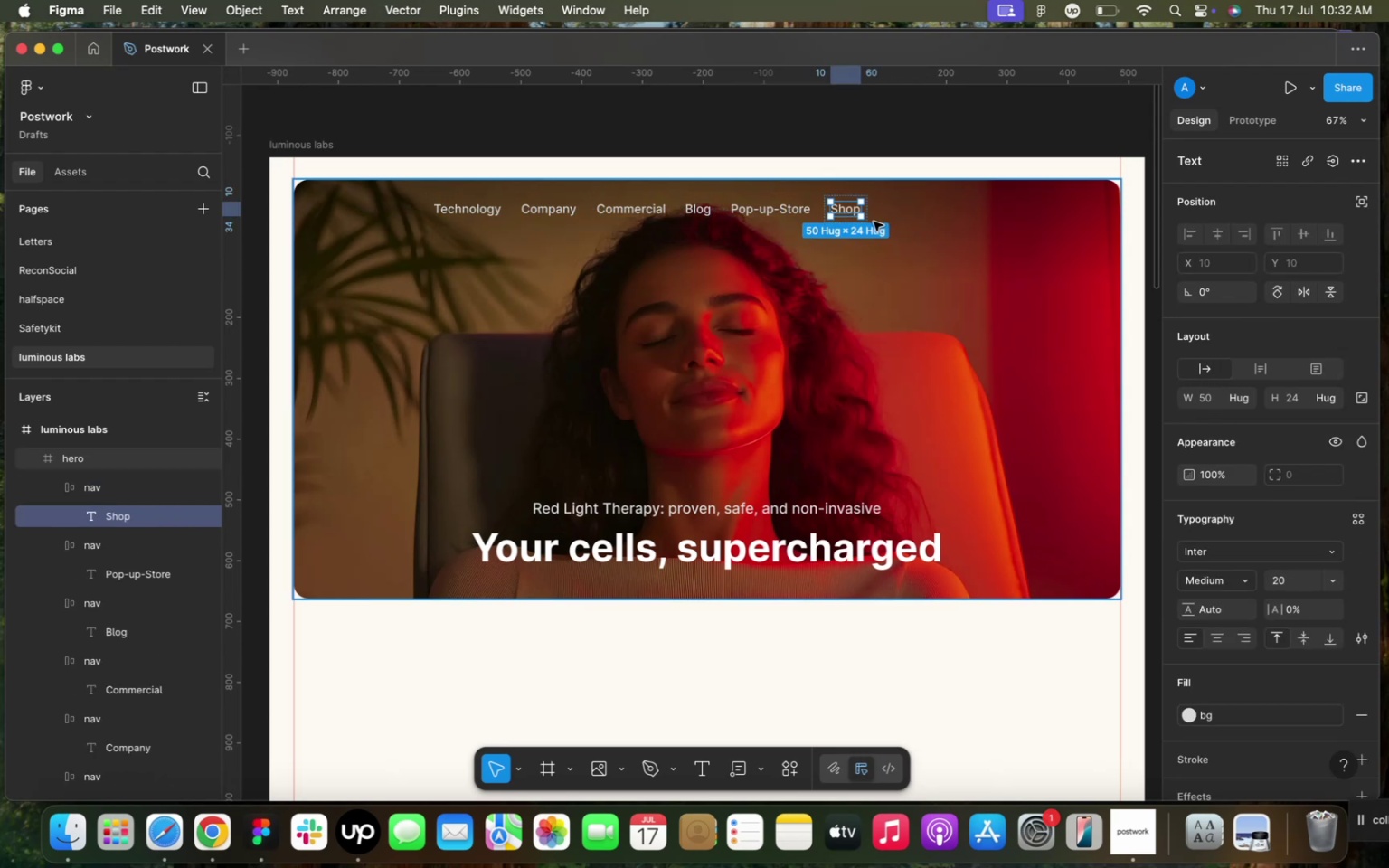 
left_click([784, 219])
 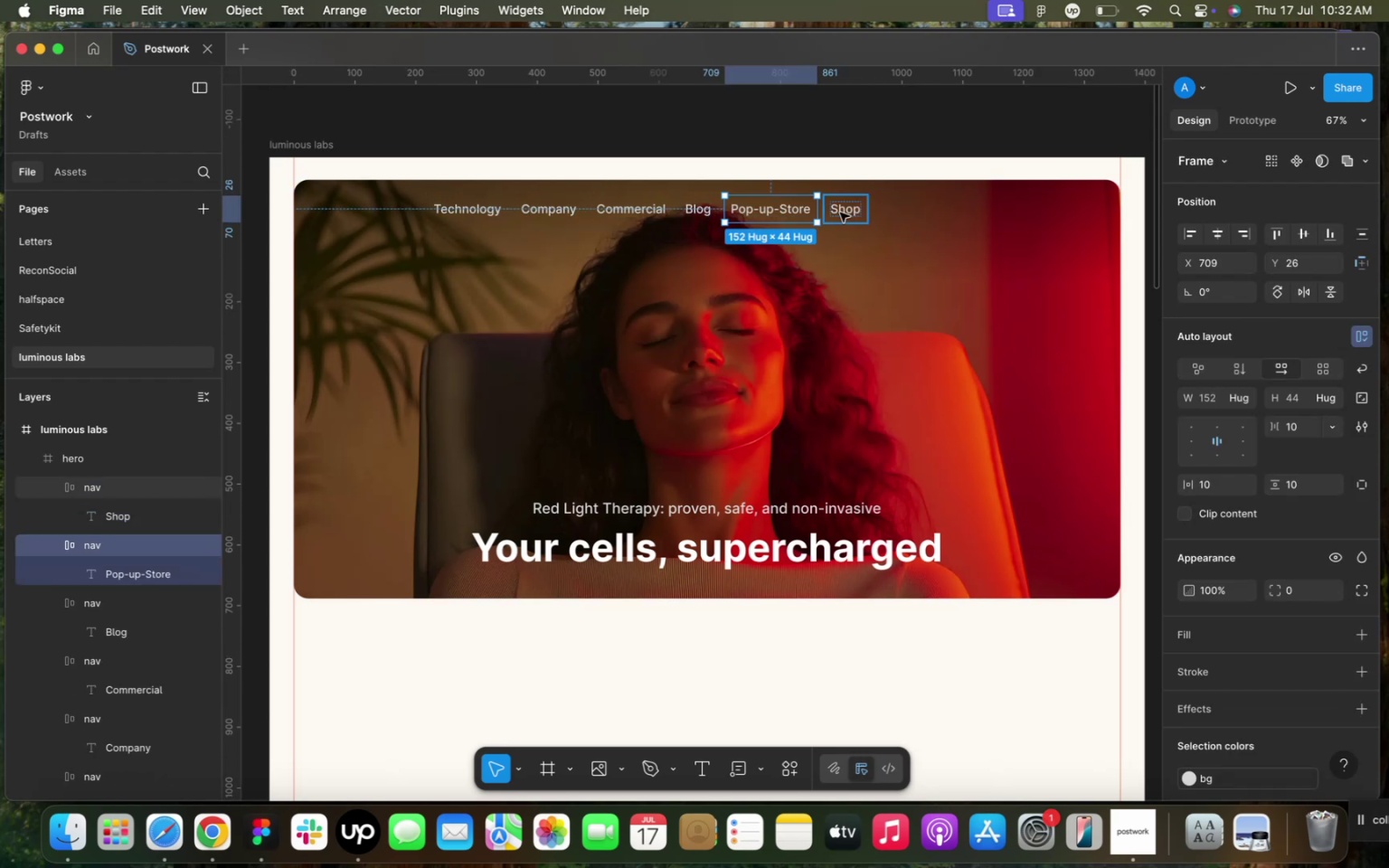 
left_click([840, 212])
 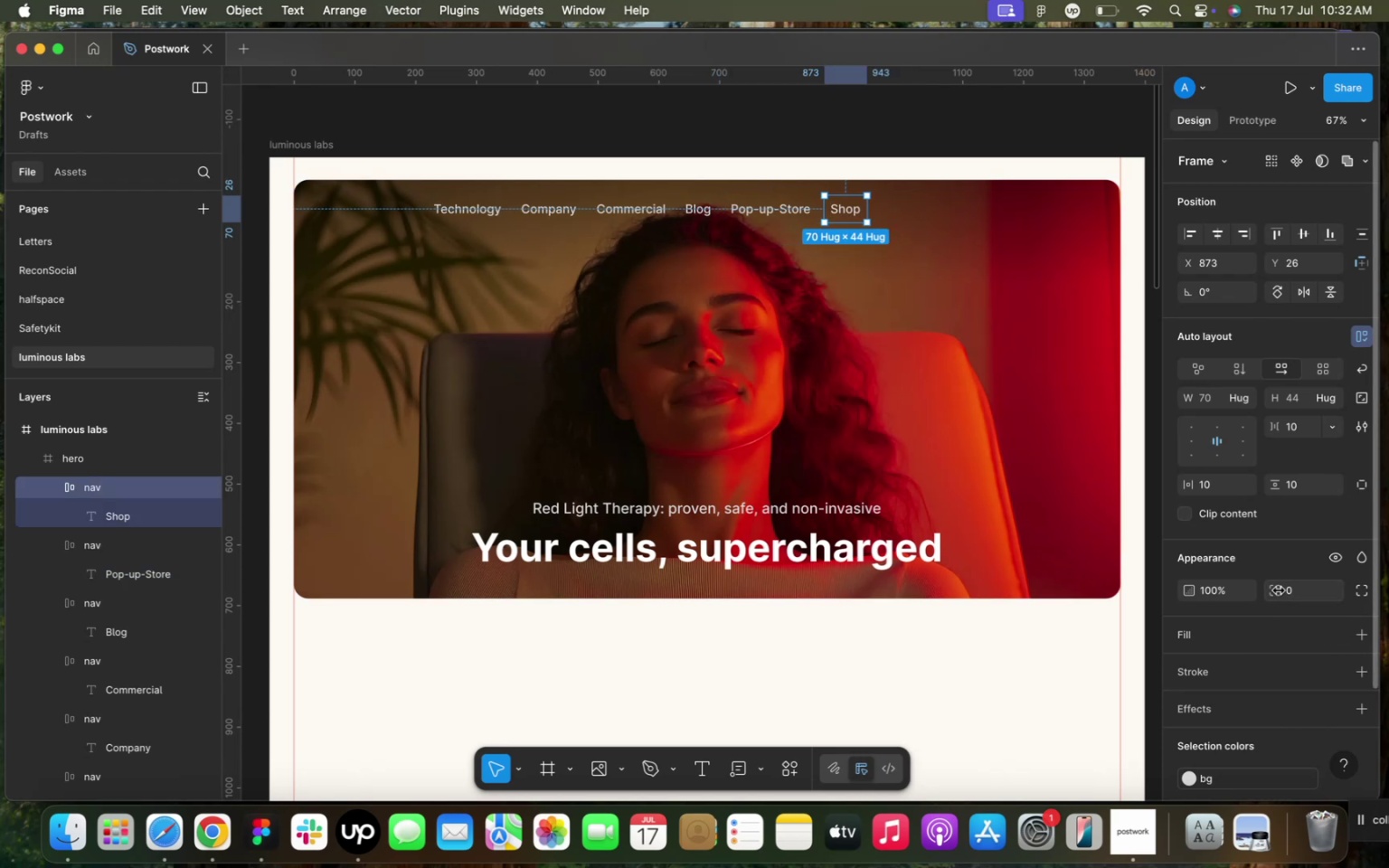 
left_click([1299, 588])
 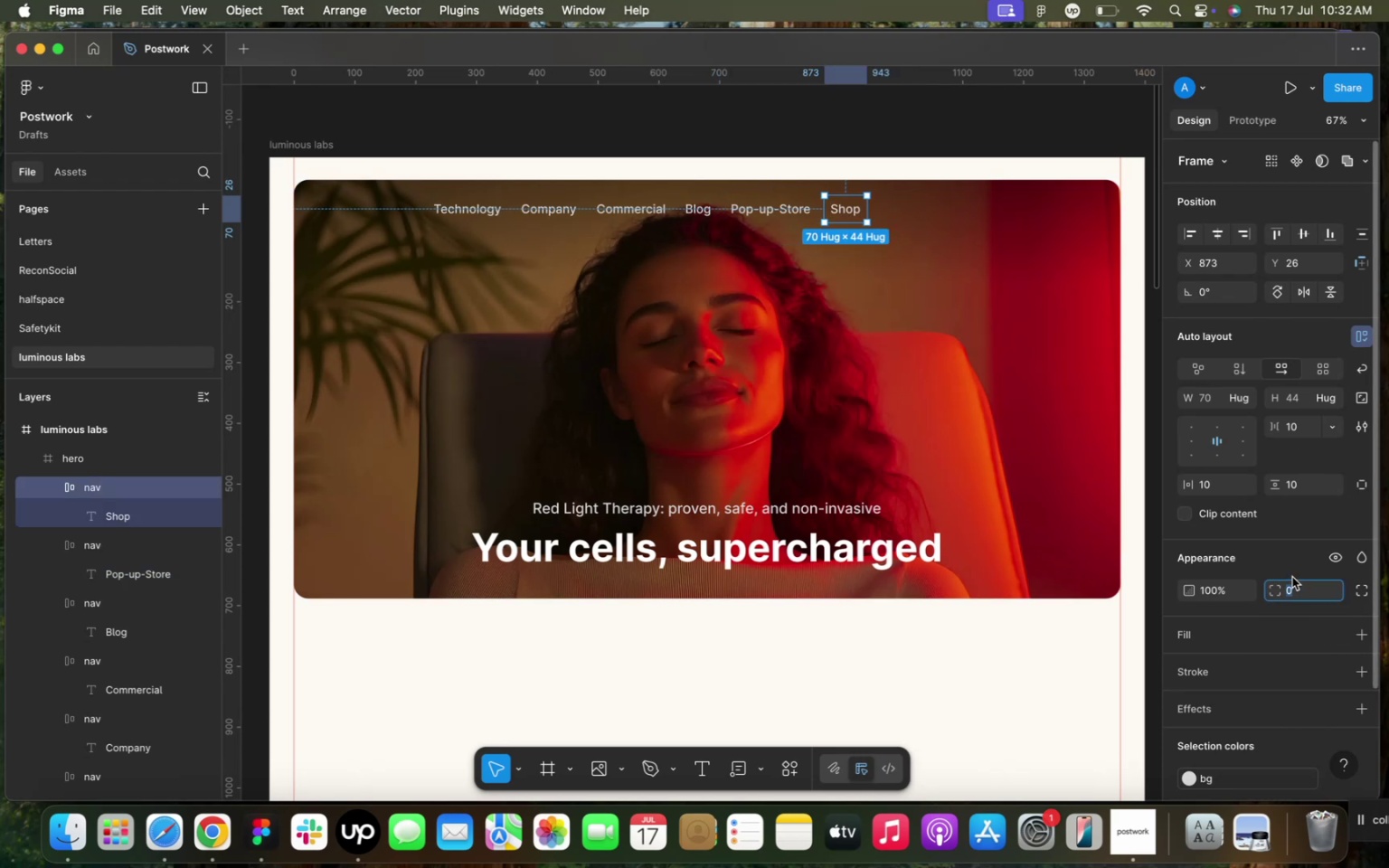 
type(40)
 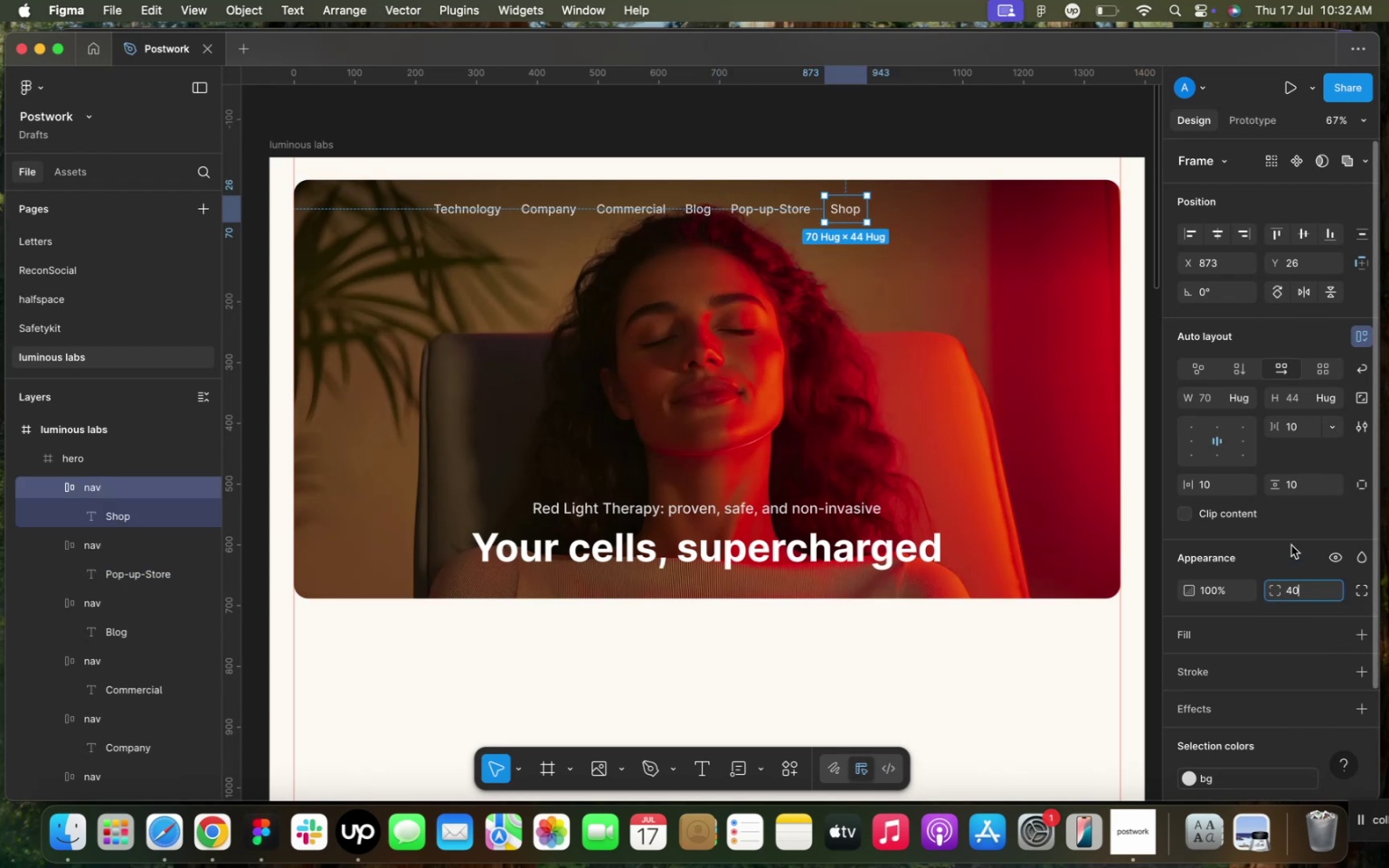 
left_click([1291, 545])
 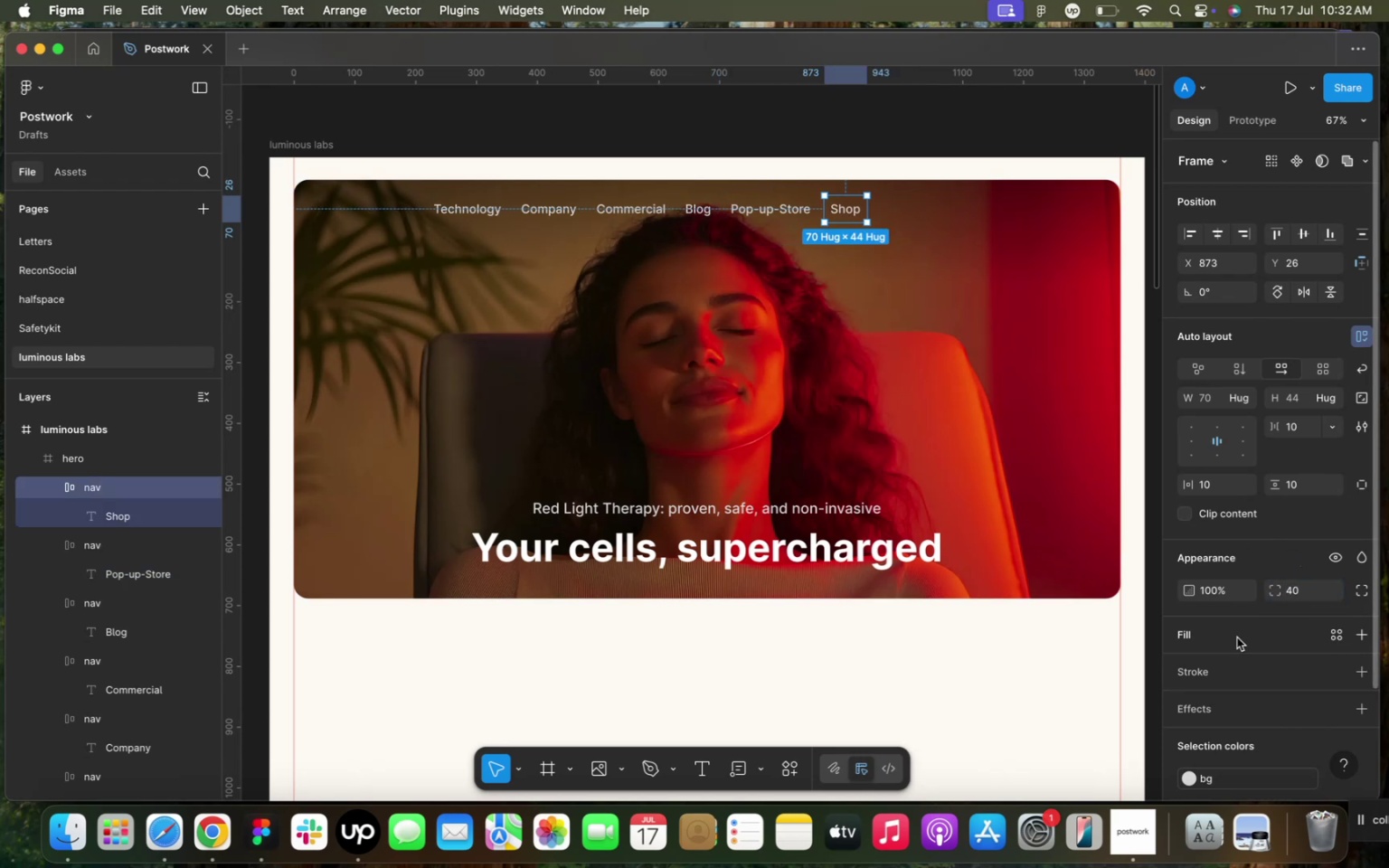 
mouse_move([1297, 673])
 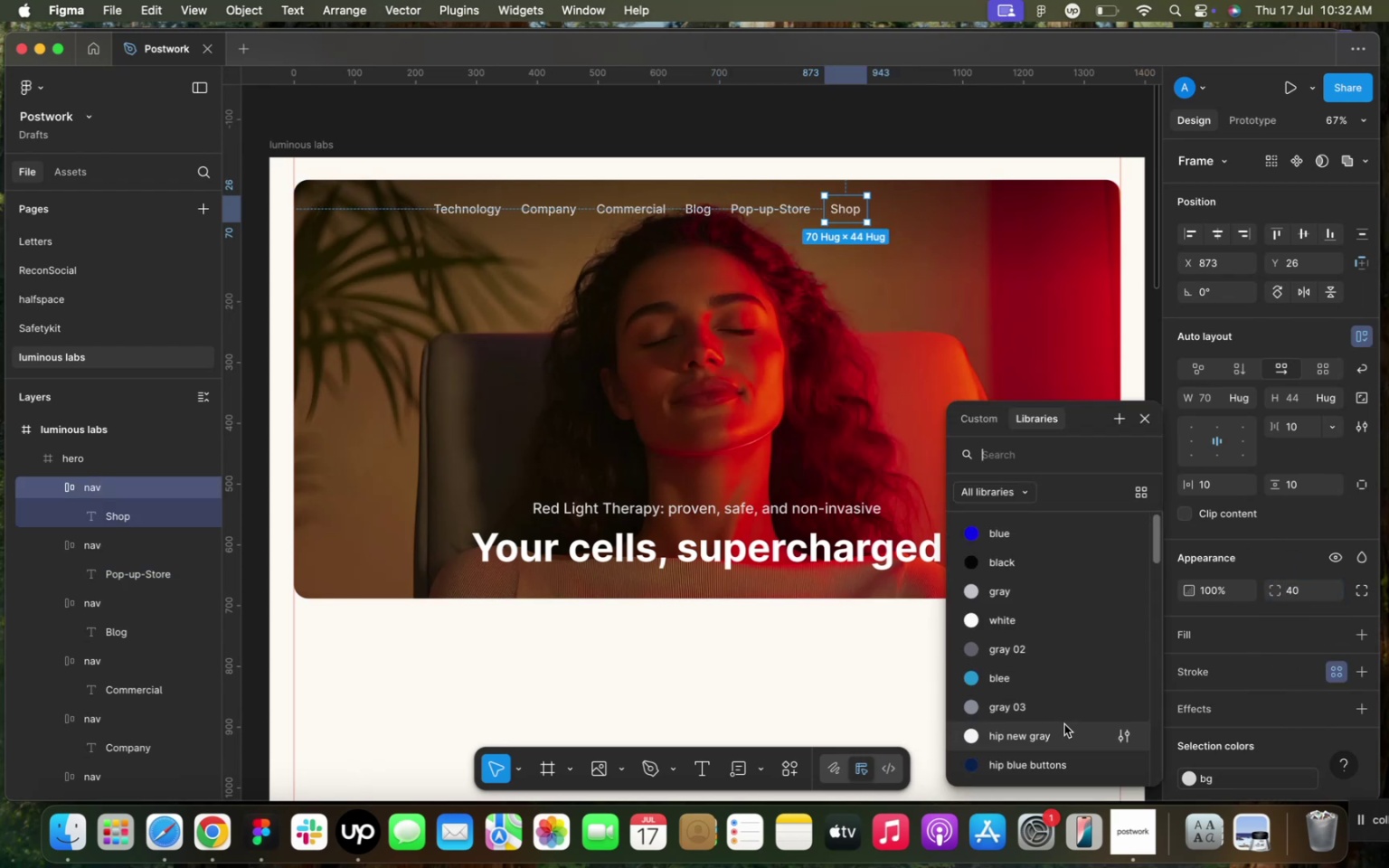 
left_click([1062, 727])
 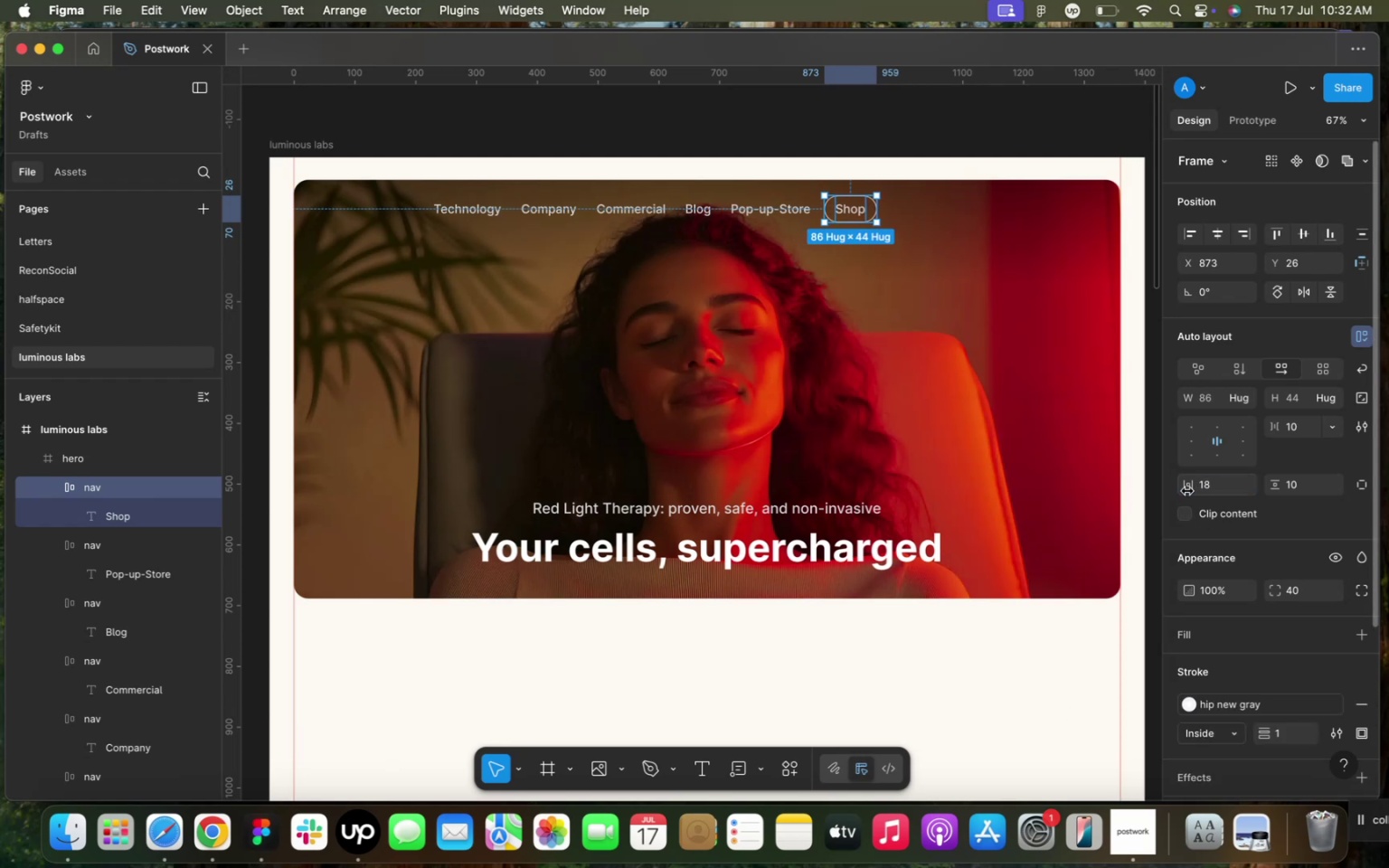 
wait(6.88)
 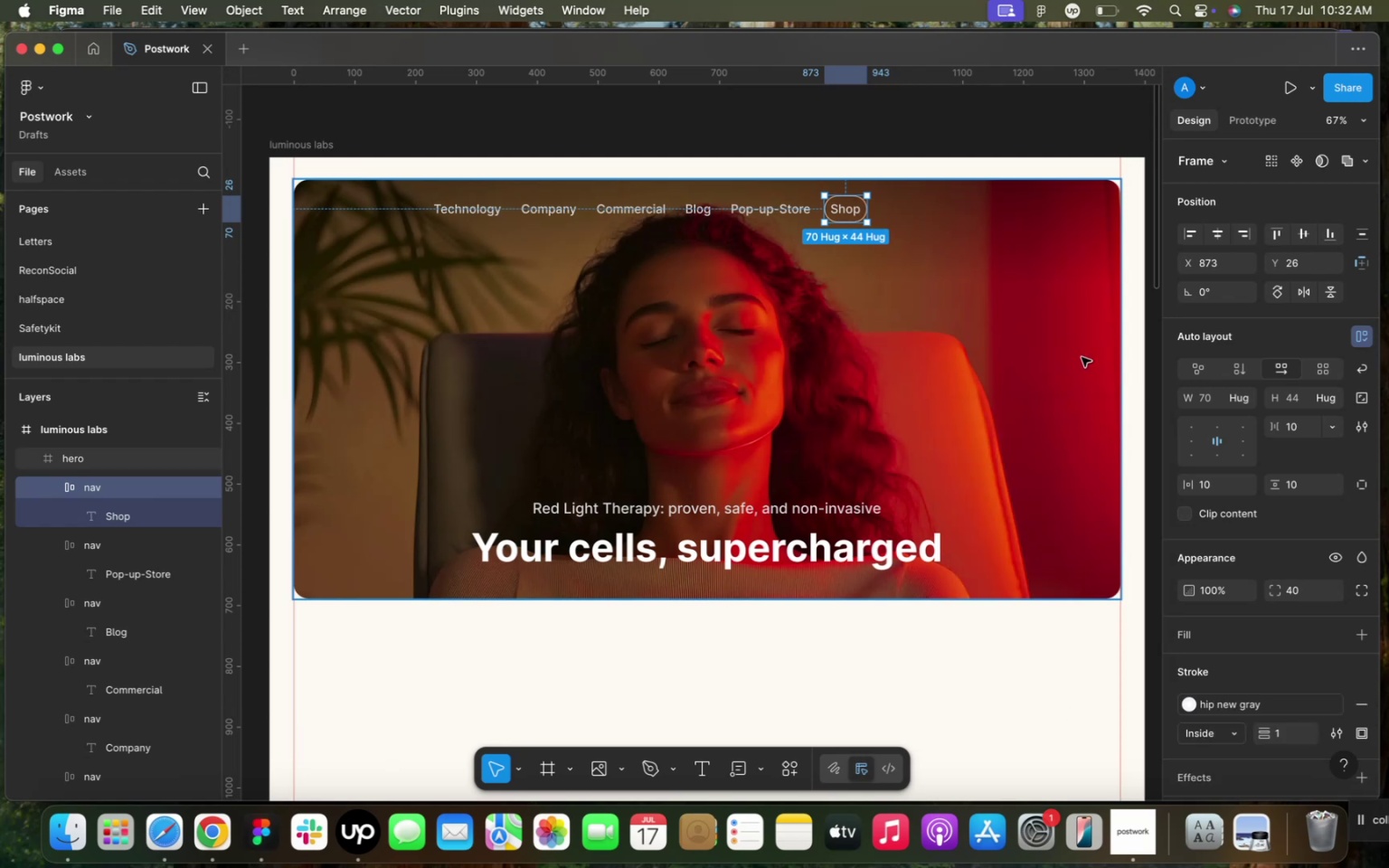 
left_click([757, 205])
 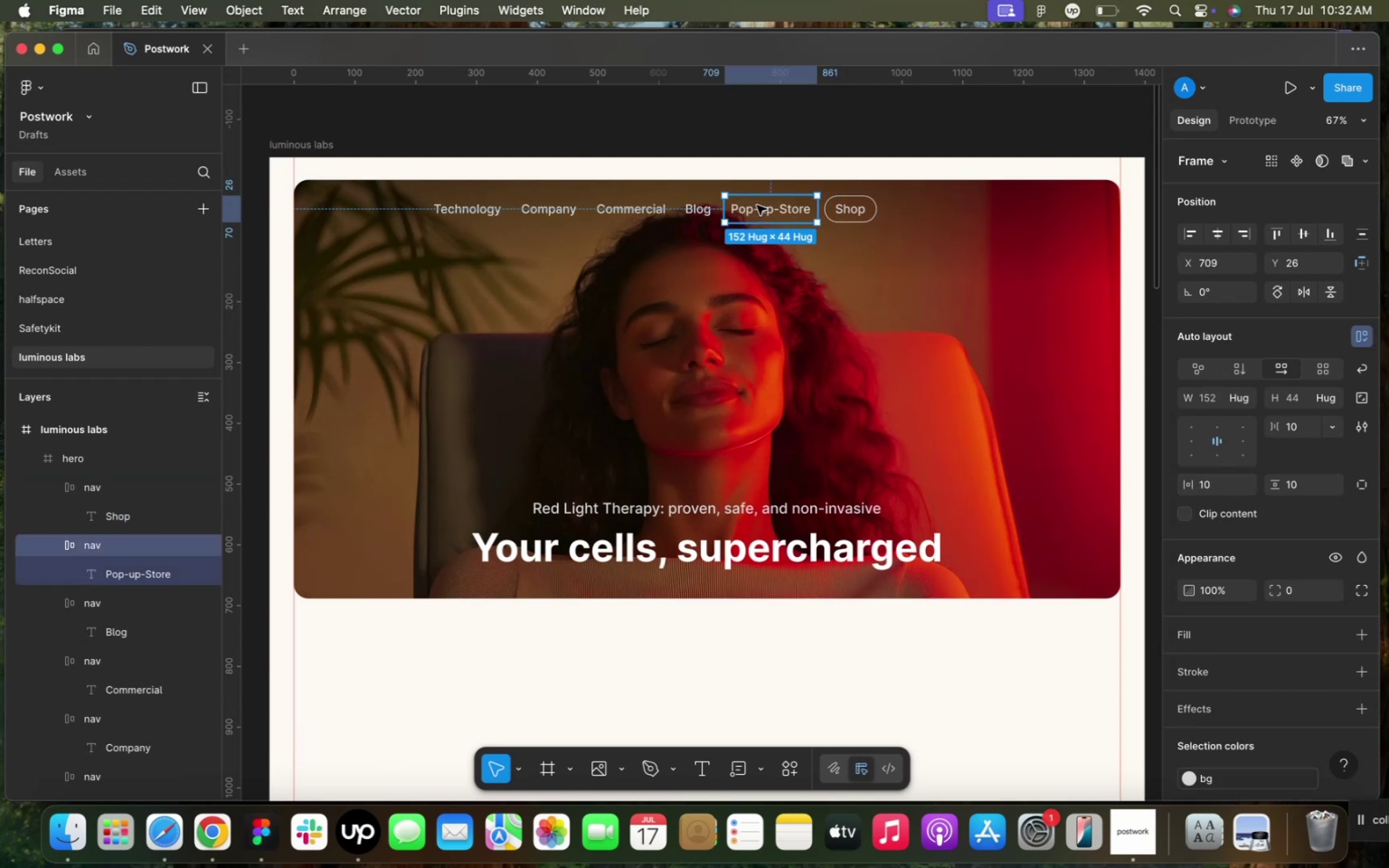 
key(Meta+D)
 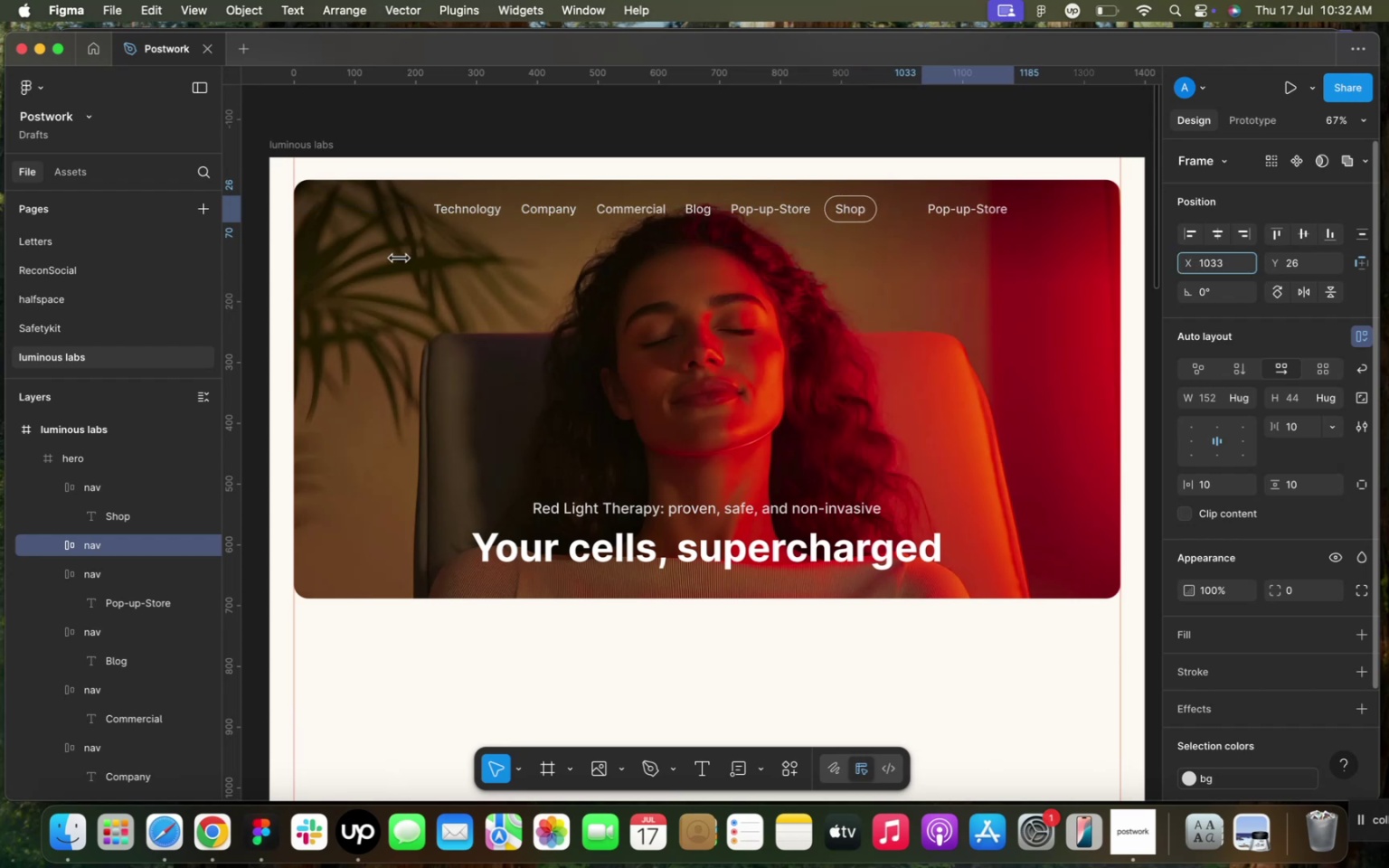 
hold_key(key=CommandLeft, duration=1.19)
scroll: coordinate [1028, 199], scroll_direction: up, amount: 16.0
 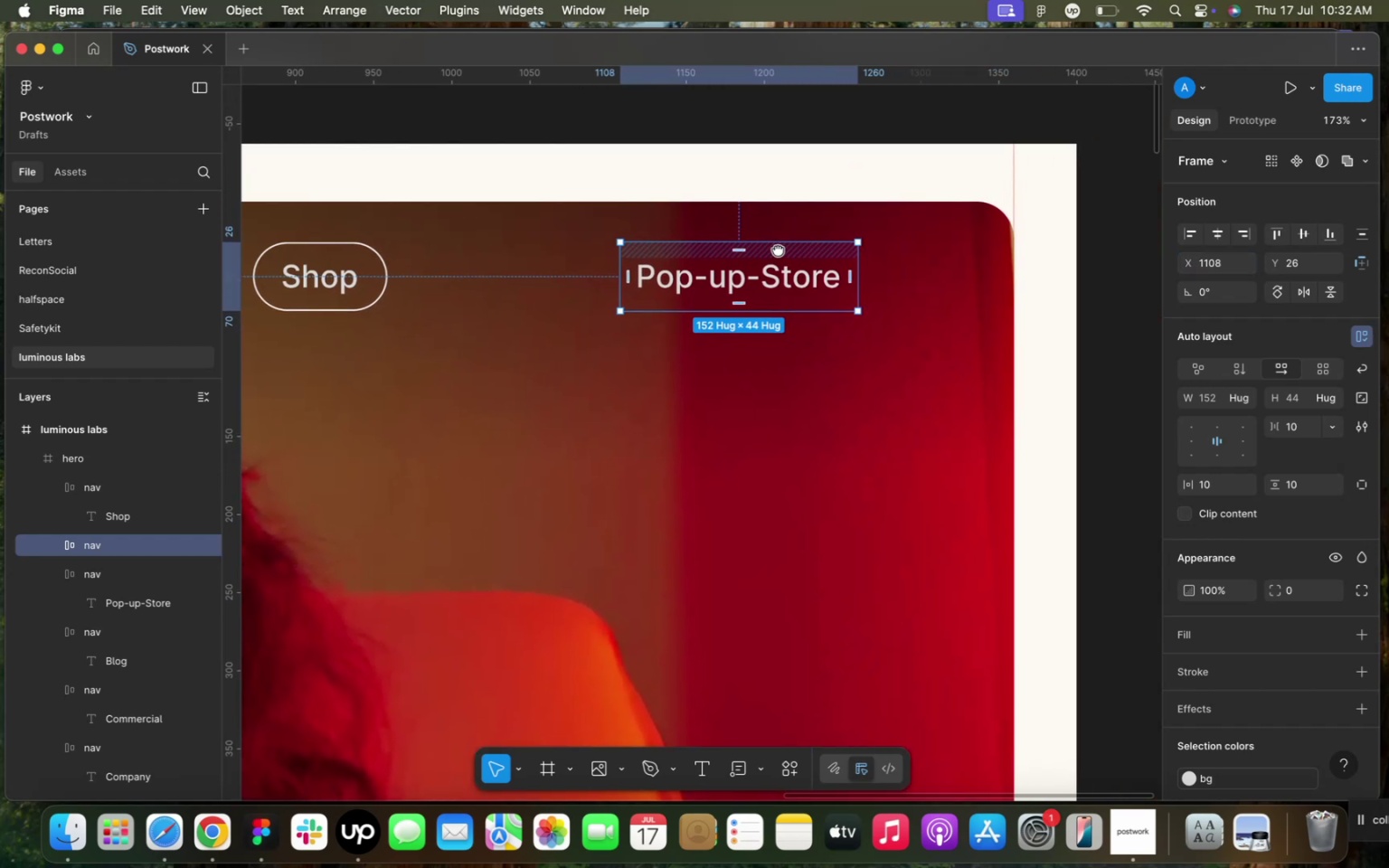 
left_click([769, 252])
 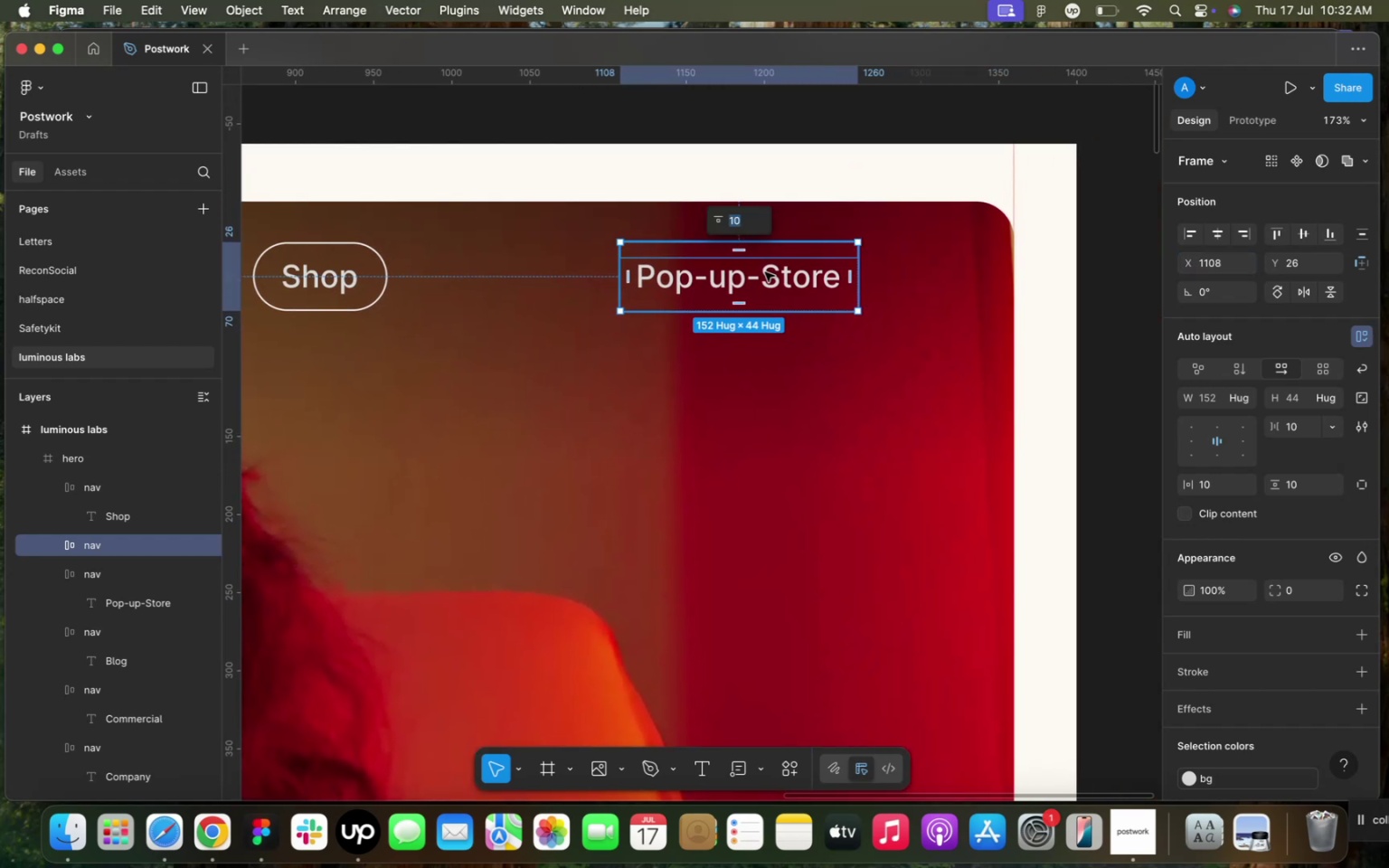 
double_click([765, 272])
 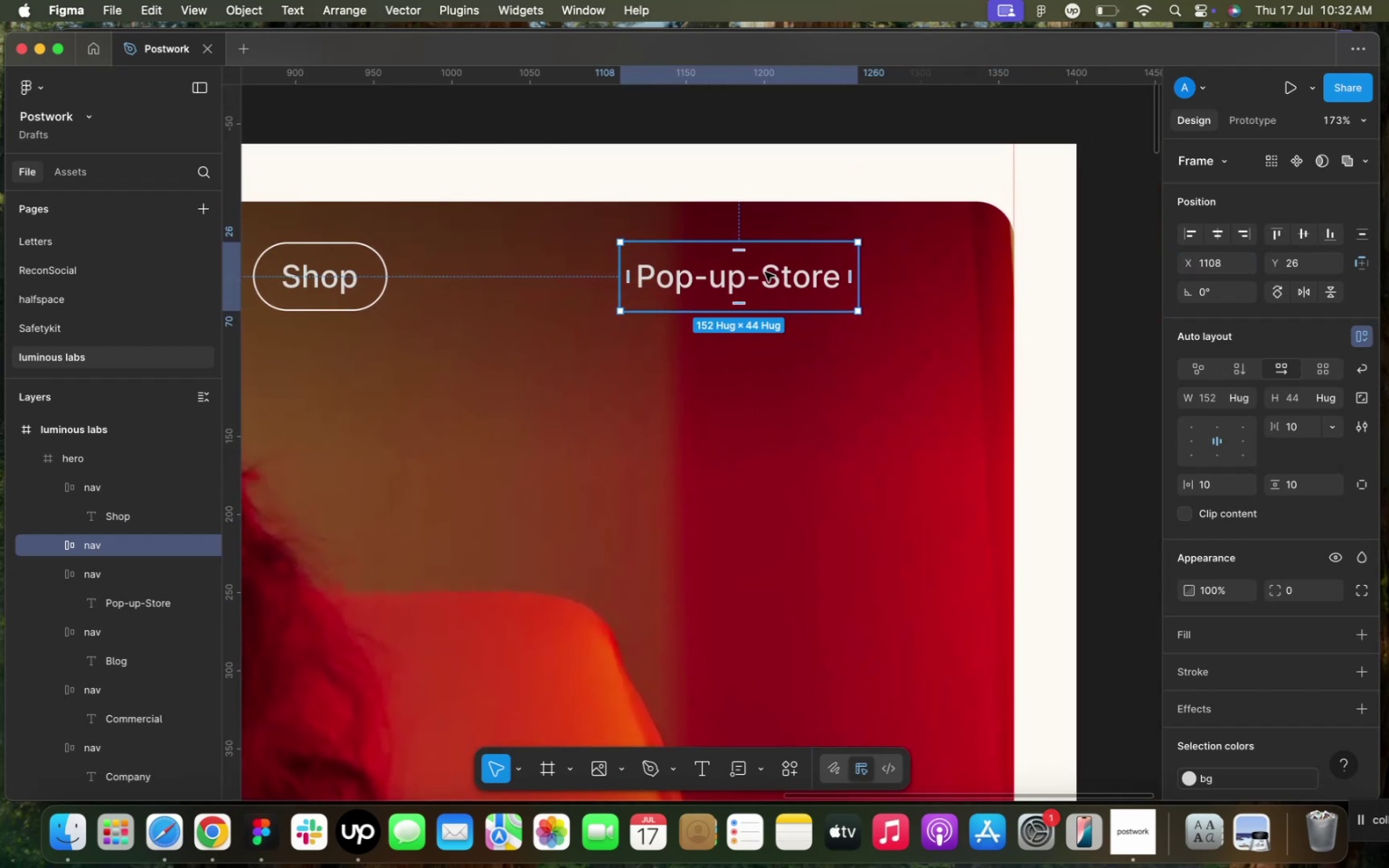 
triple_click([765, 272])
 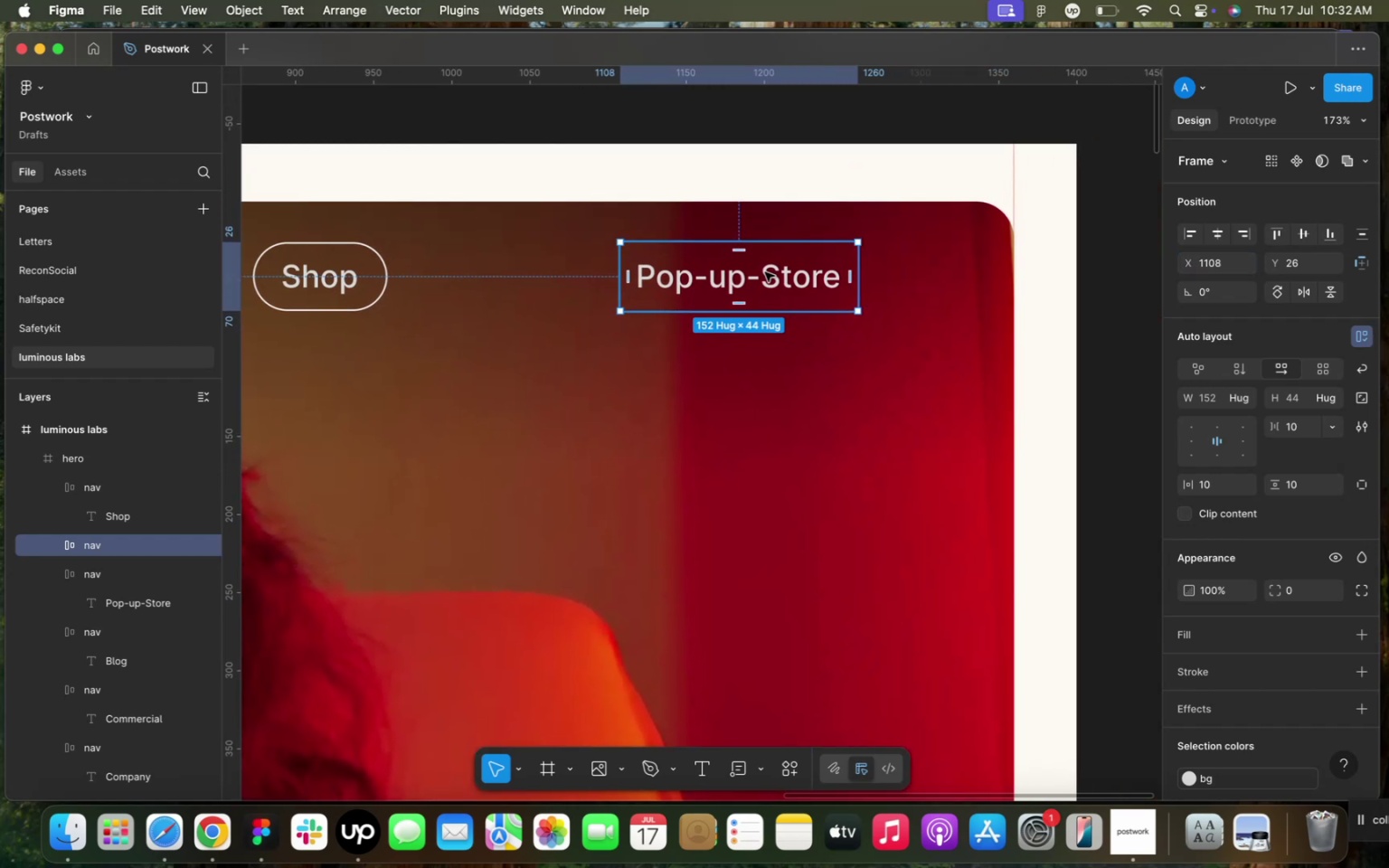 
triple_click([765, 272])
 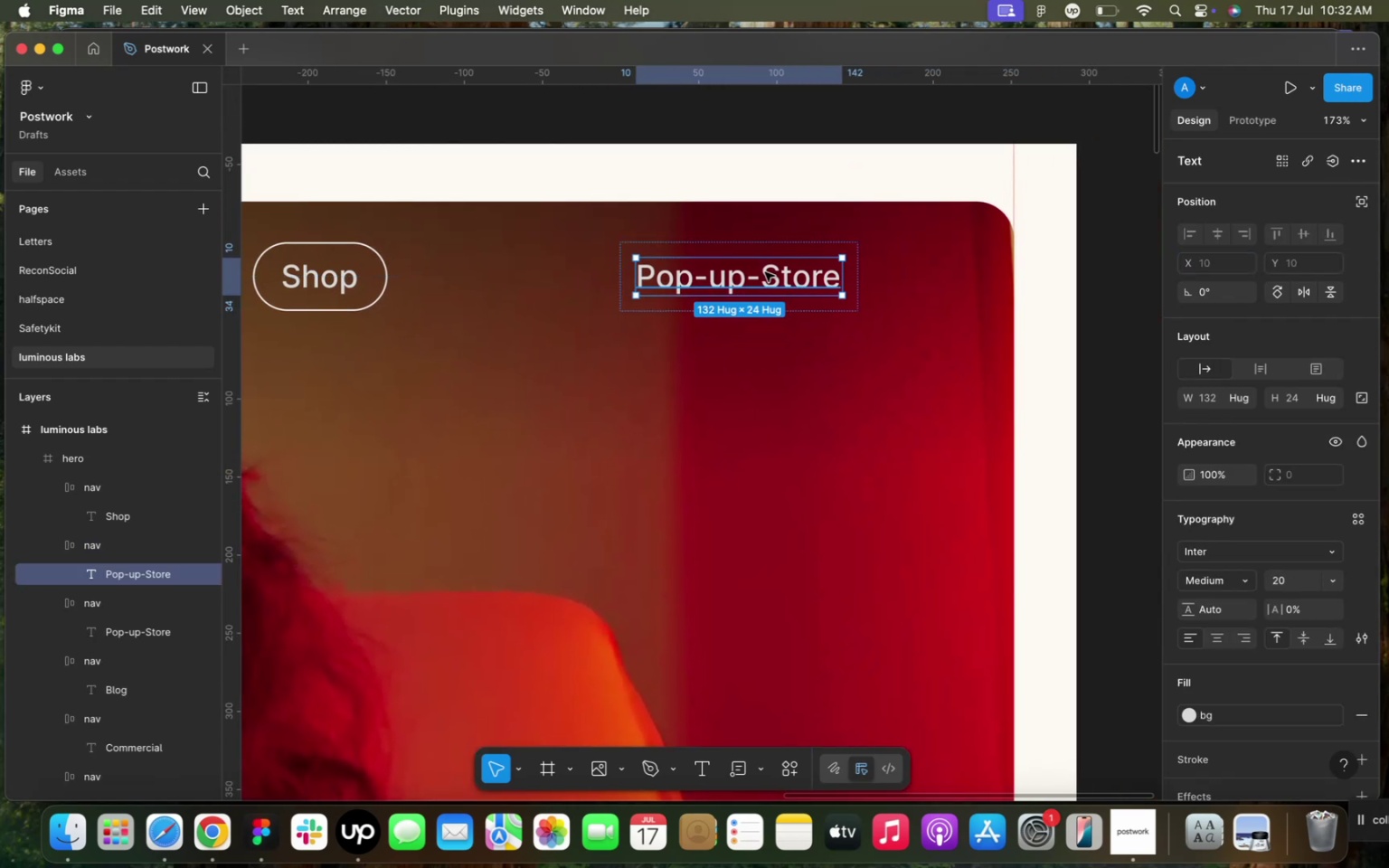 
triple_click([765, 272])
 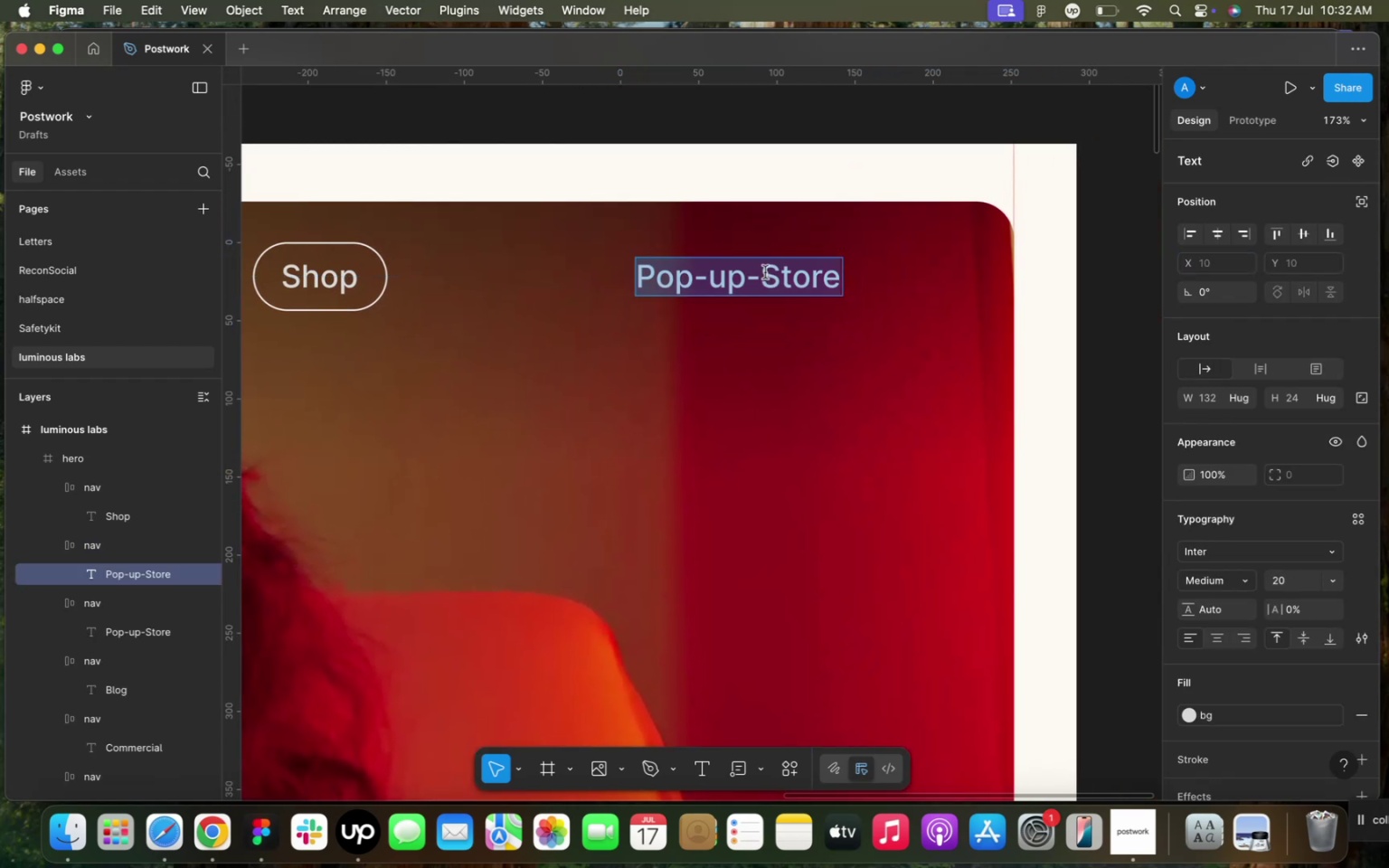 
type(EN)
 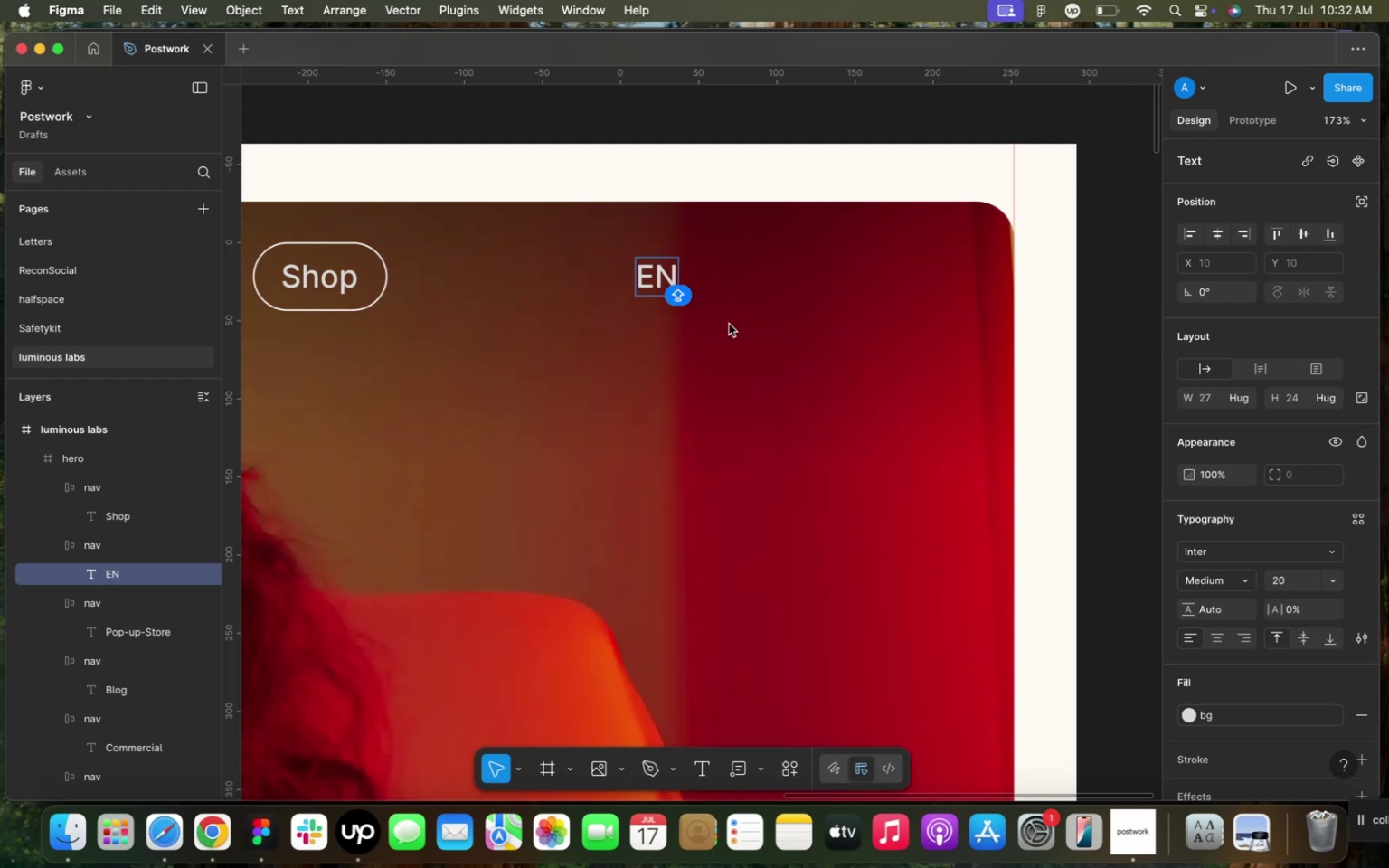 
left_click([693, 350])
 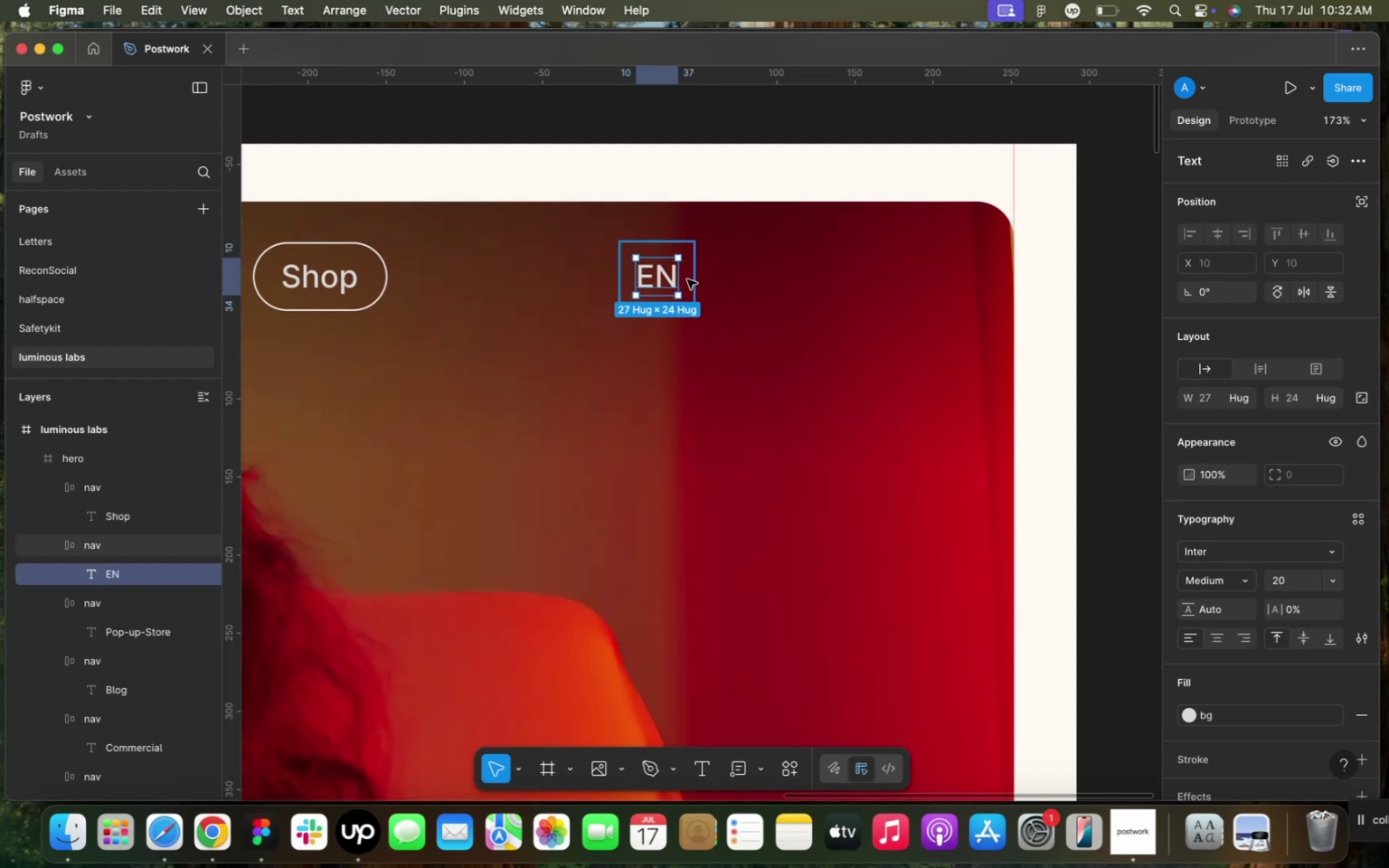 
left_click([683, 279])
 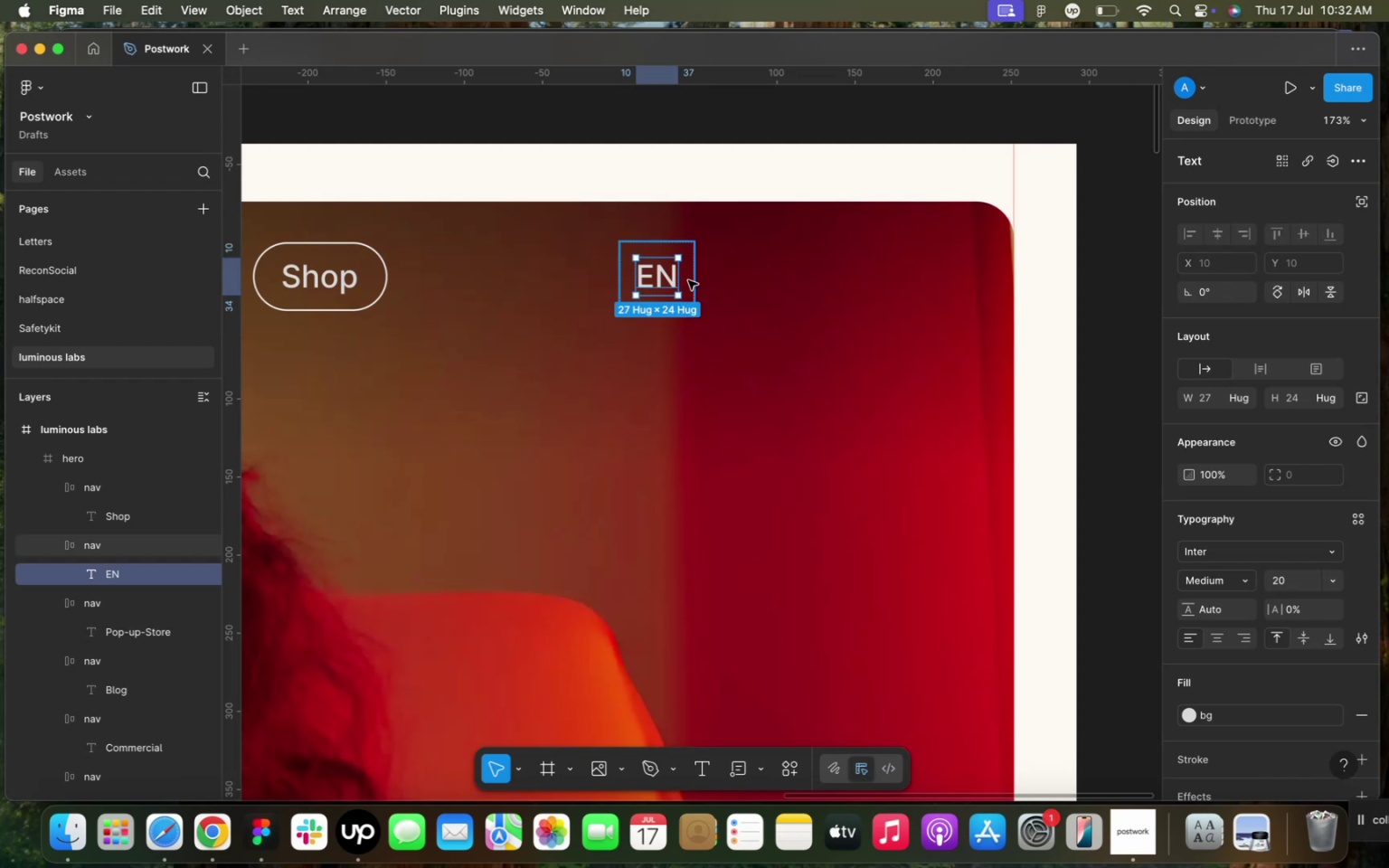 
left_click([688, 280])
 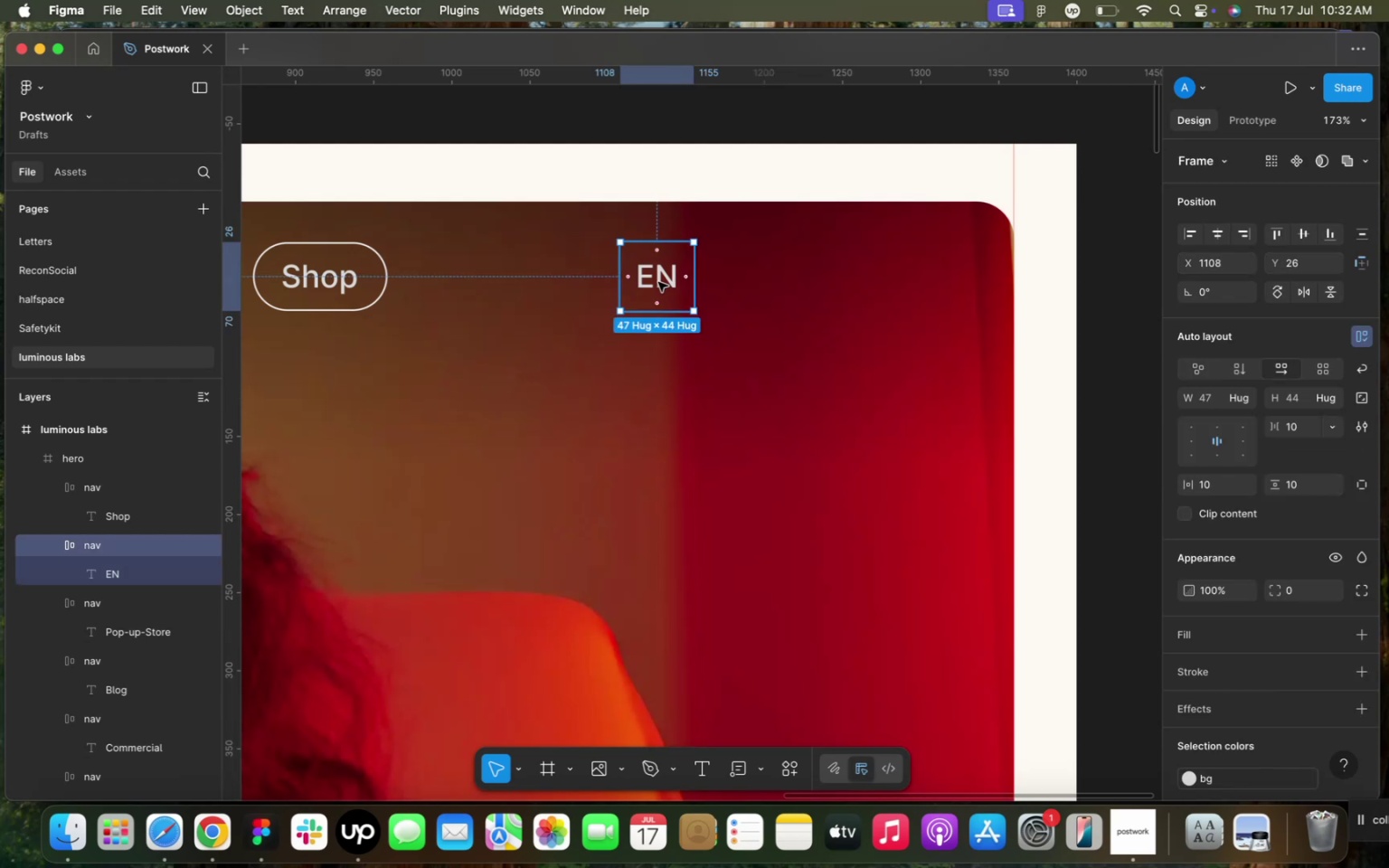 
key(Meta+D)
 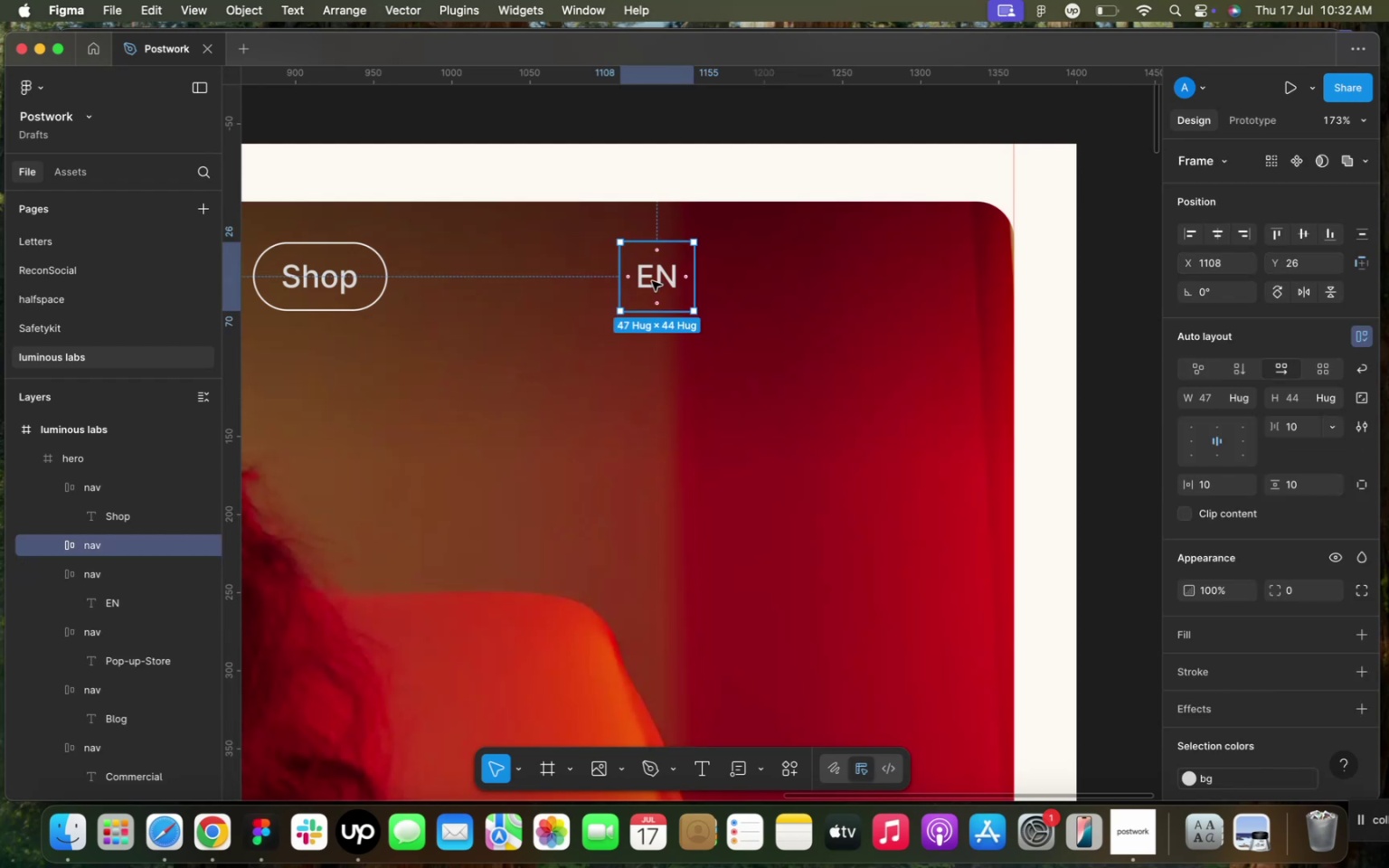 
left_click_drag(start_coordinate=[651, 280], to_coordinate=[761, 279])
 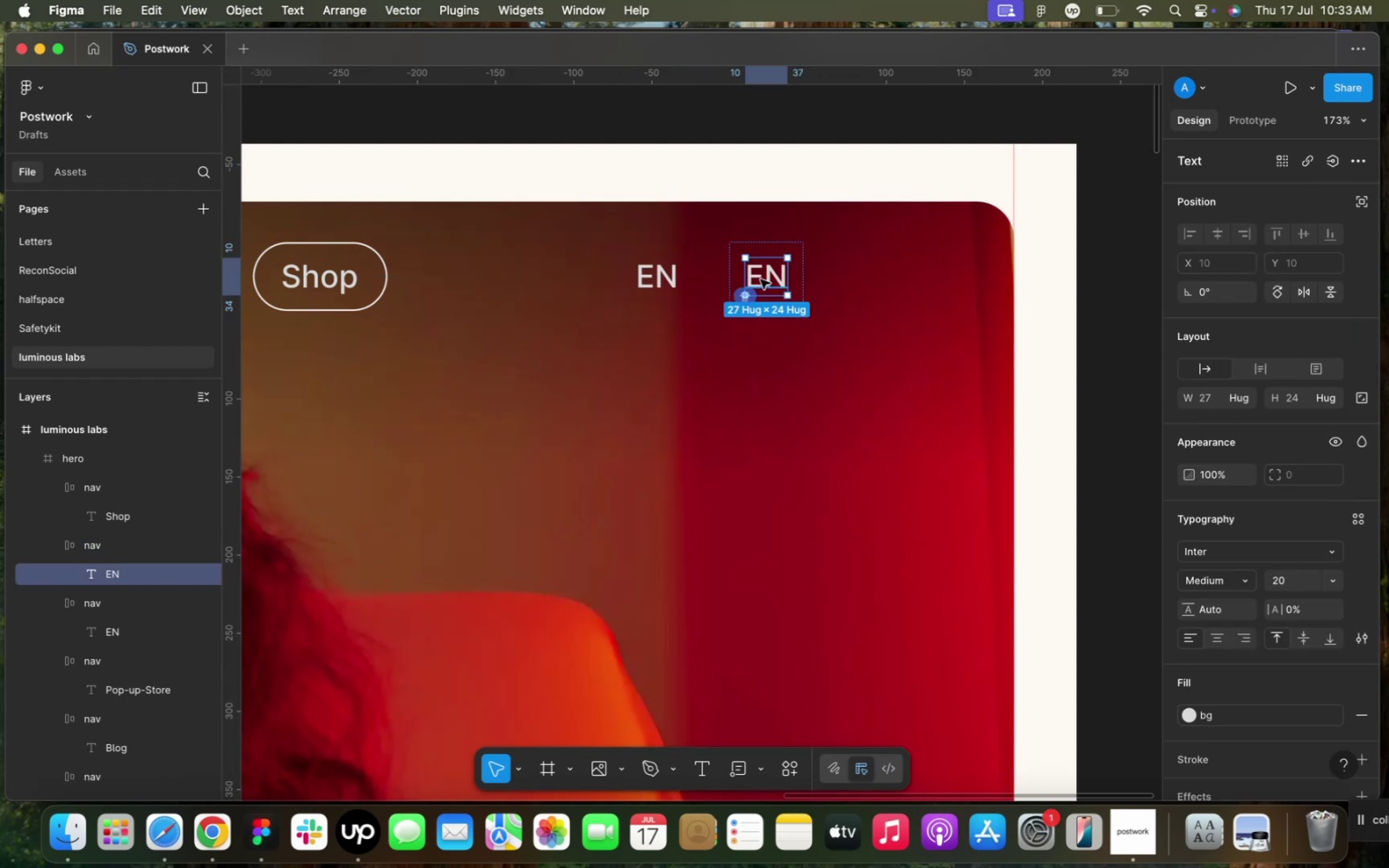 
type(cART)
key(Backspace)
key(Backspace)
key(Backspace)
key(Backspace)
type(Cart)
 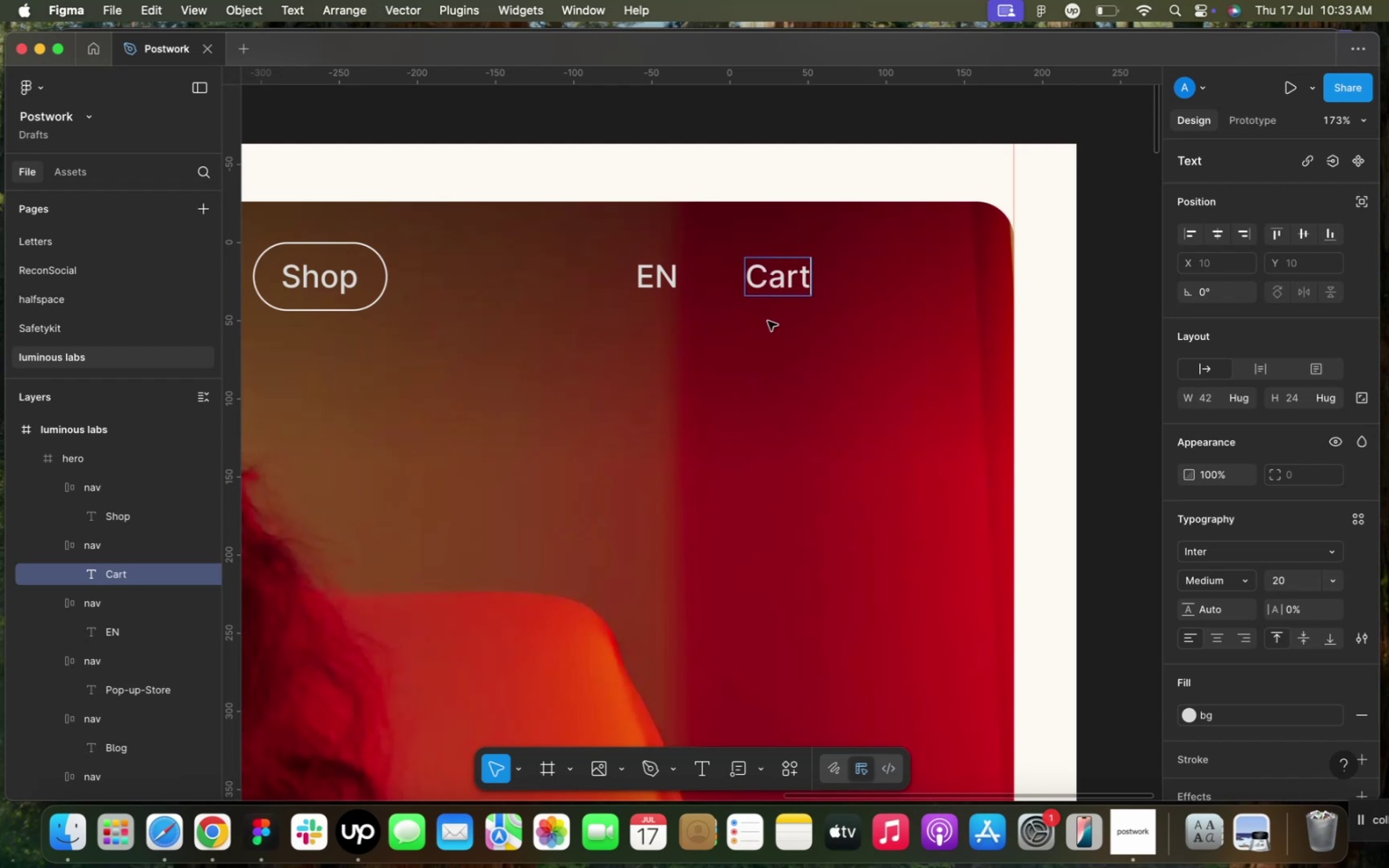 
left_click([765, 326])
 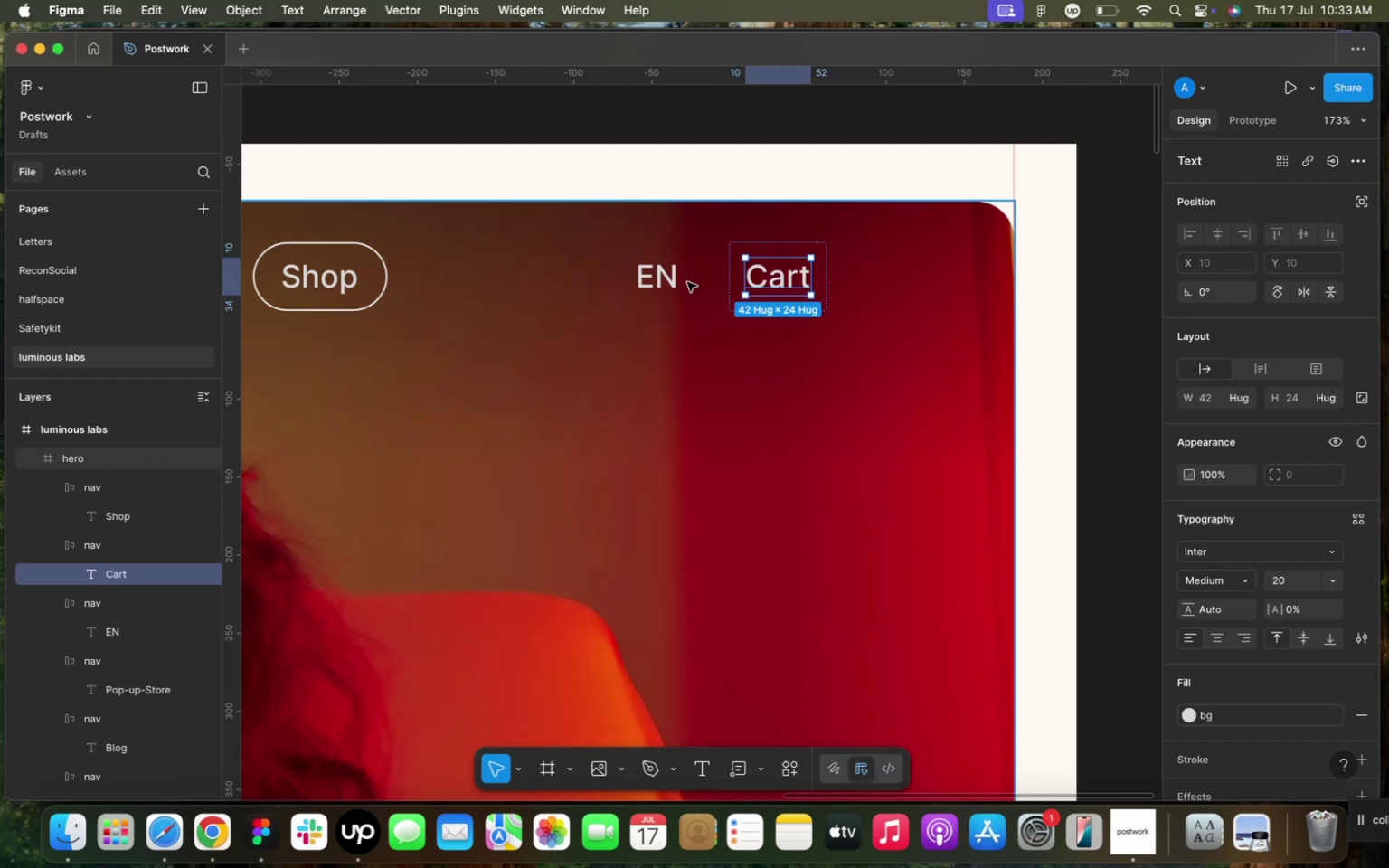 
left_click([676, 281])
 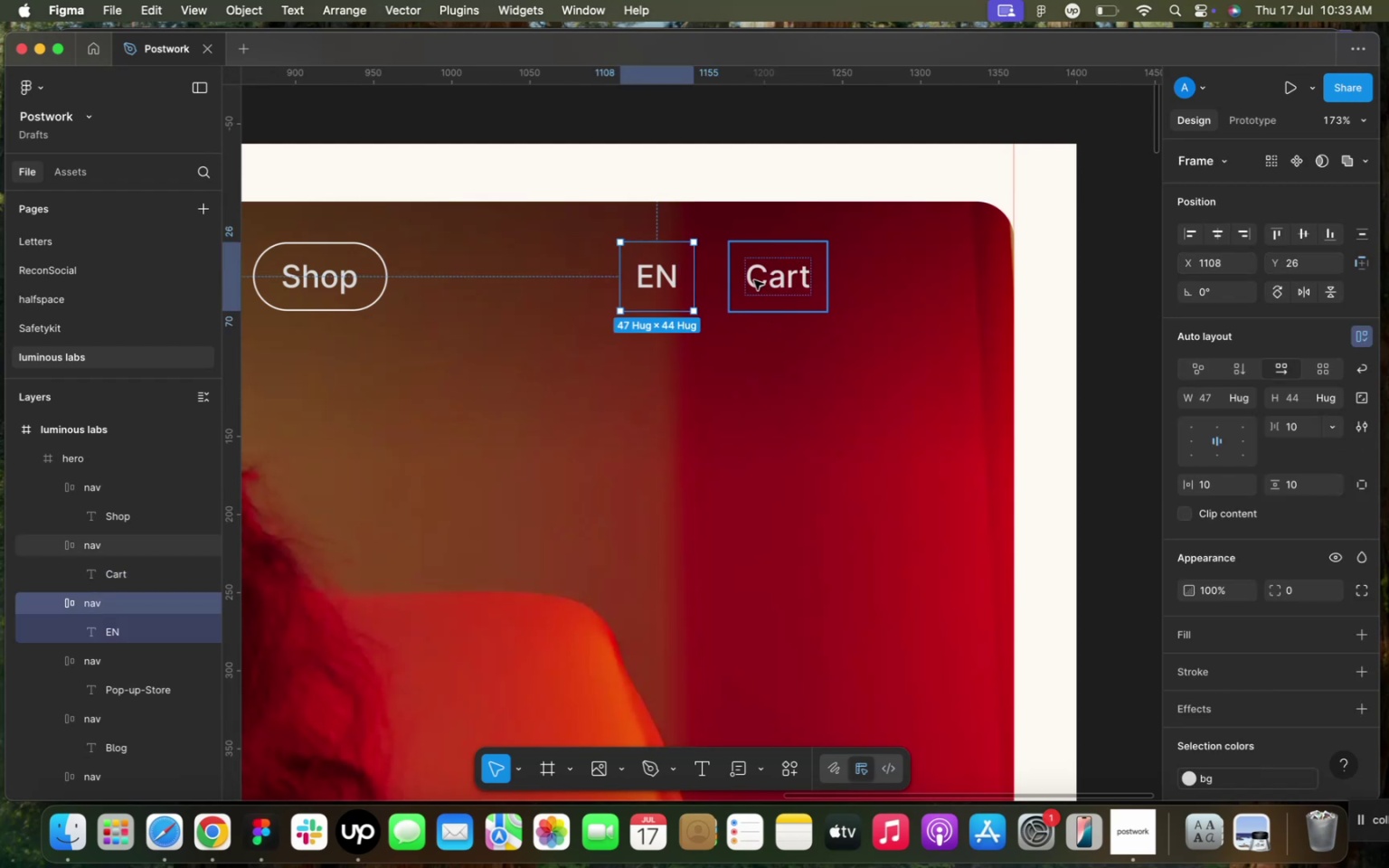 
double_click([754, 280])
 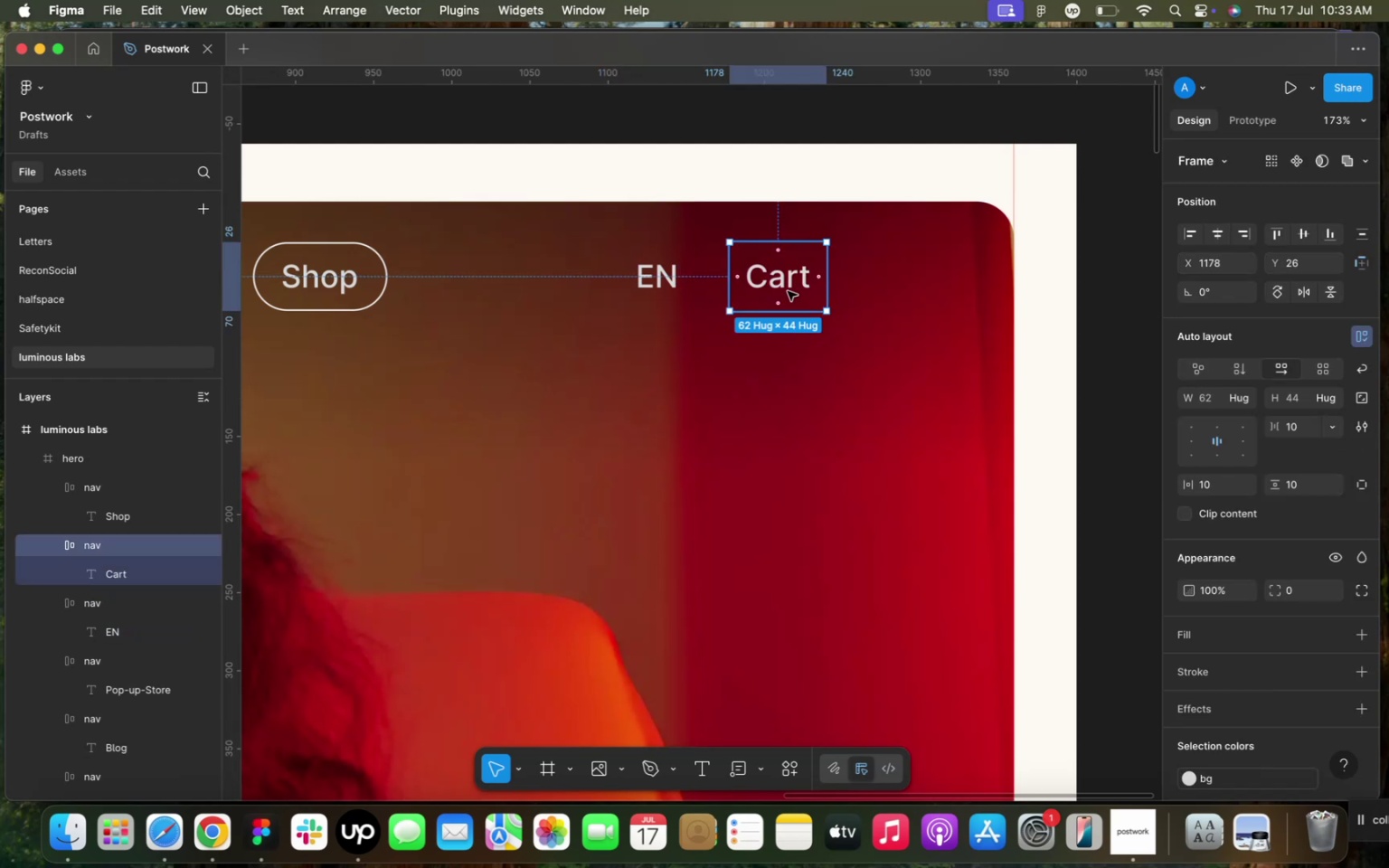 
key(Meta+D)
 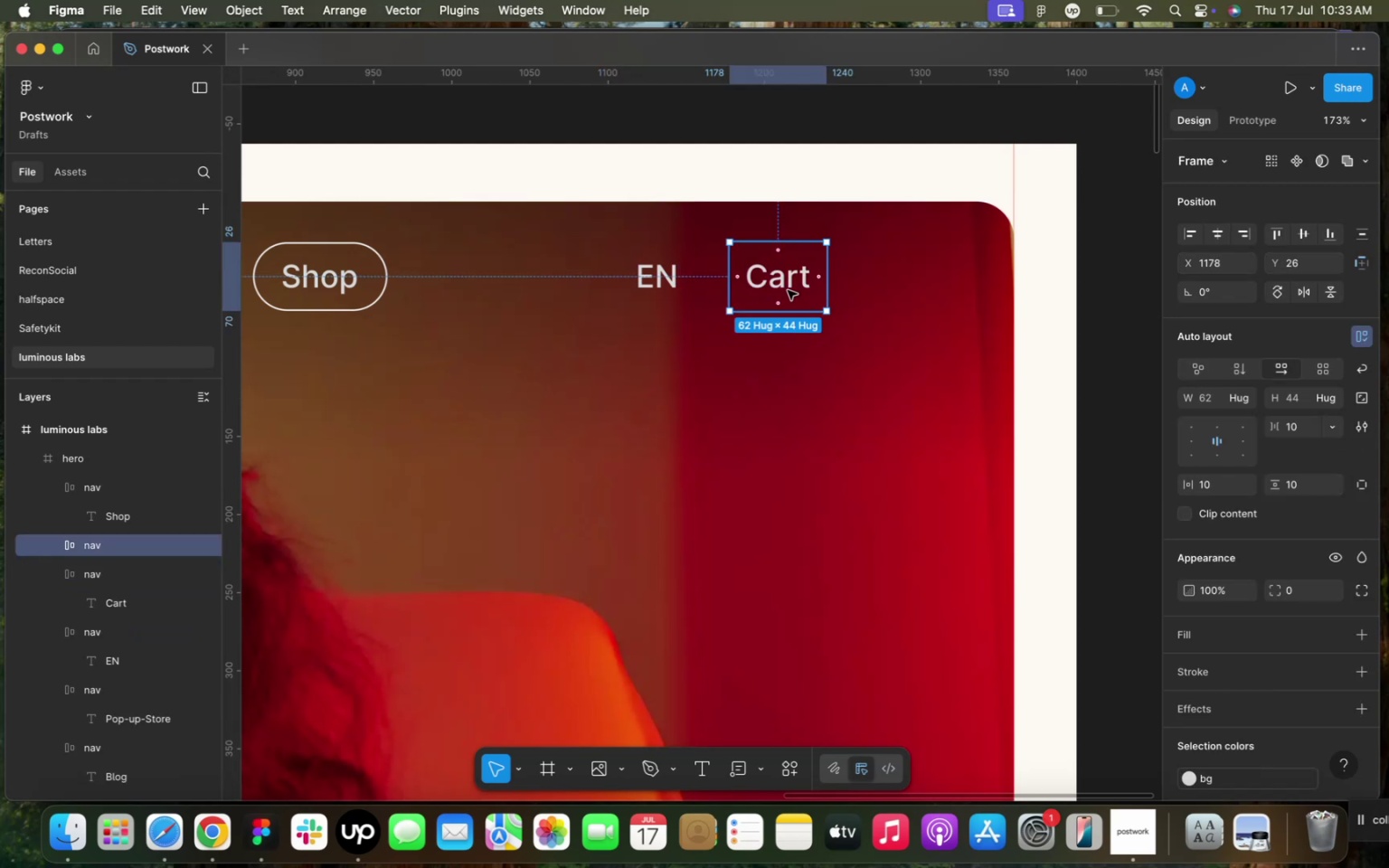 
left_click_drag(start_coordinate=[788, 290], to_coordinate=[916, 291])
 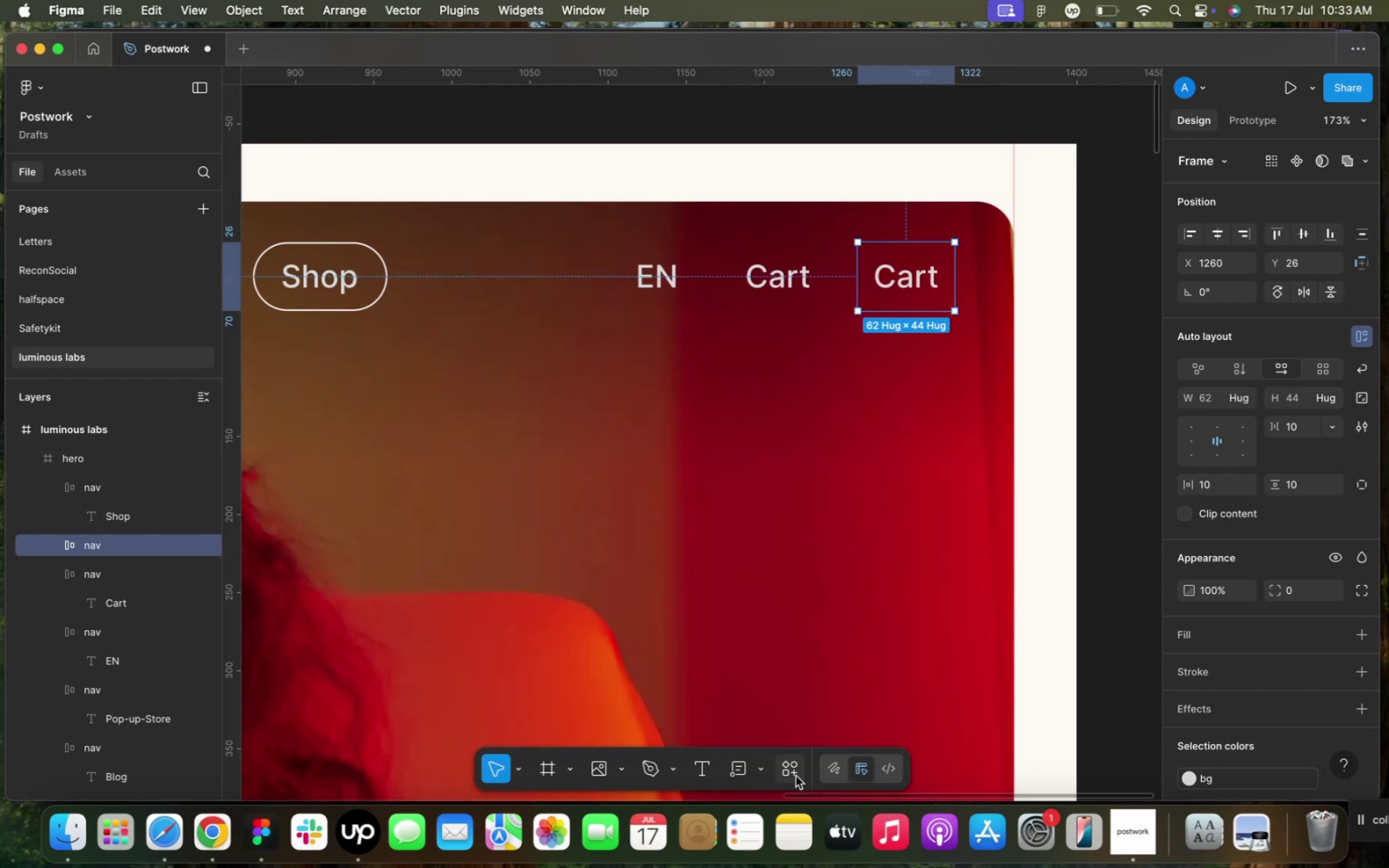 
left_click([789, 769])
 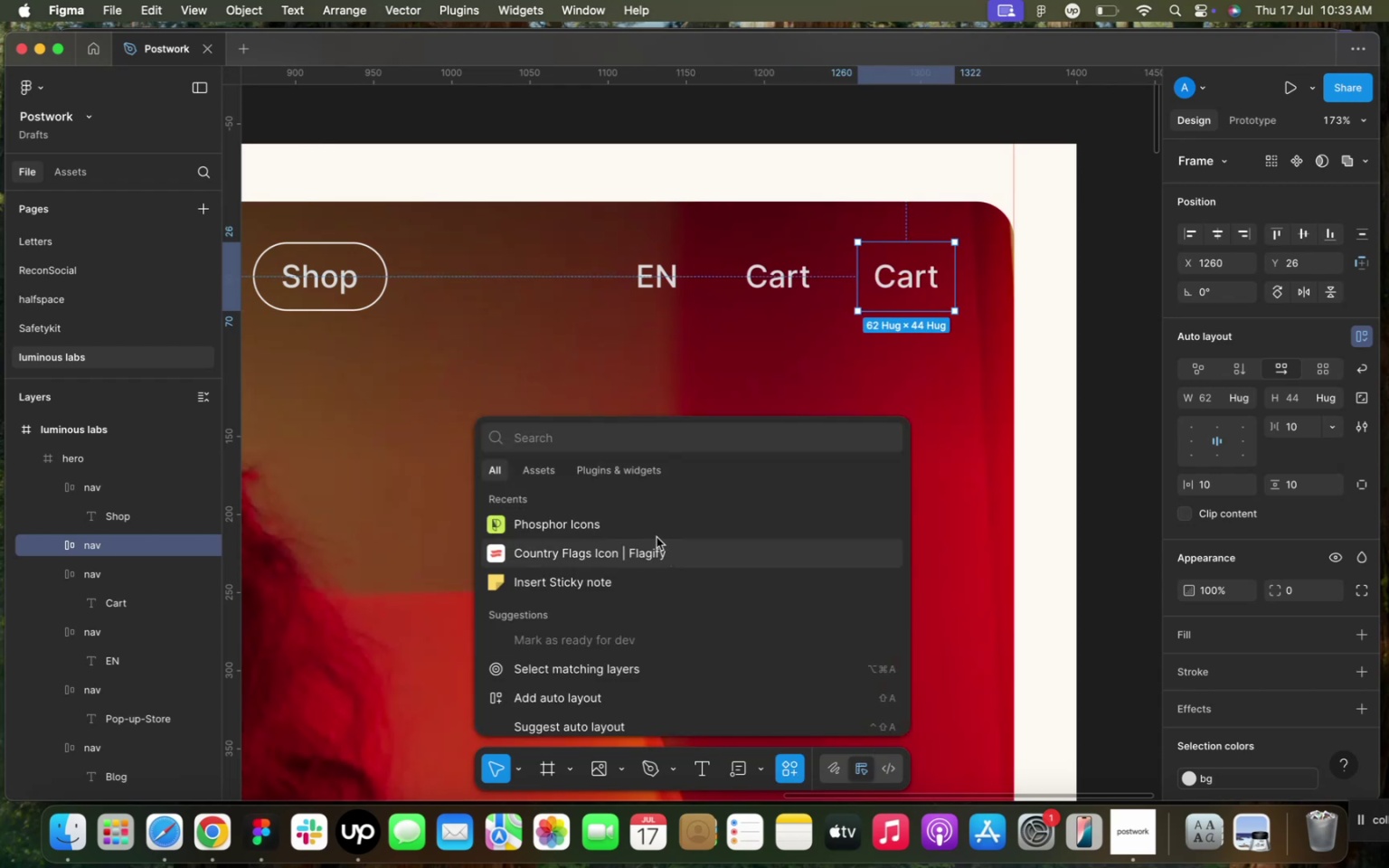 
left_click([658, 526])
 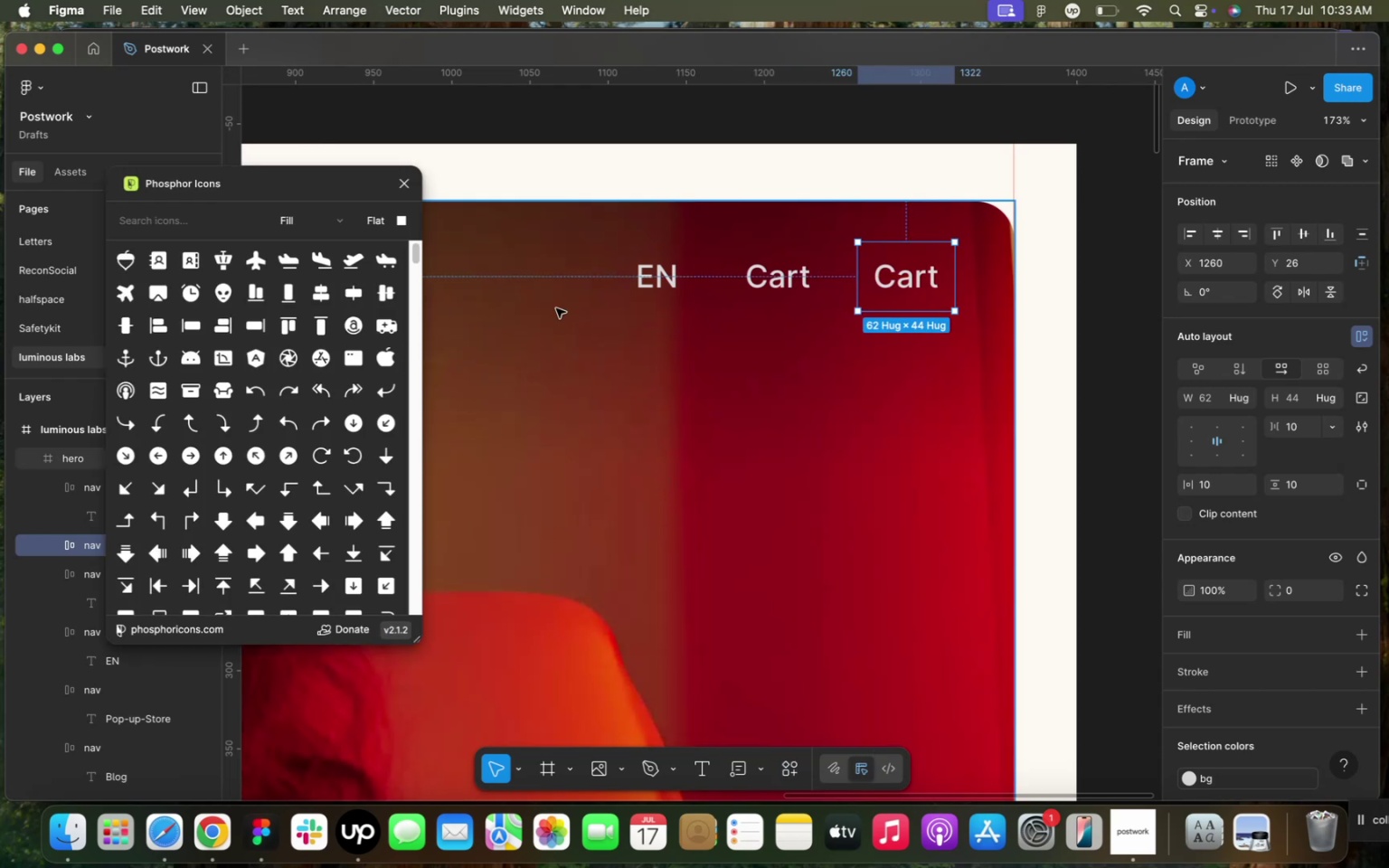 
mouse_move([312, 202])
 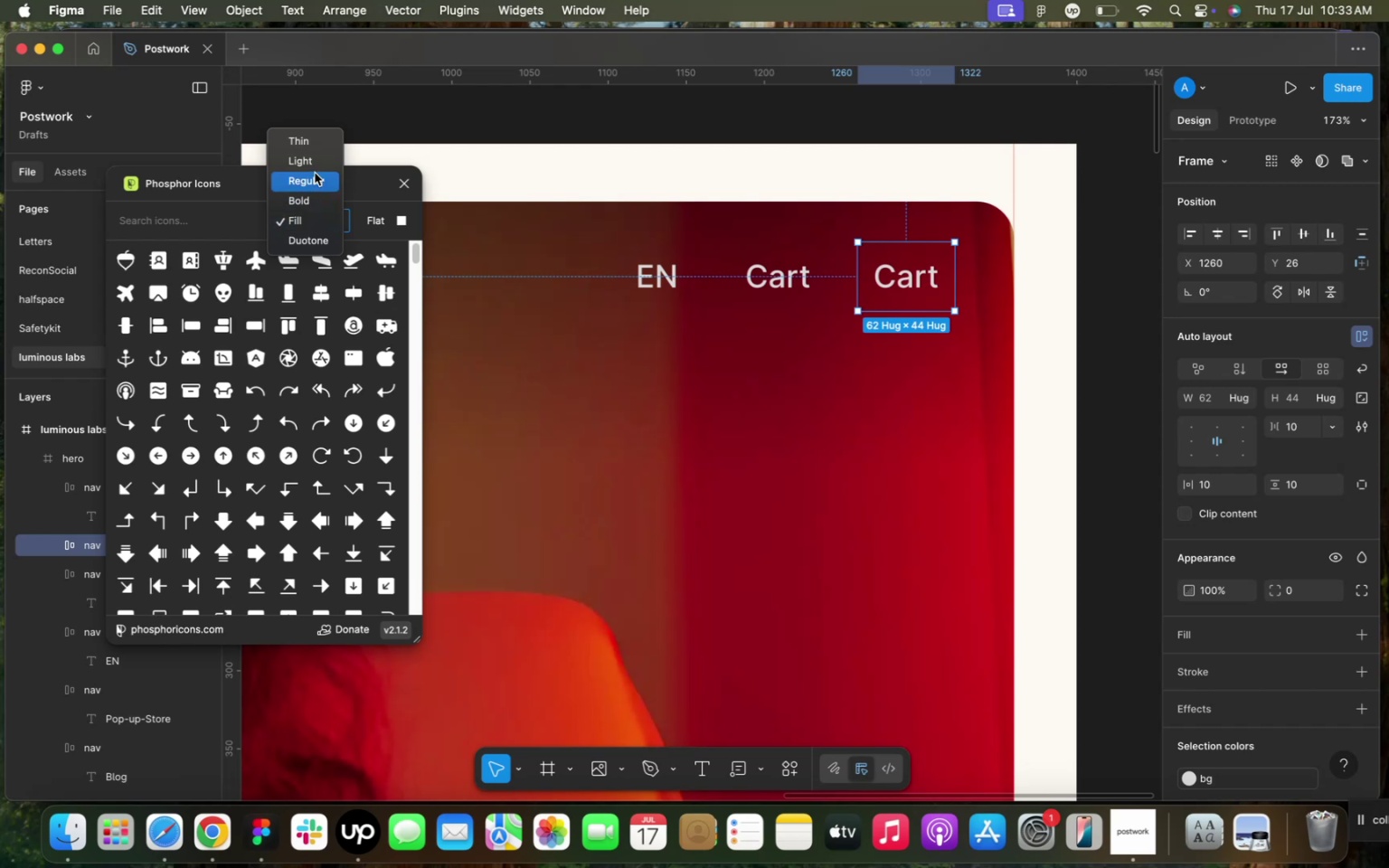 
left_click([315, 174])
 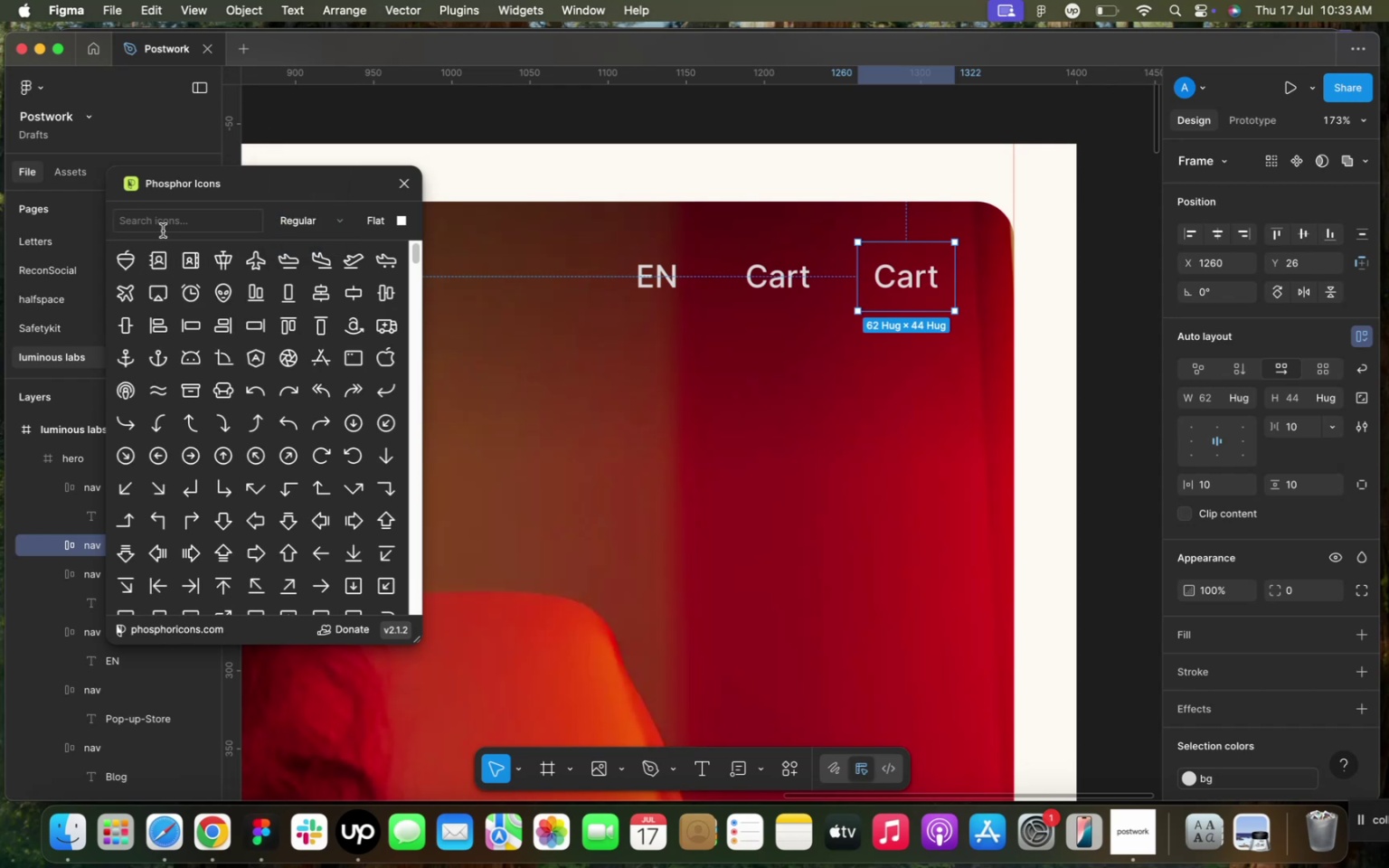 
left_click([170, 222])
 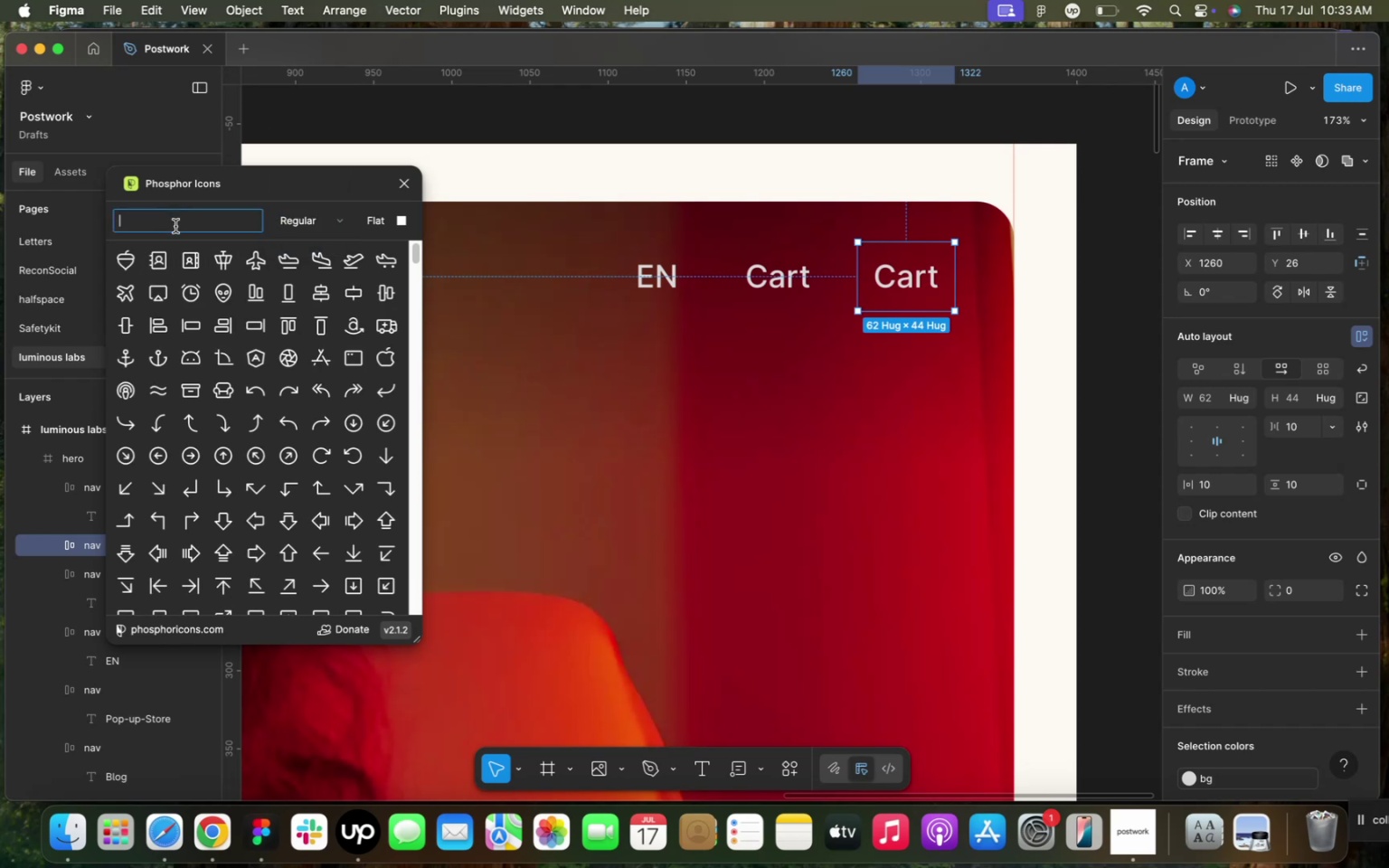 
type(cart)
 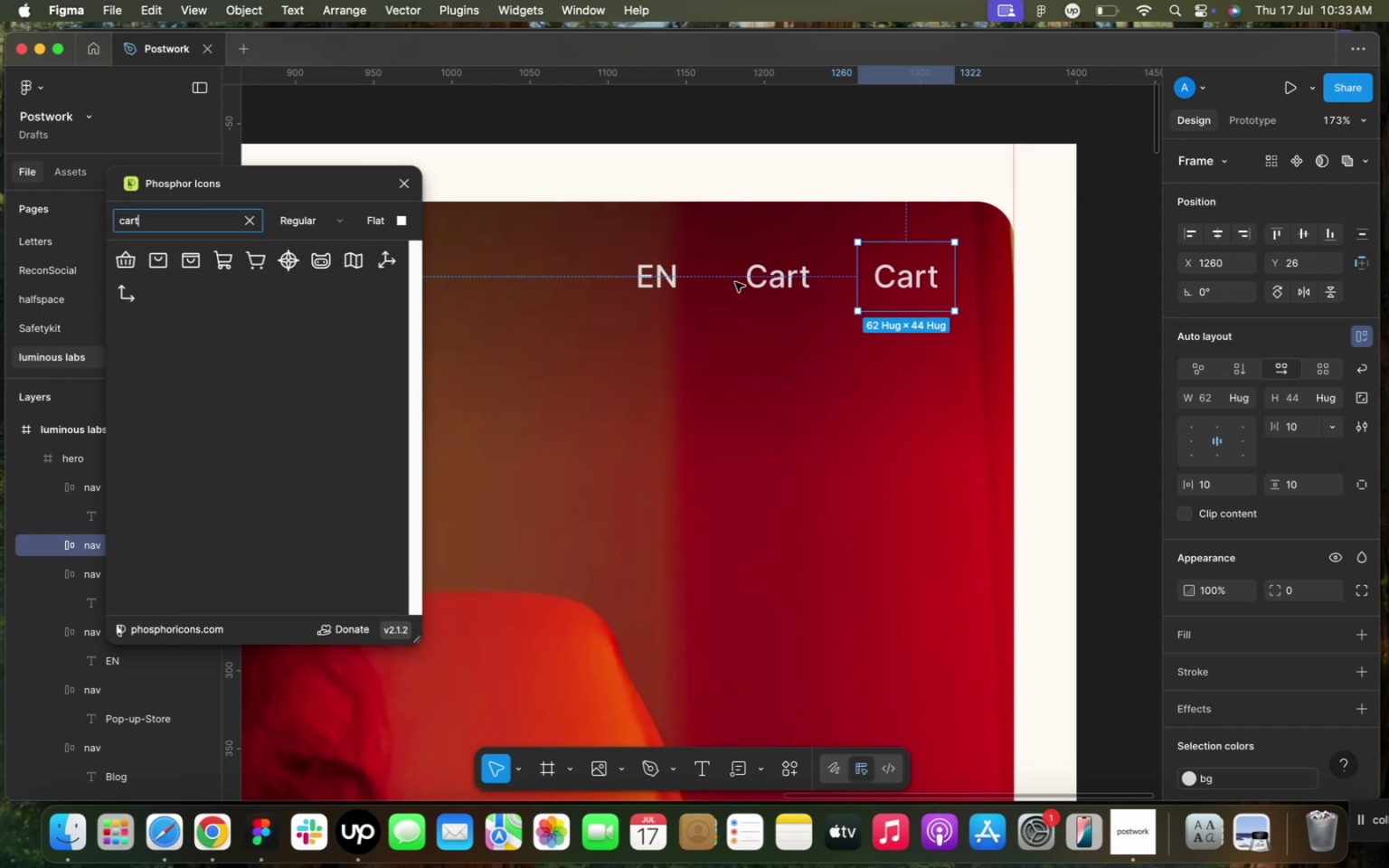 
scroll: coordinate [693, 288], scroll_direction: up, amount: 7.0
 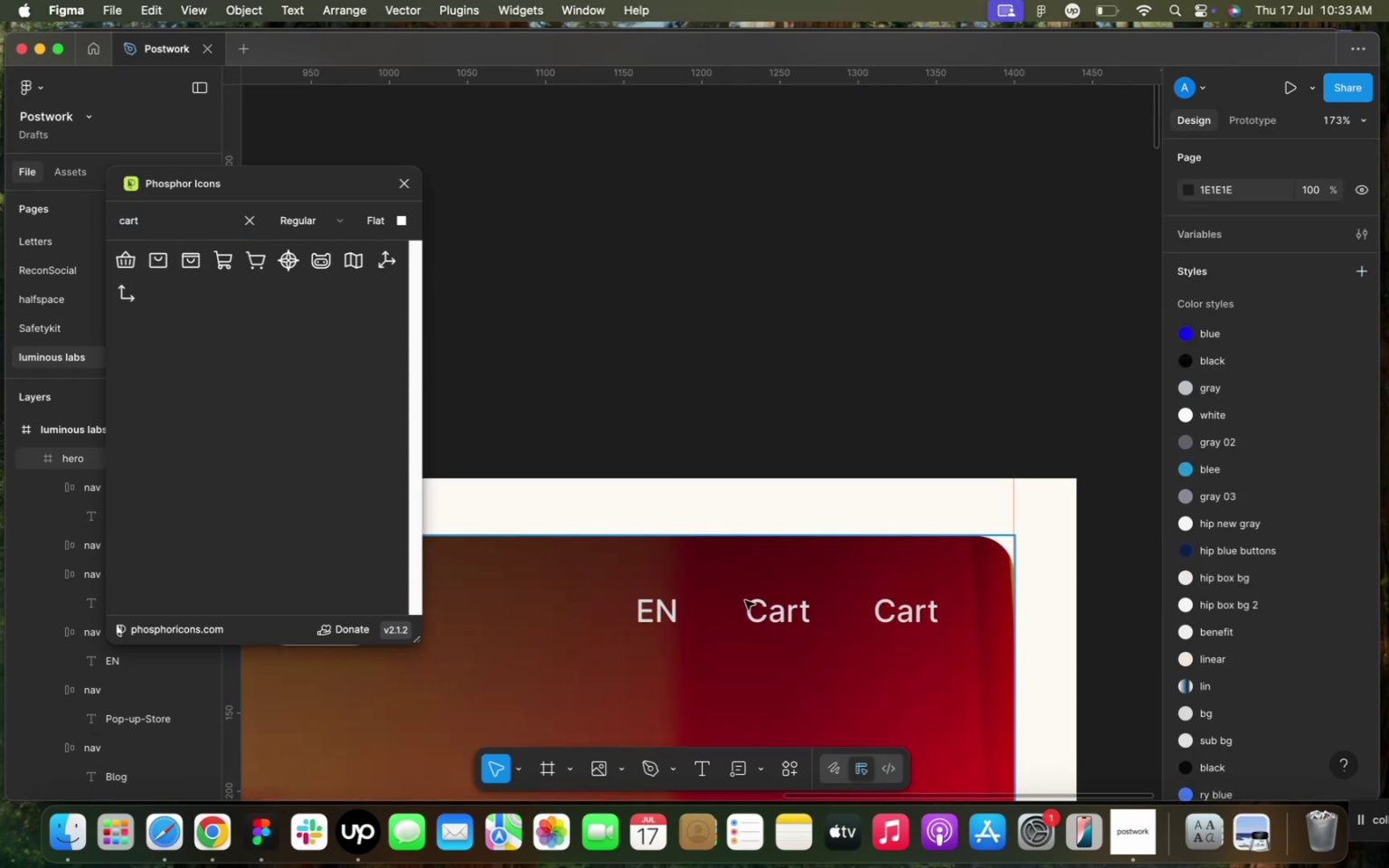 
double_click([901, 612])
 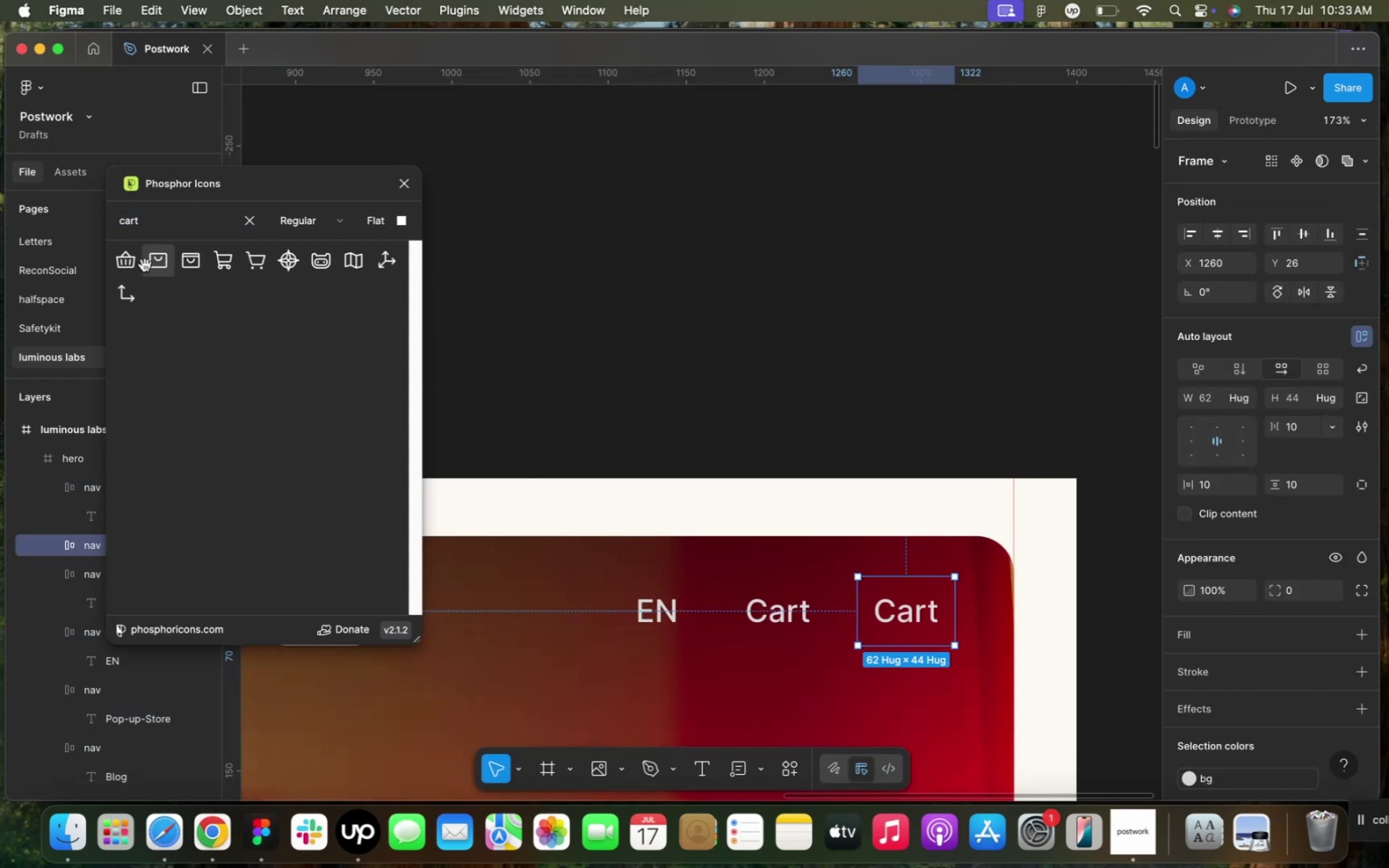 
wait(5.3)
 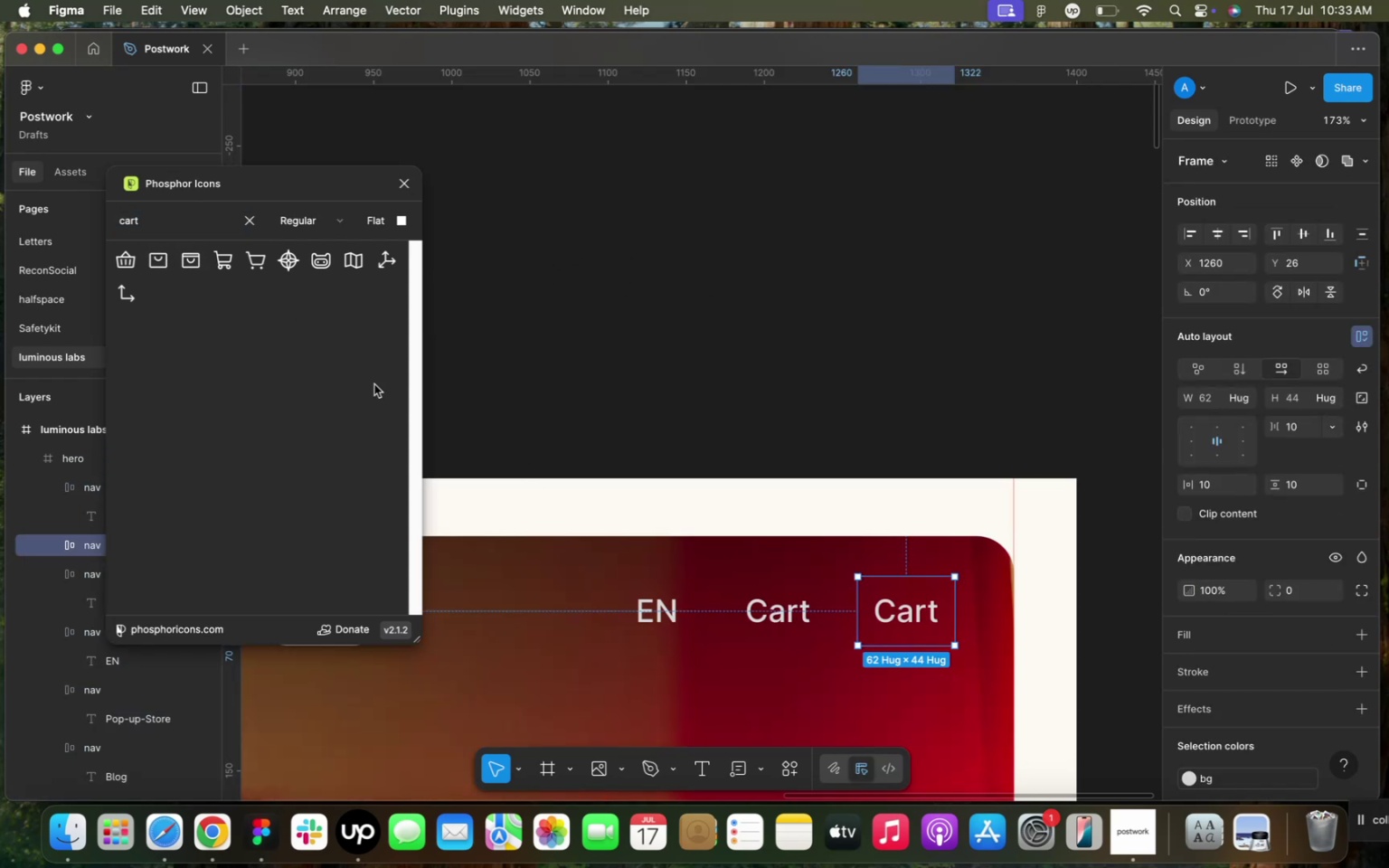 
left_click([154, 265])
 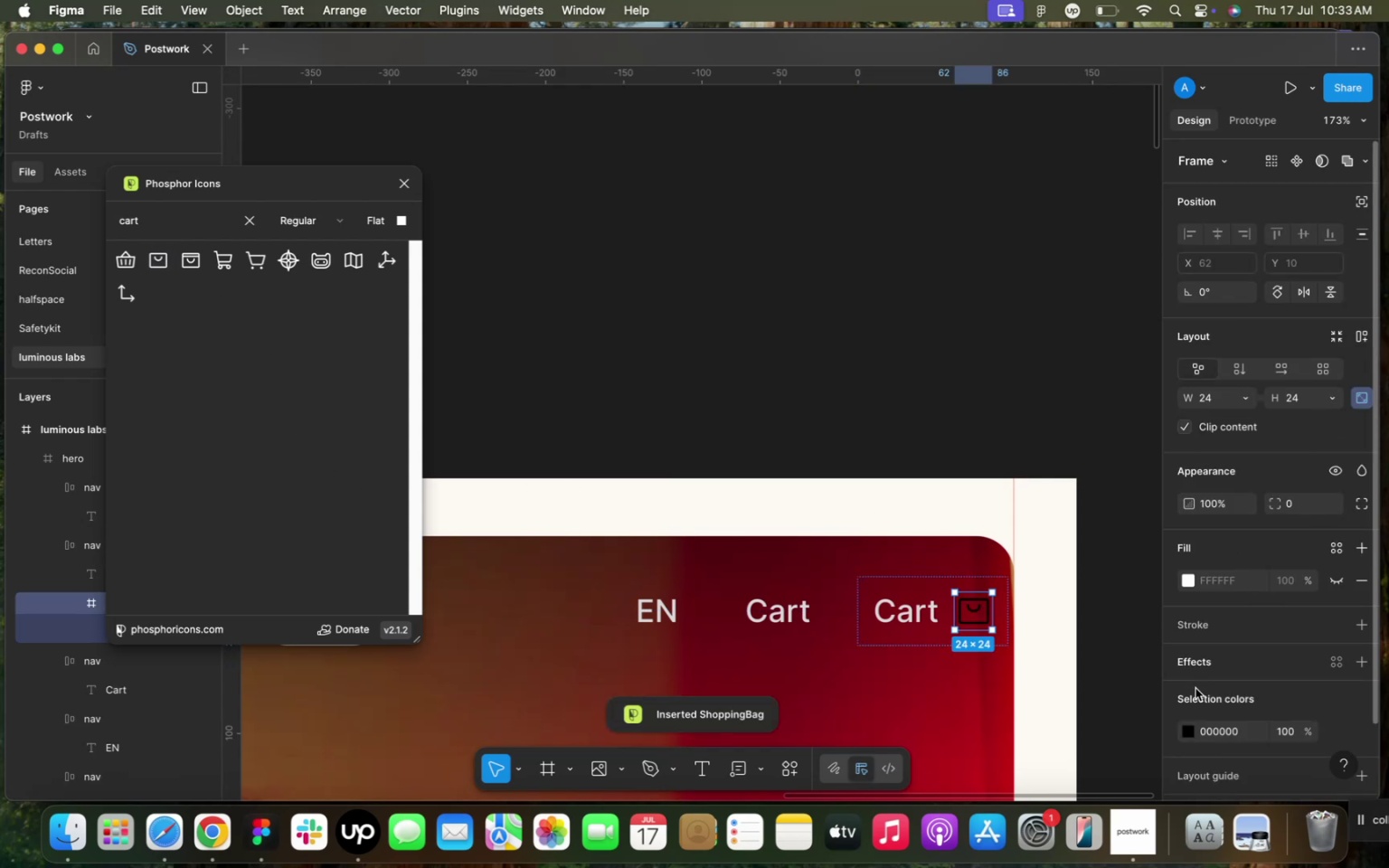 
left_click([1227, 732])
 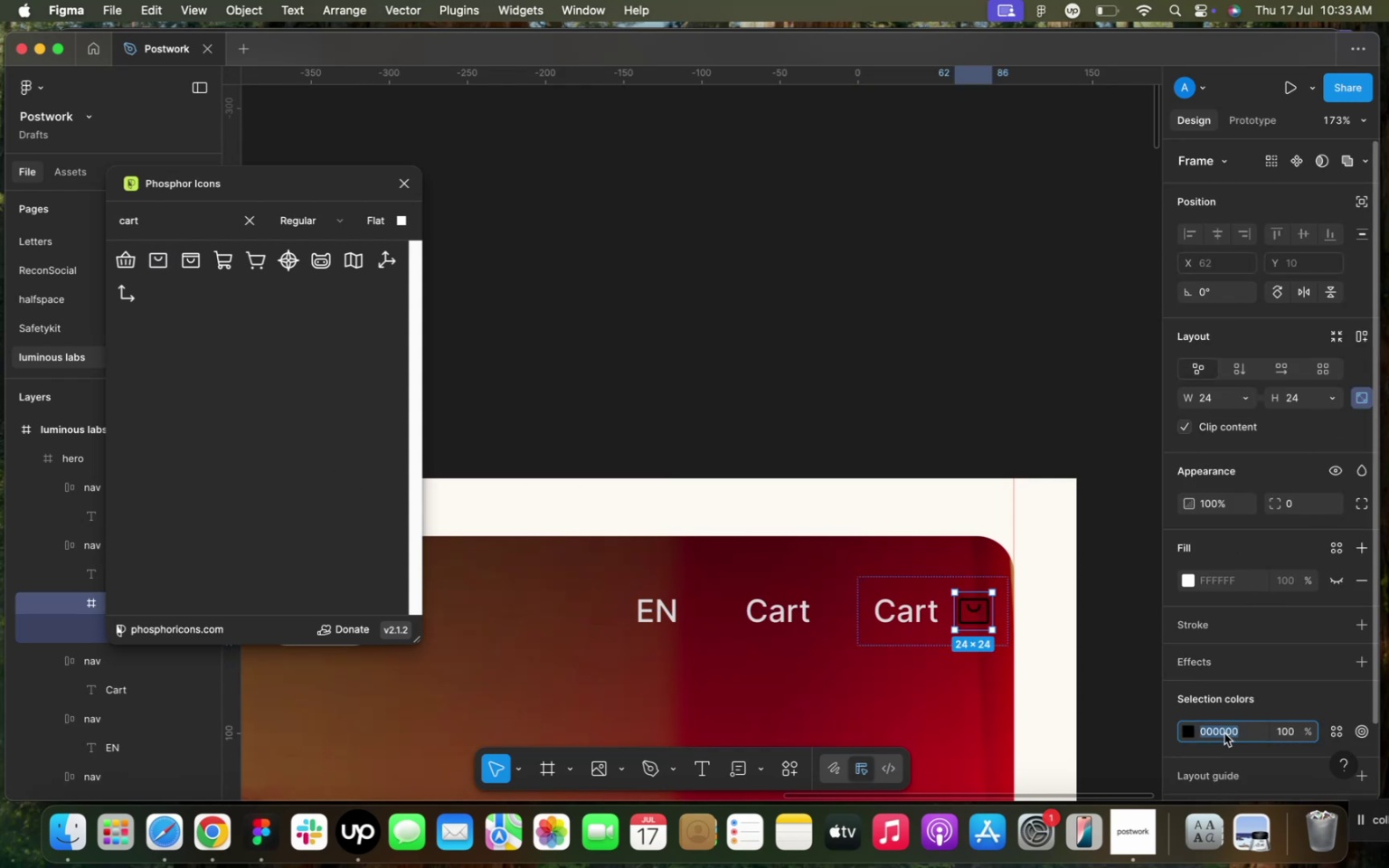 
key(F)
 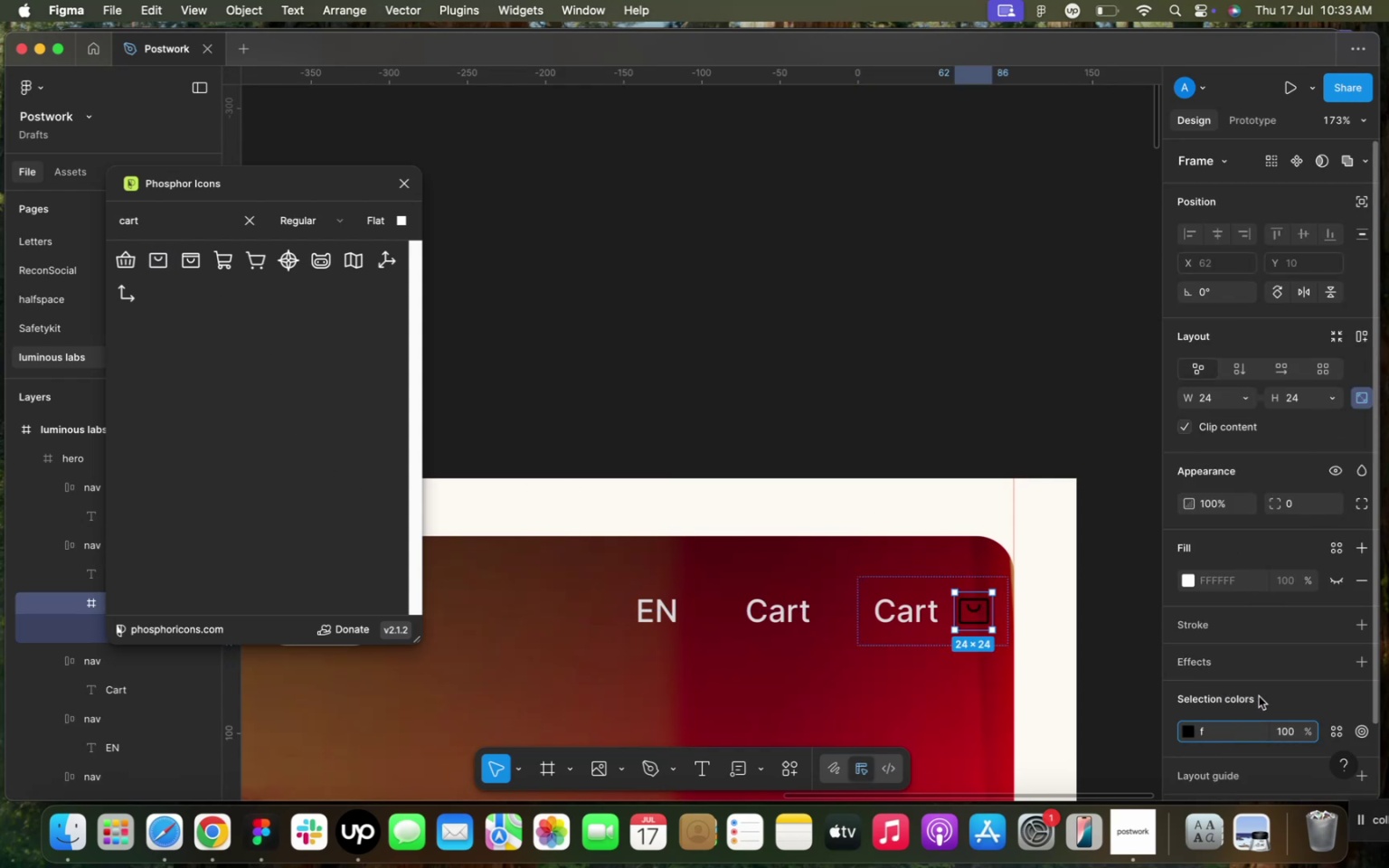 
left_click([1275, 697])
 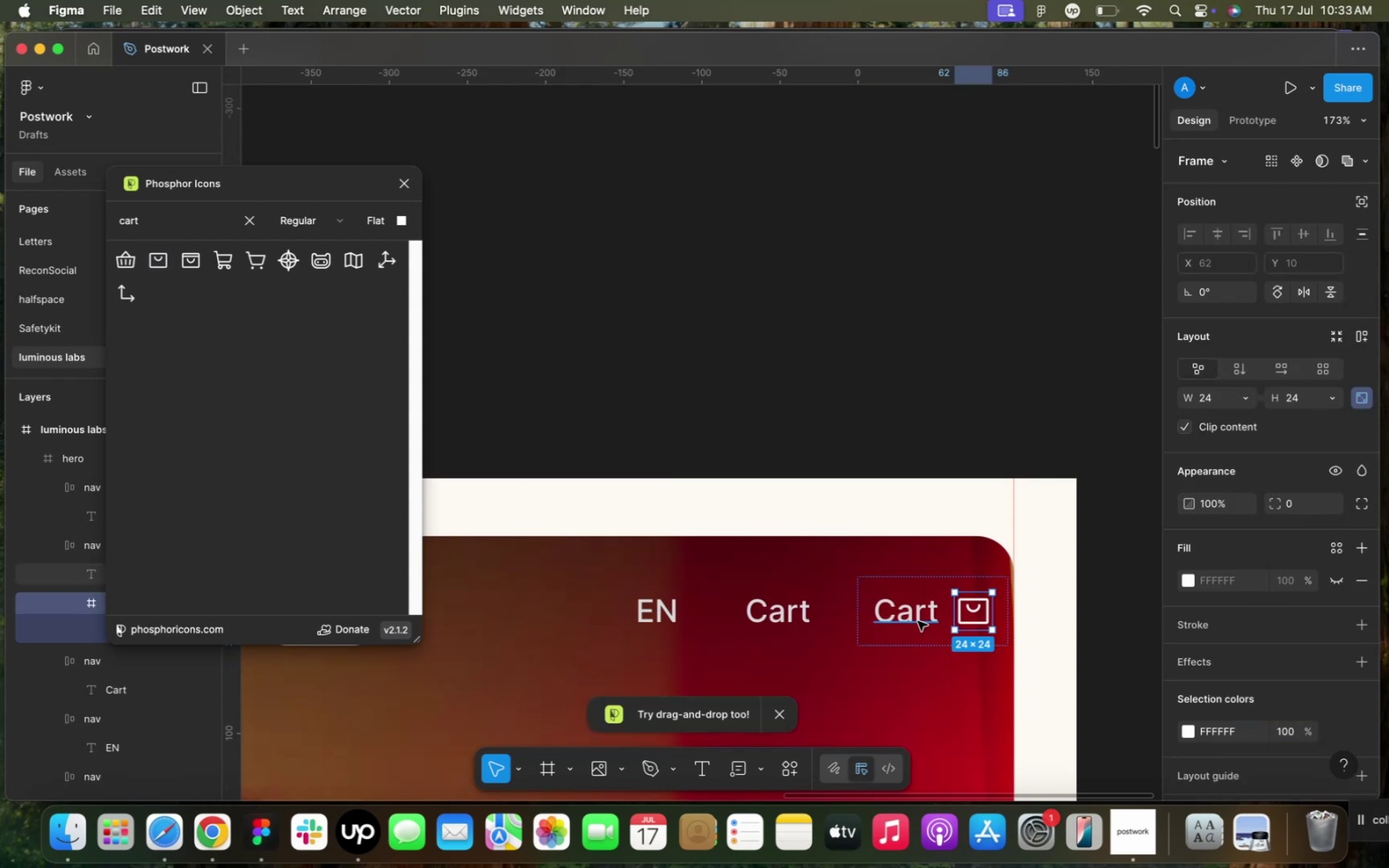 
left_click([901, 613])
 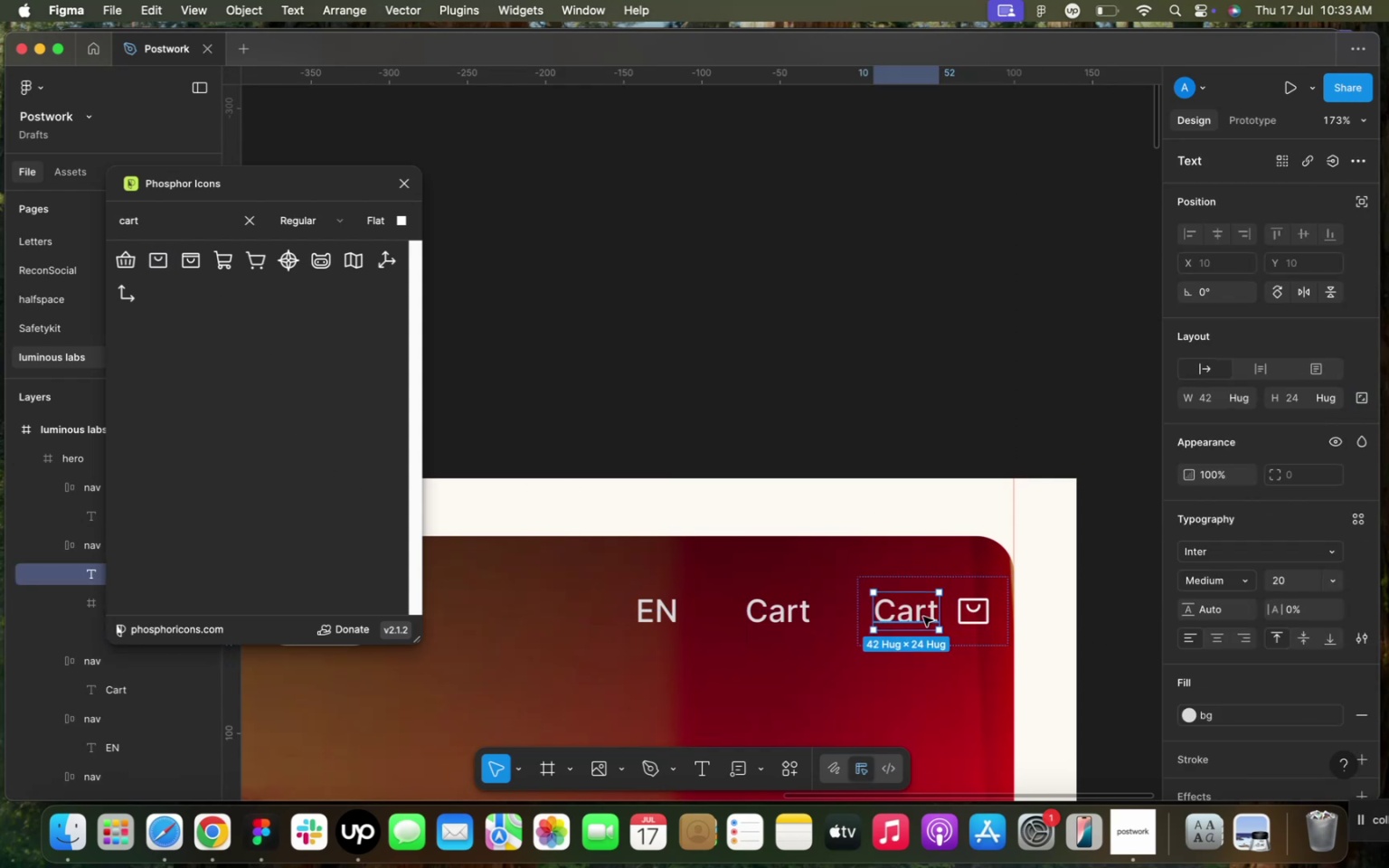 
key(Backspace)
 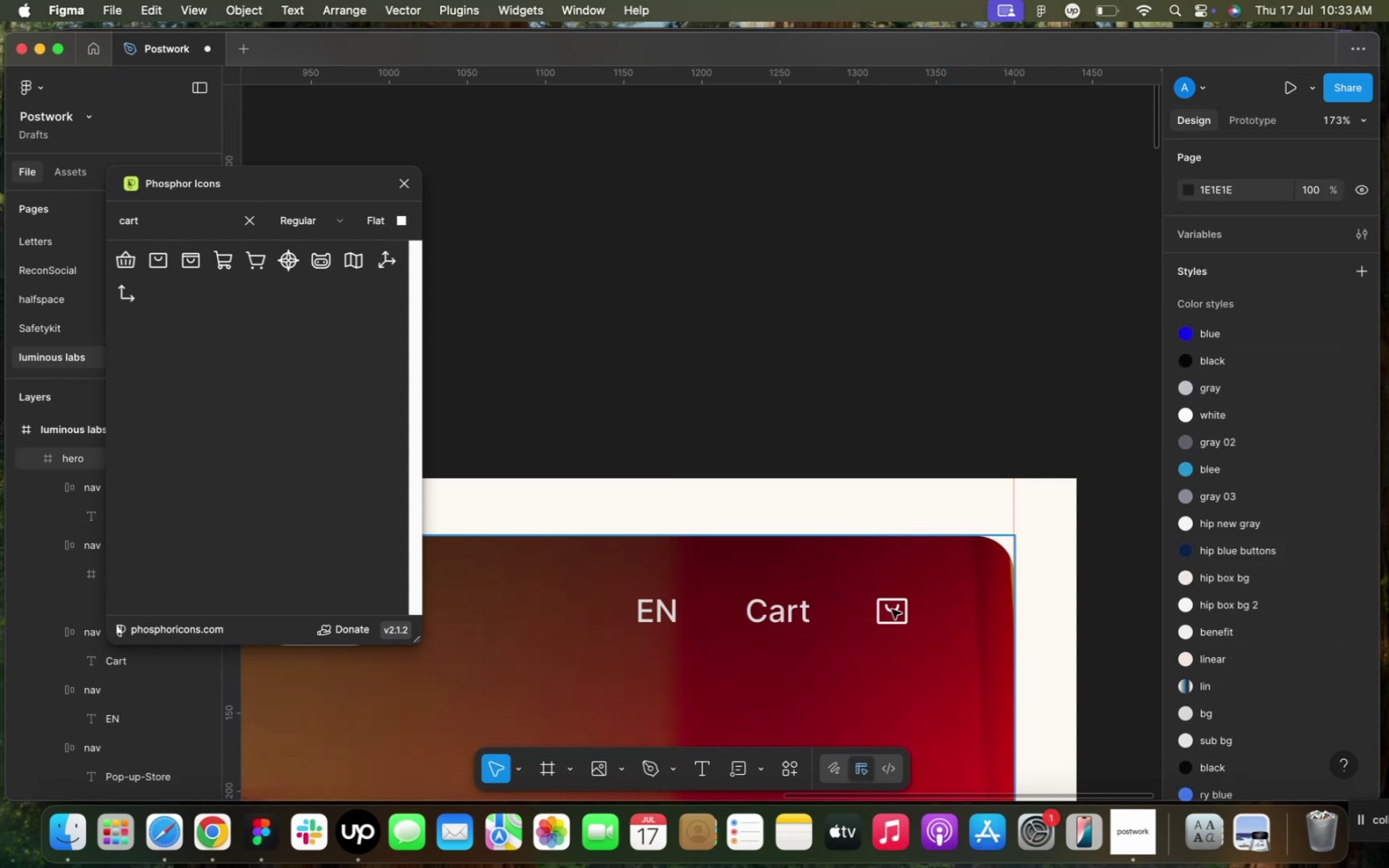 
double_click([892, 609])
 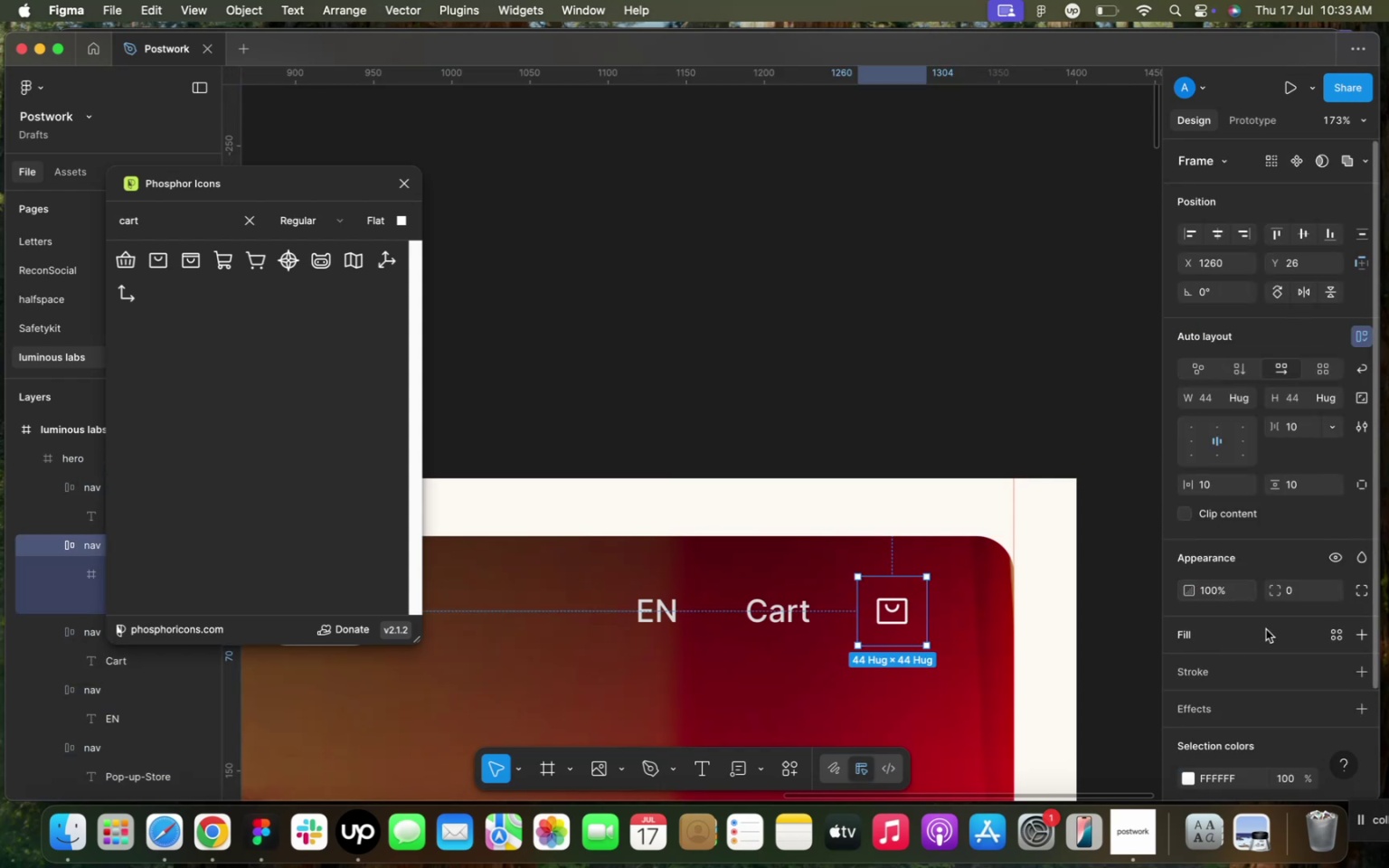 
left_click([1277, 665])
 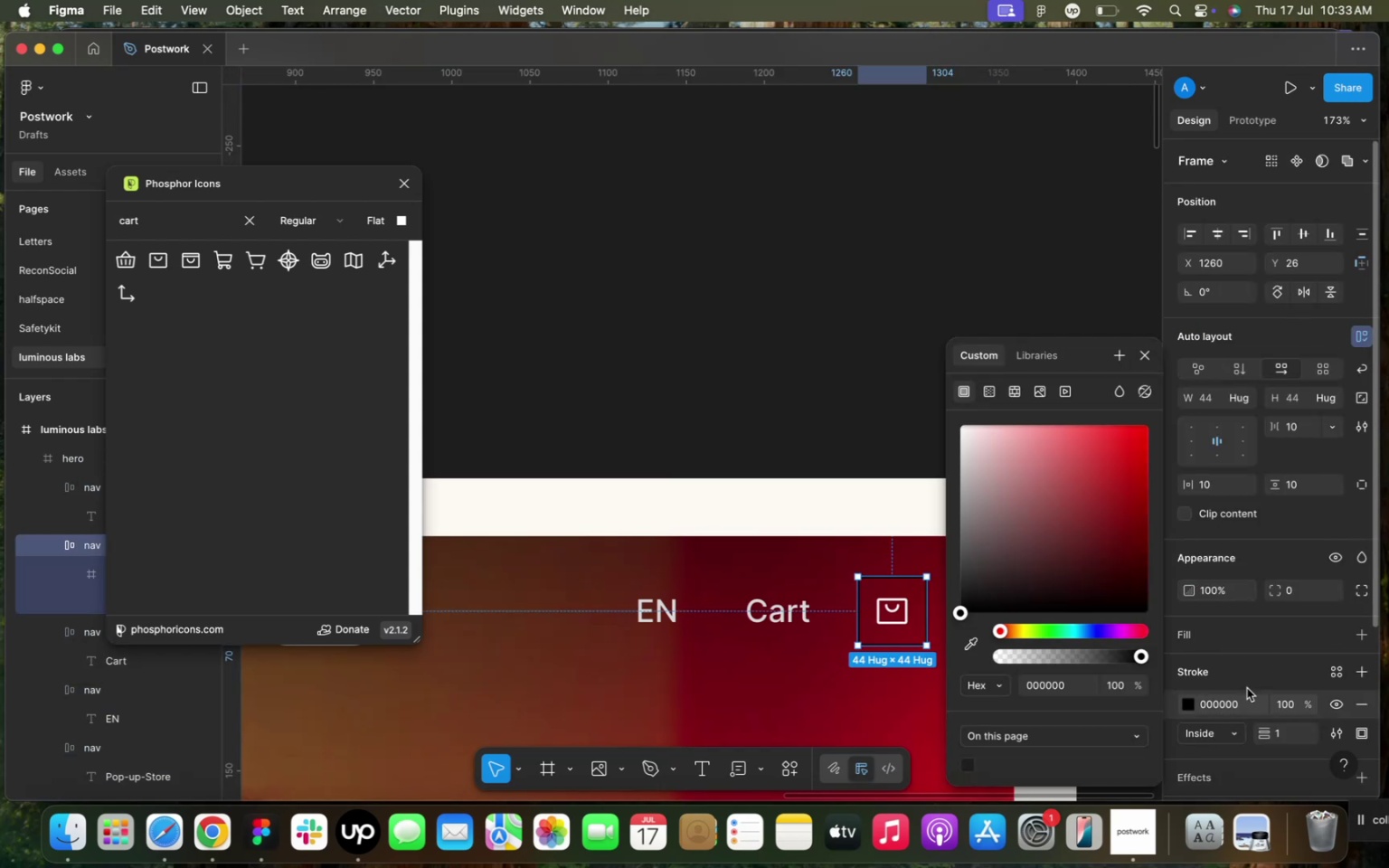 
left_click([1239, 696])
 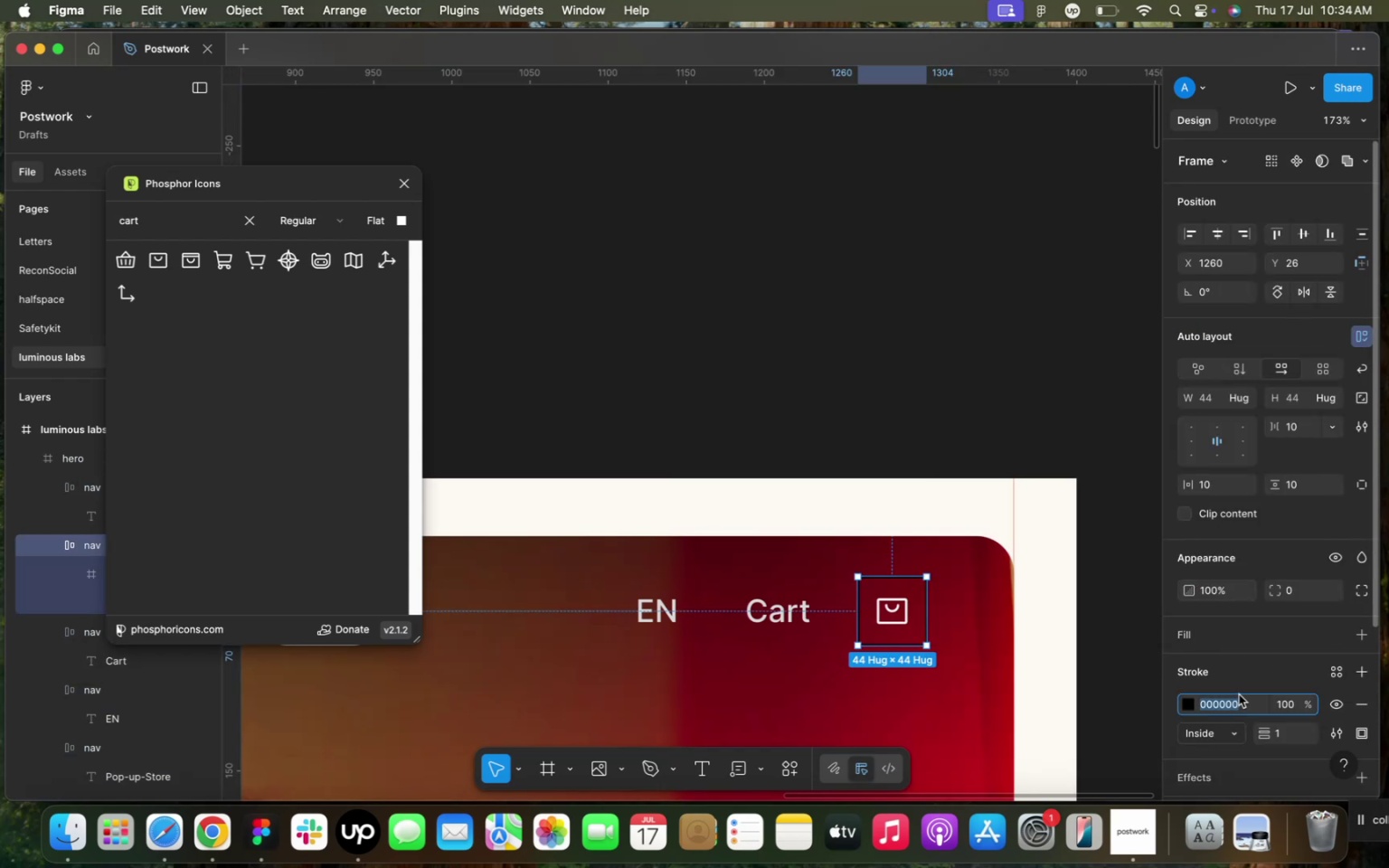 
key(F)
 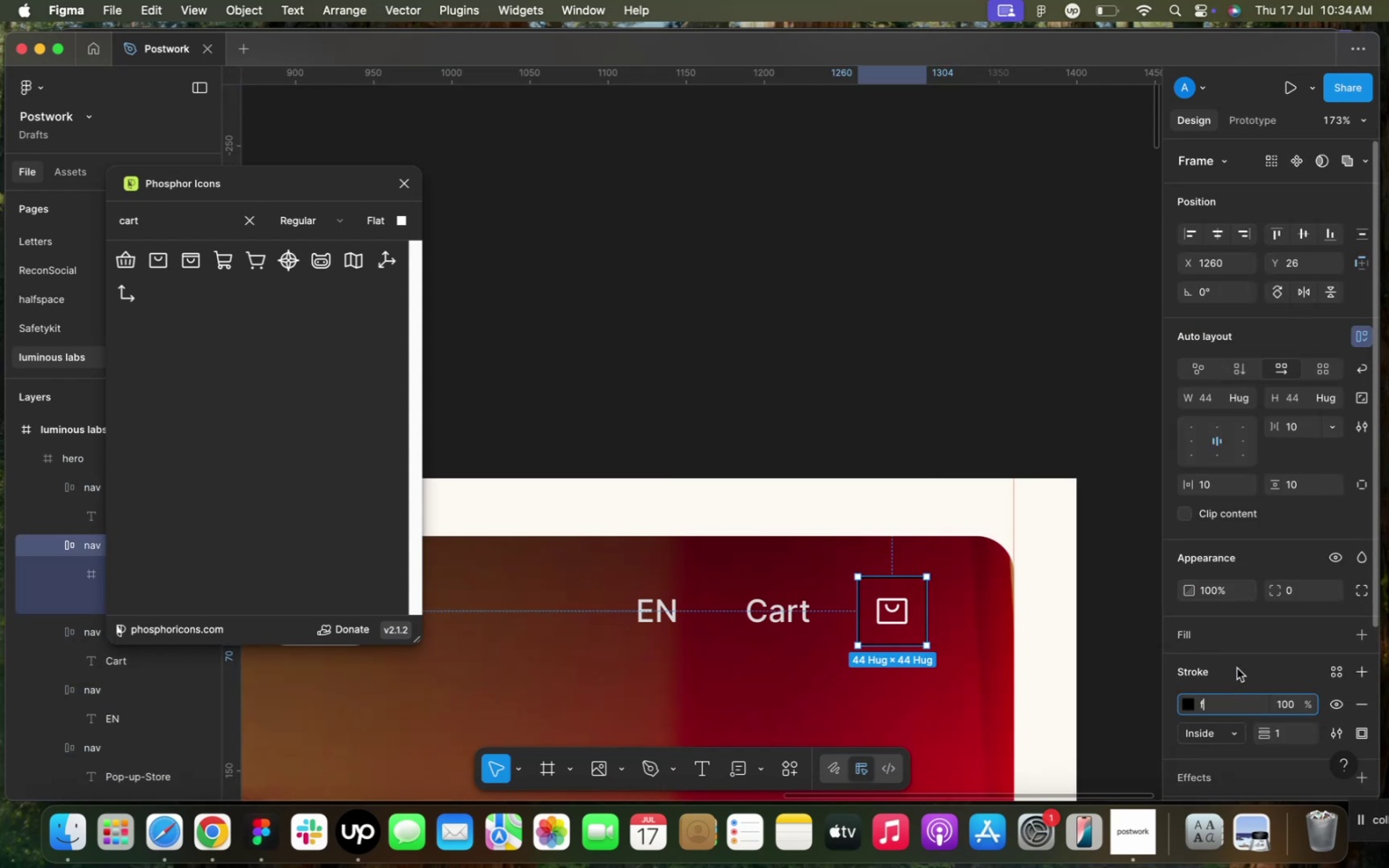 
left_click([1238, 667])
 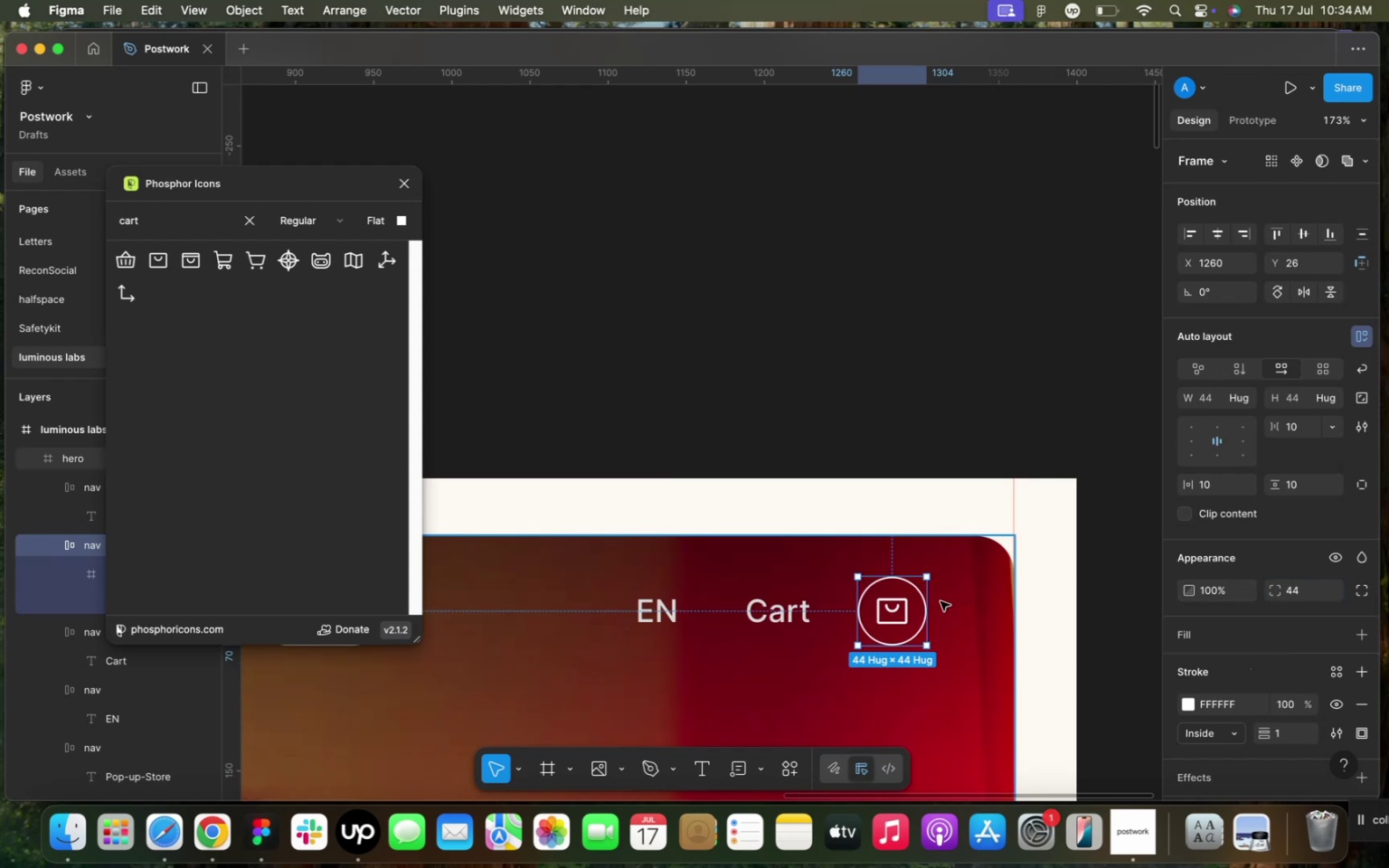 
hold_key(key=ShiftLeft, duration=1.3)
left_click([792, 608])
 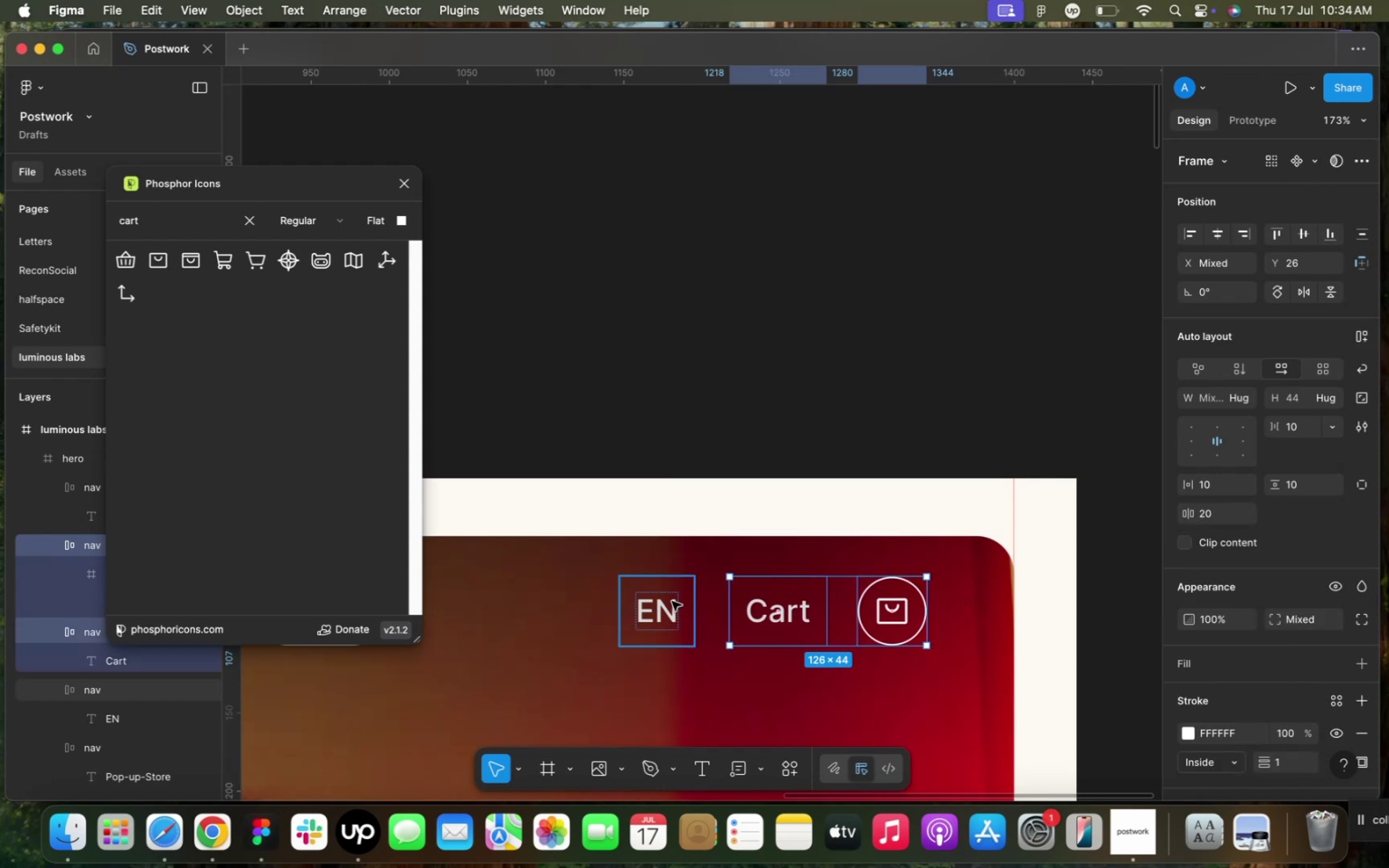 
double_click([672, 601])
 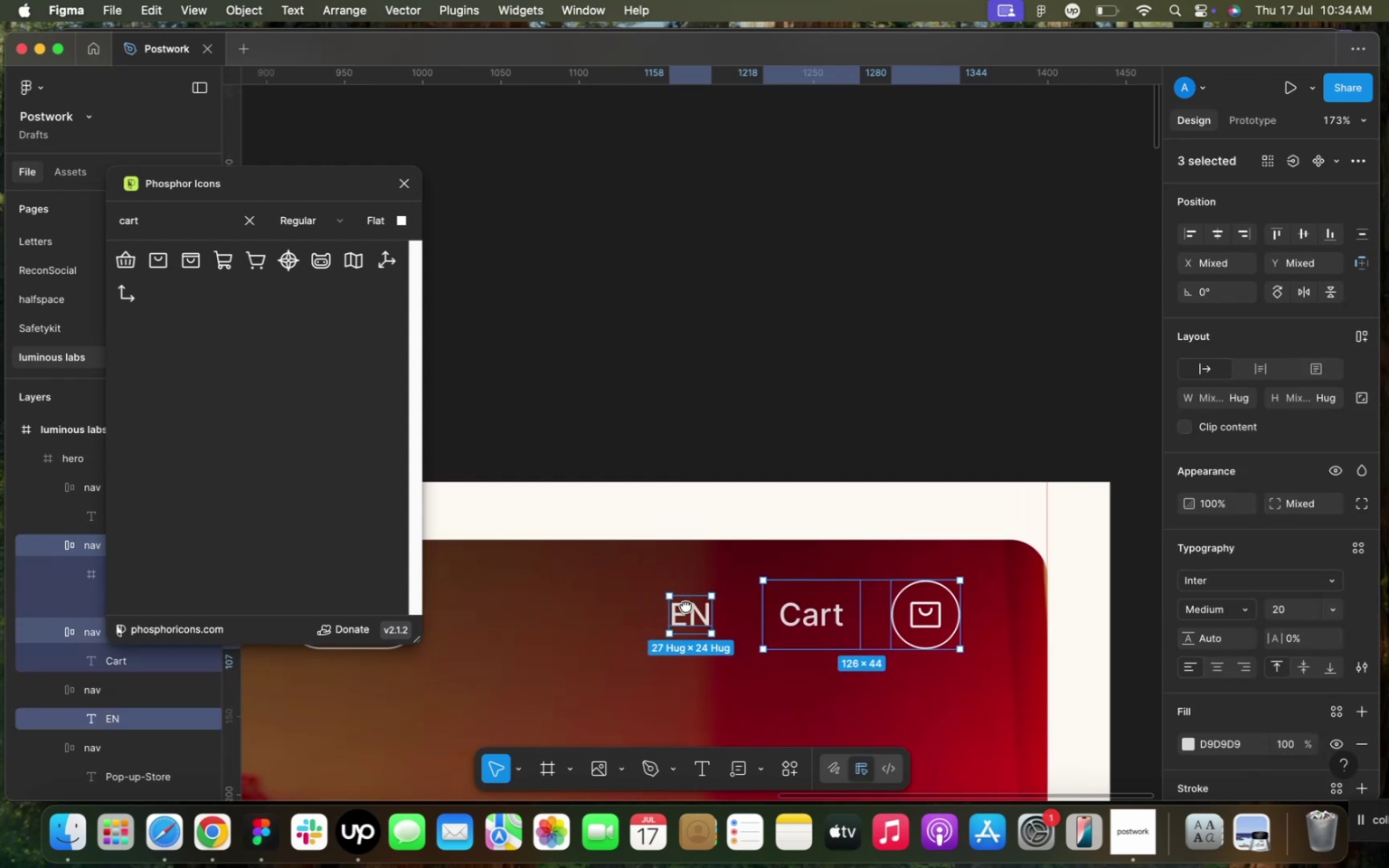 
hold_key(key=ShiftLeft, duration=0.34)
 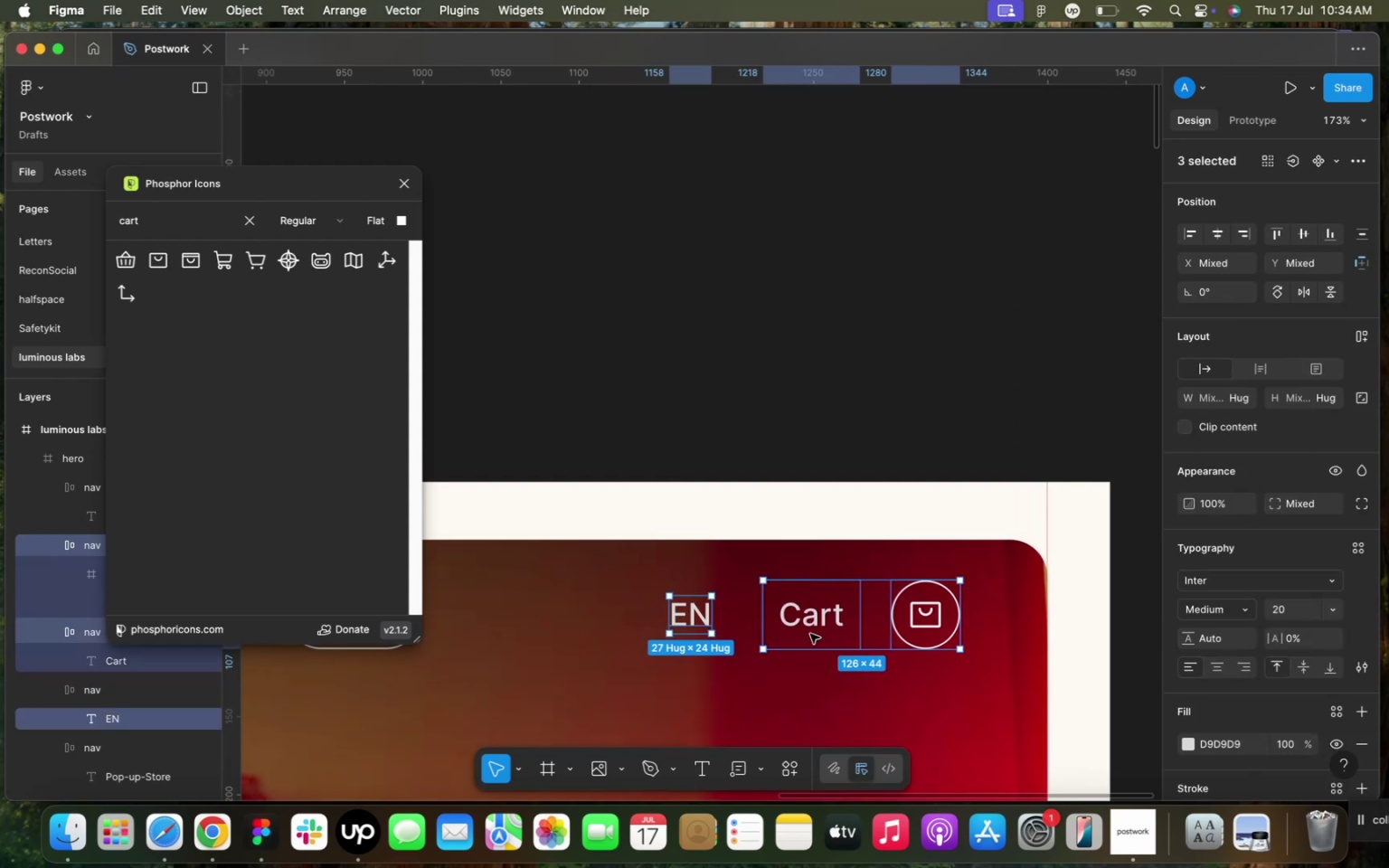 
left_click([810, 634])
 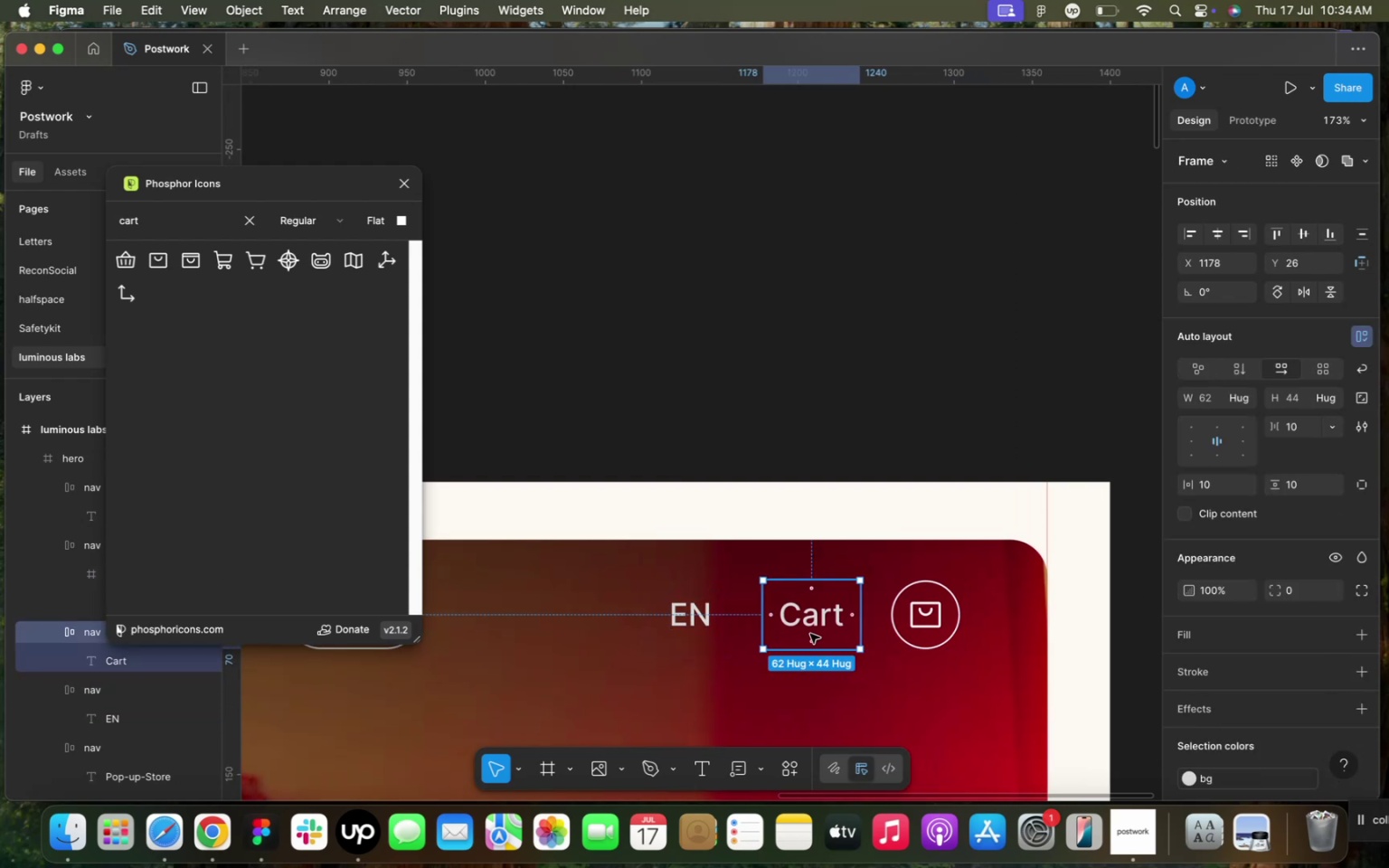 
key(Meta+Z)
 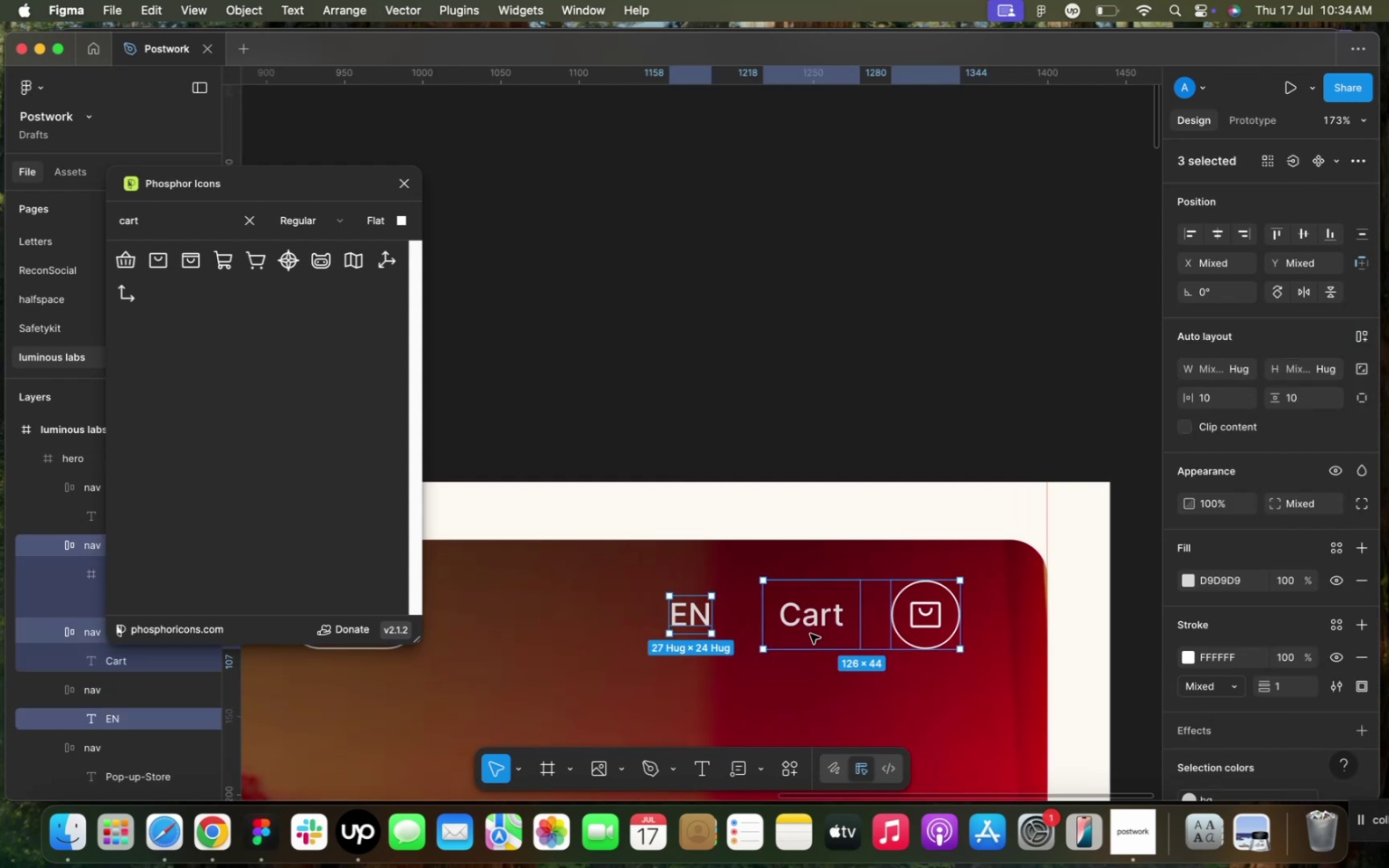 
key(Meta+Z)
 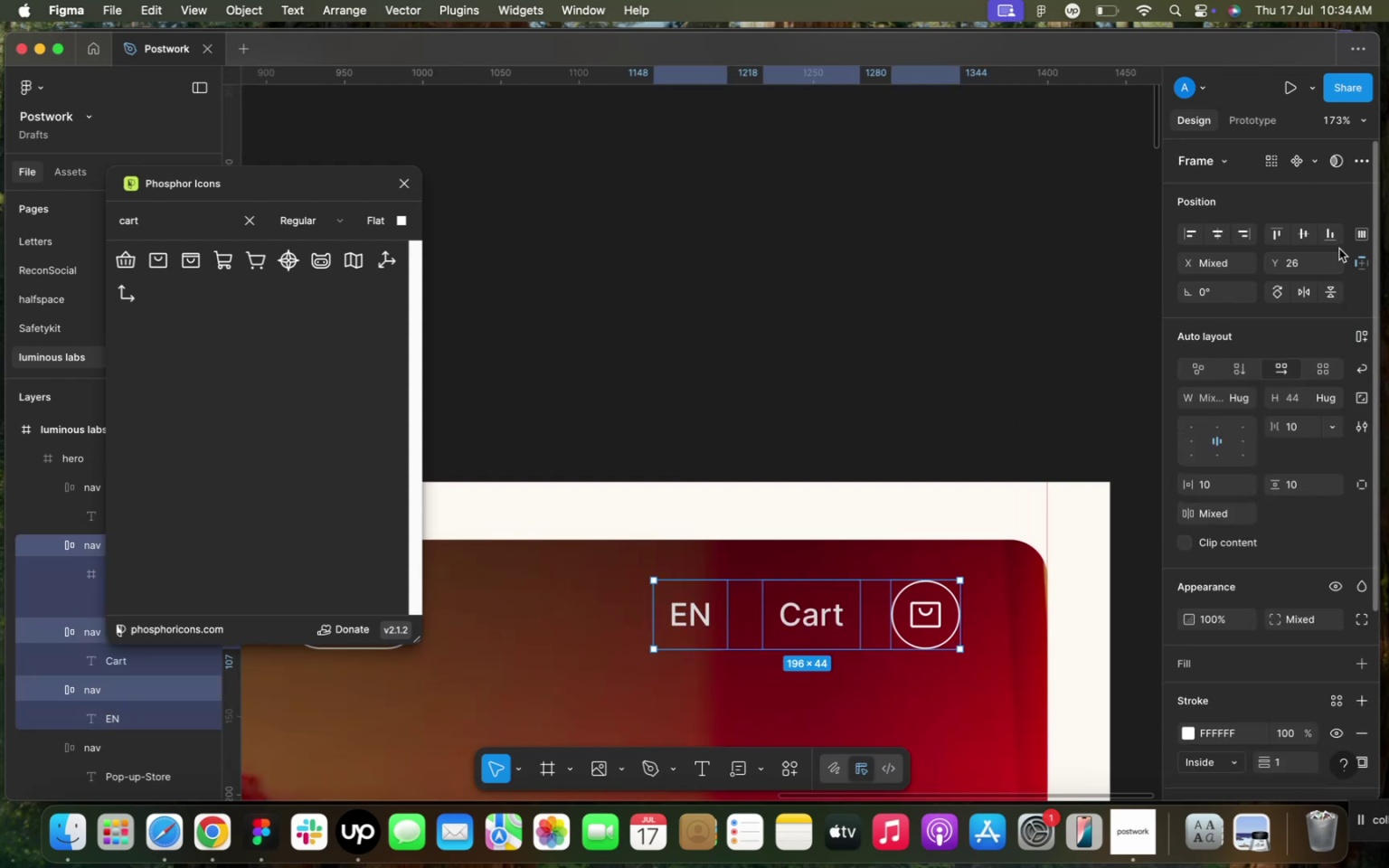 
left_click([1360, 233])
 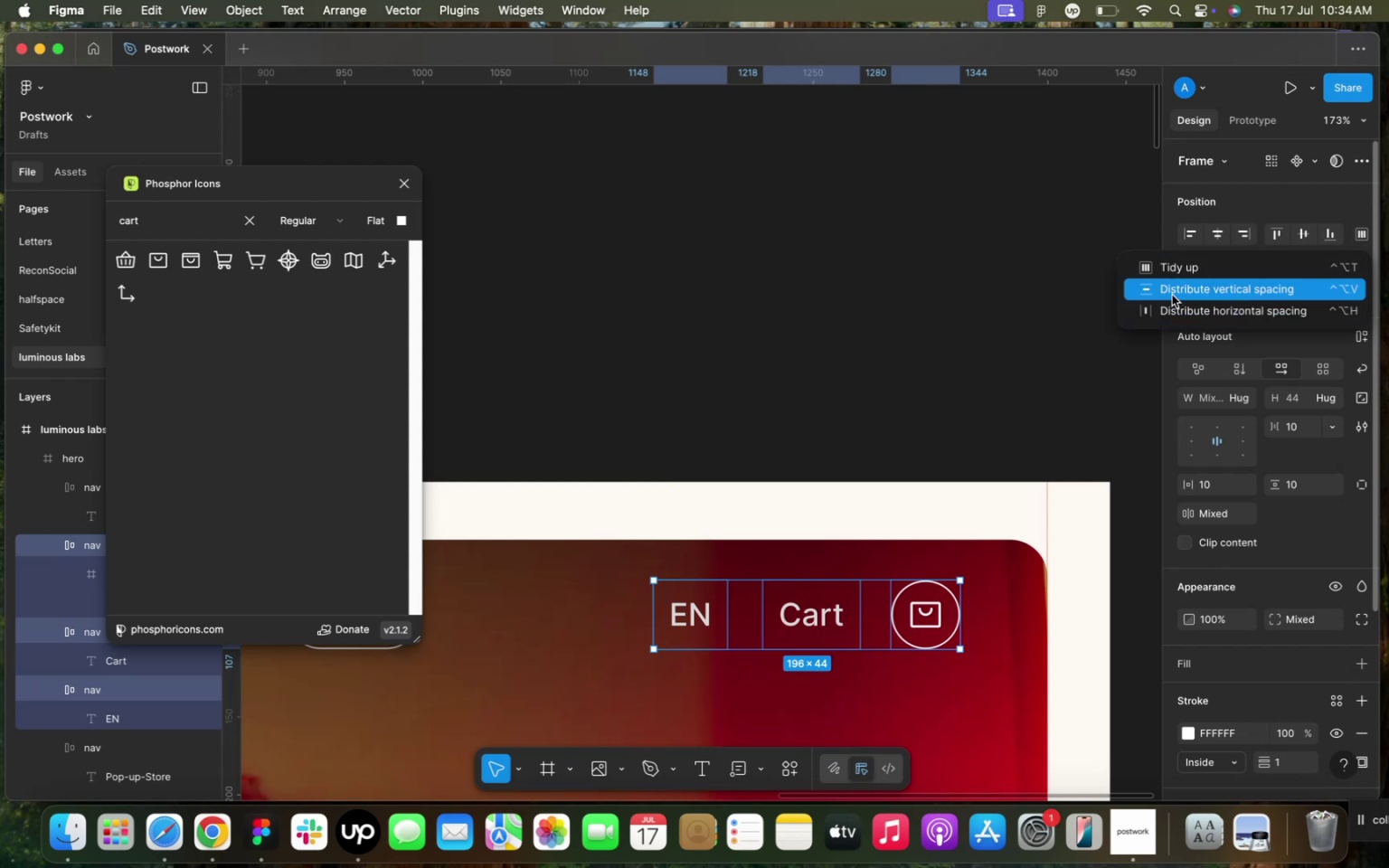 
left_click([1167, 307])
 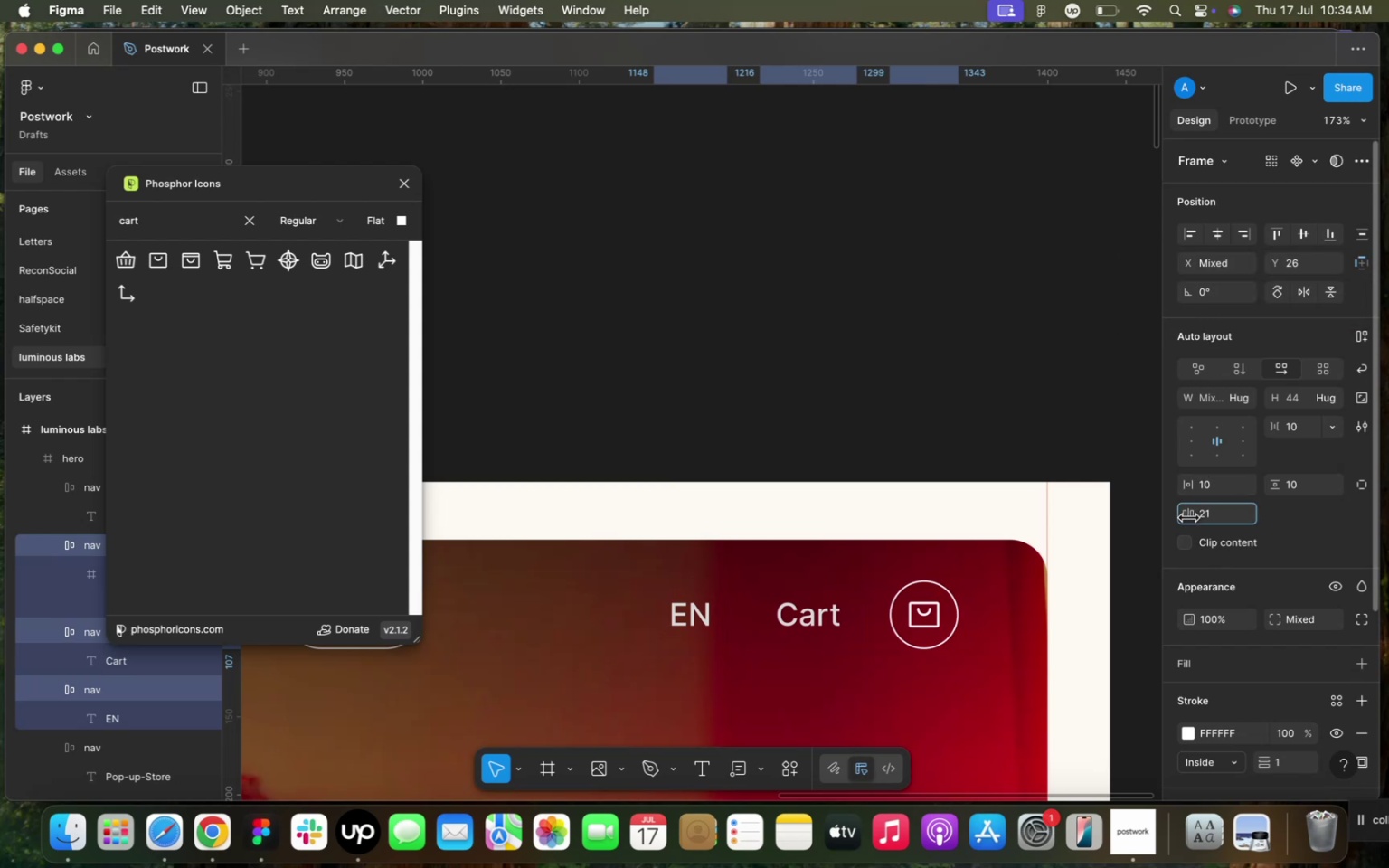 
wait(9.69)
 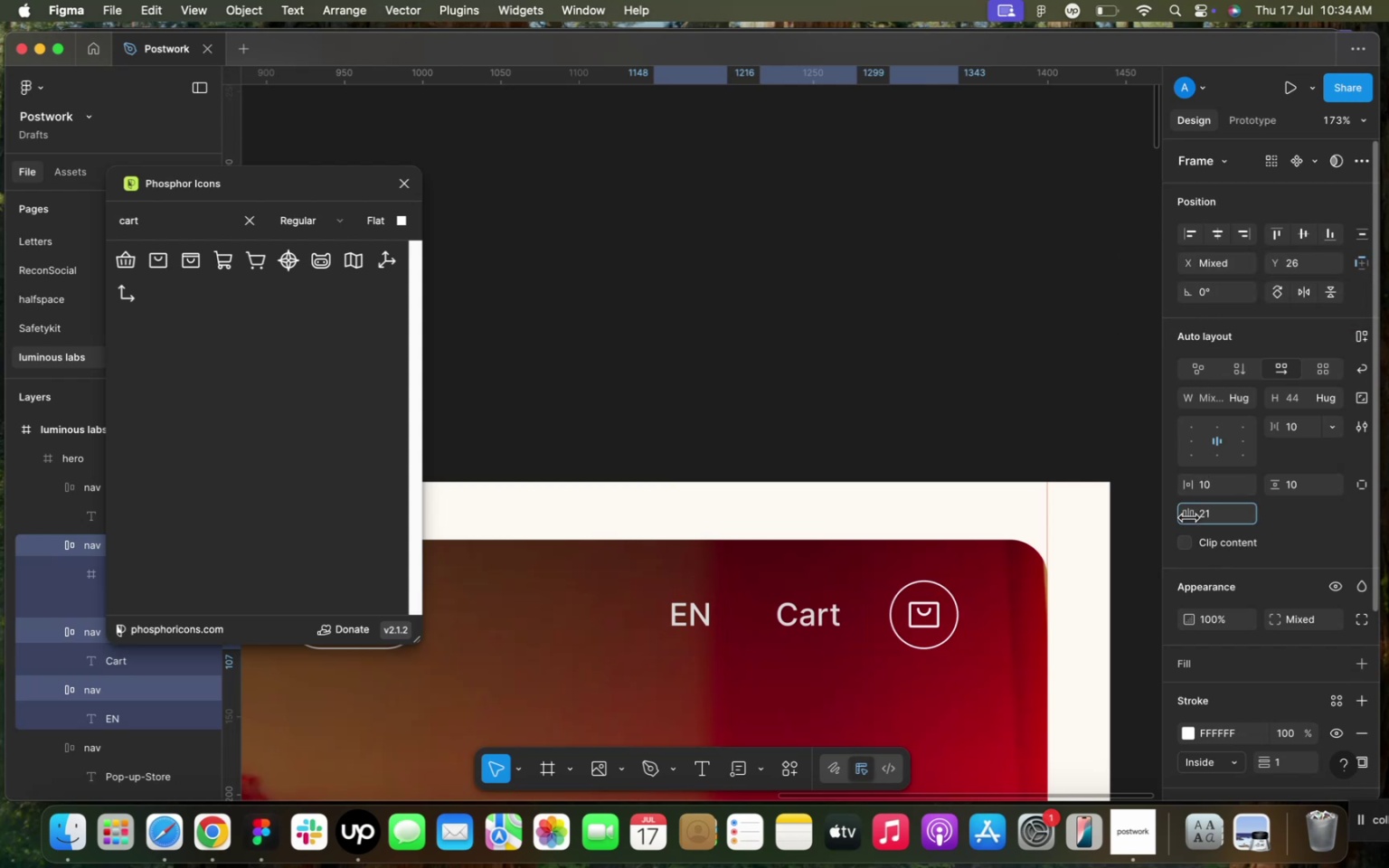 
mouse_move([1181, 262])
 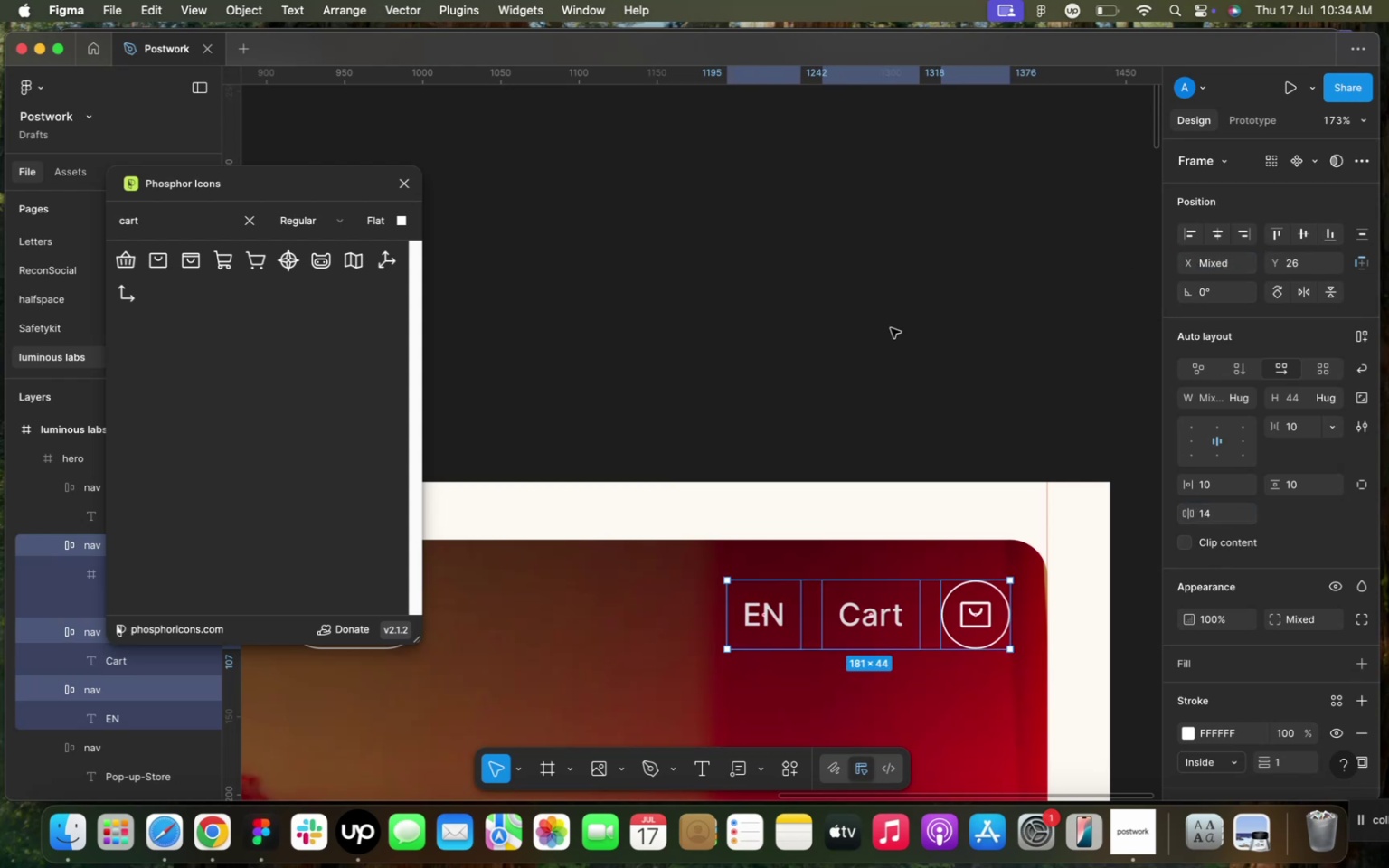 
left_click([876, 332])
 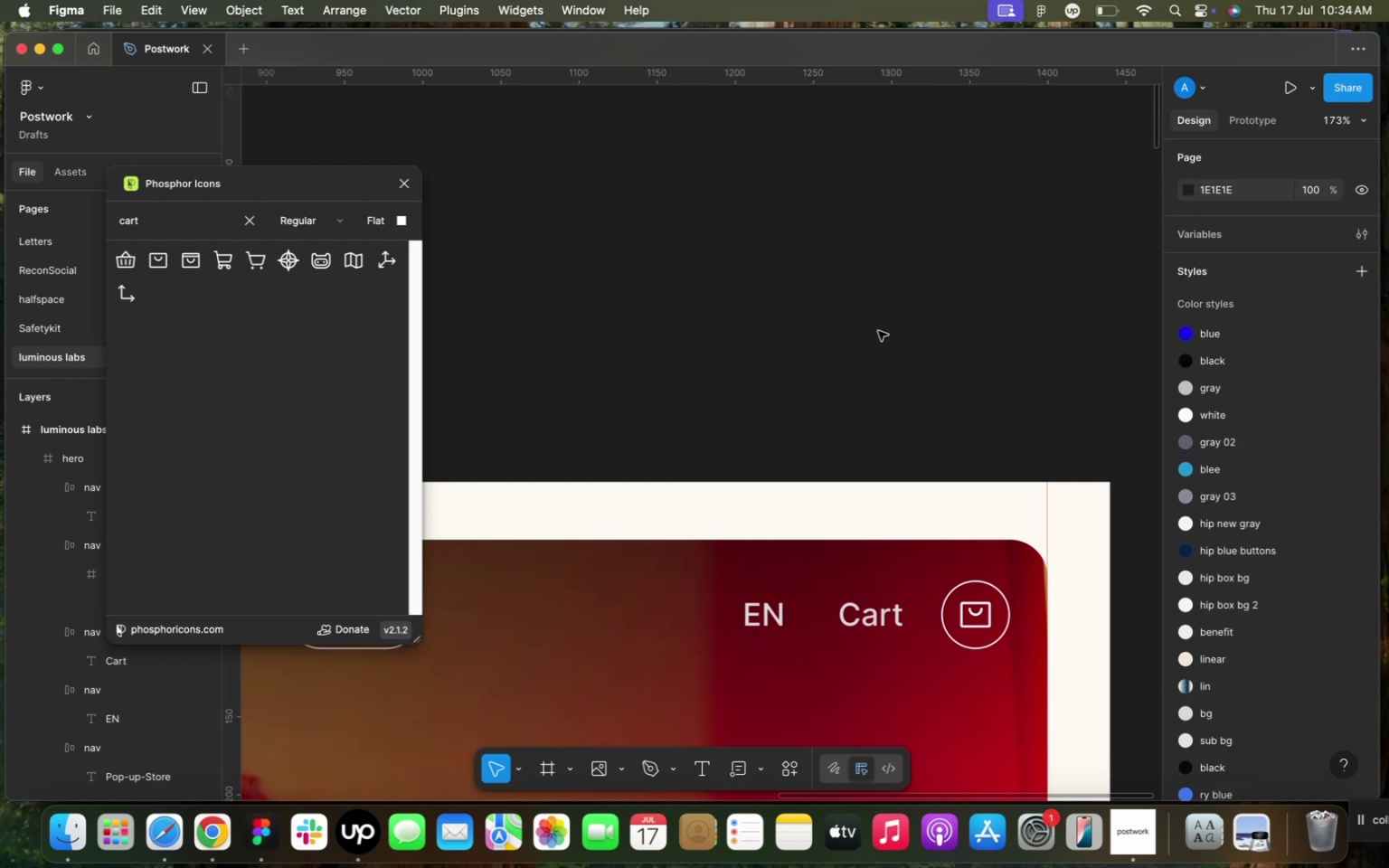 
hold_key(key=CommandLeft, duration=1.14)
scroll: coordinate [883, 331], scroll_direction: down, amount: 8.0
 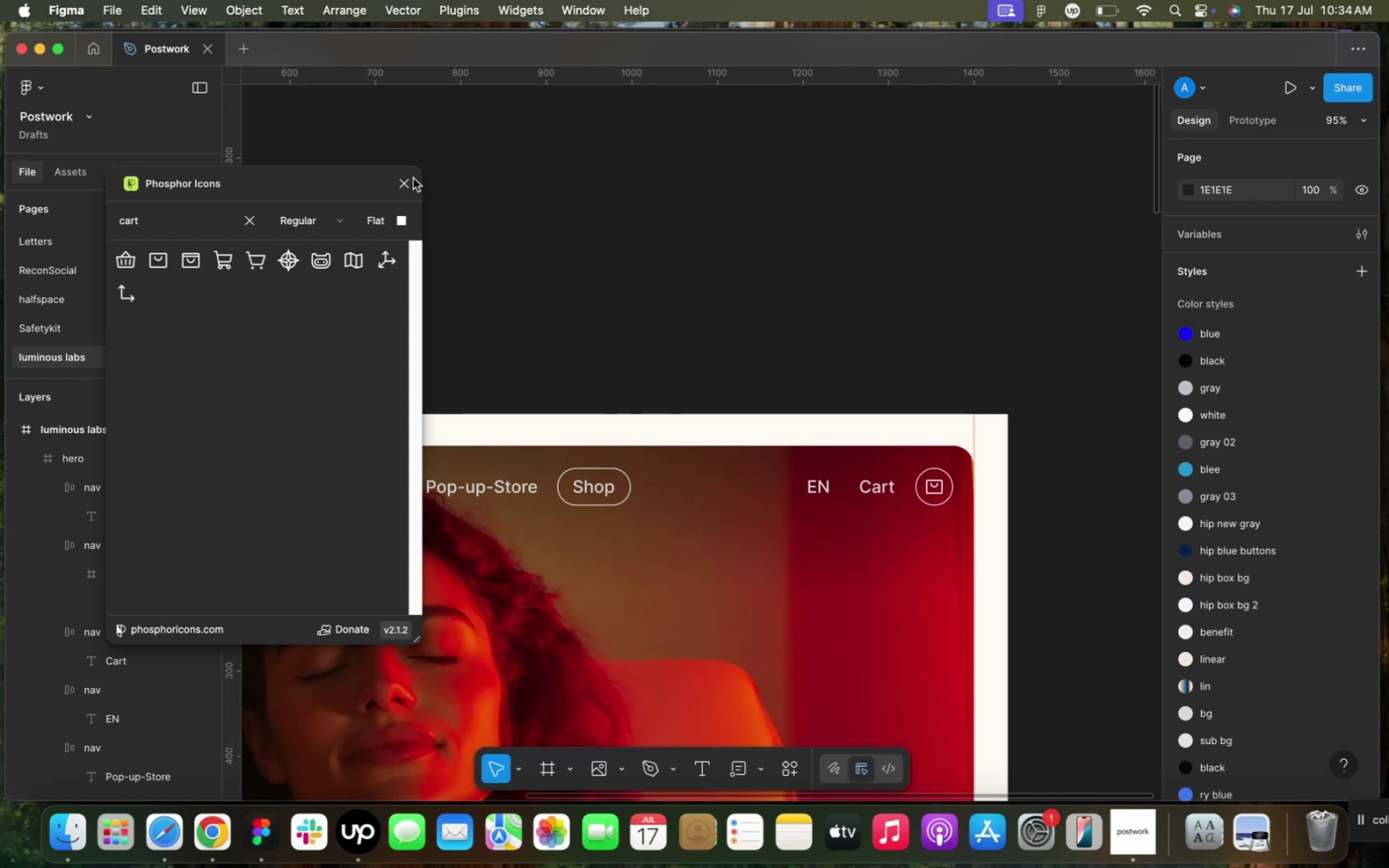 
double_click([407, 180])
 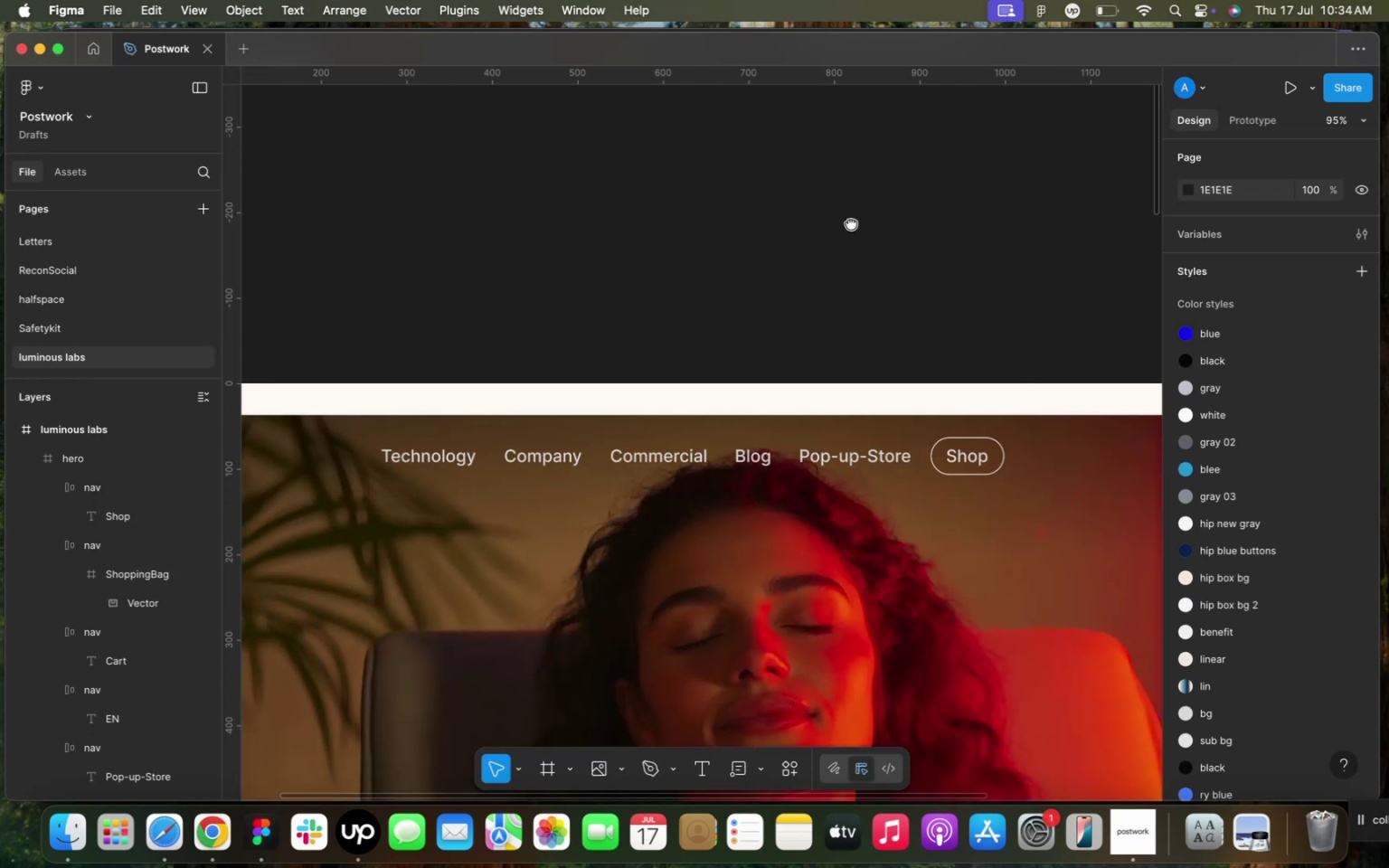 
hold_key(key=CommandLeft, duration=0.89)
scroll: coordinate [836, 230], scroll_direction: down, amount: 4.0
 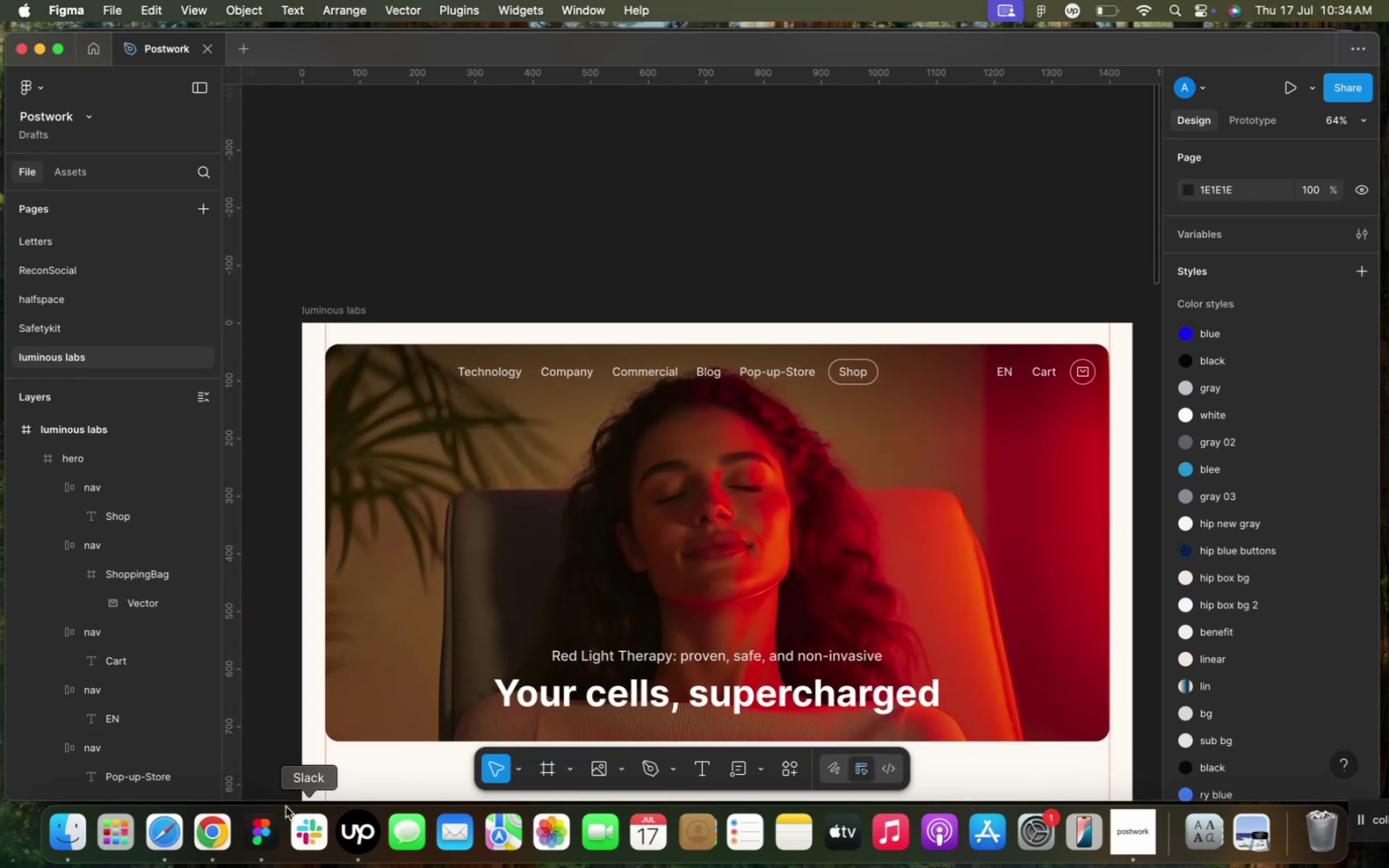 
left_click([211, 827])
 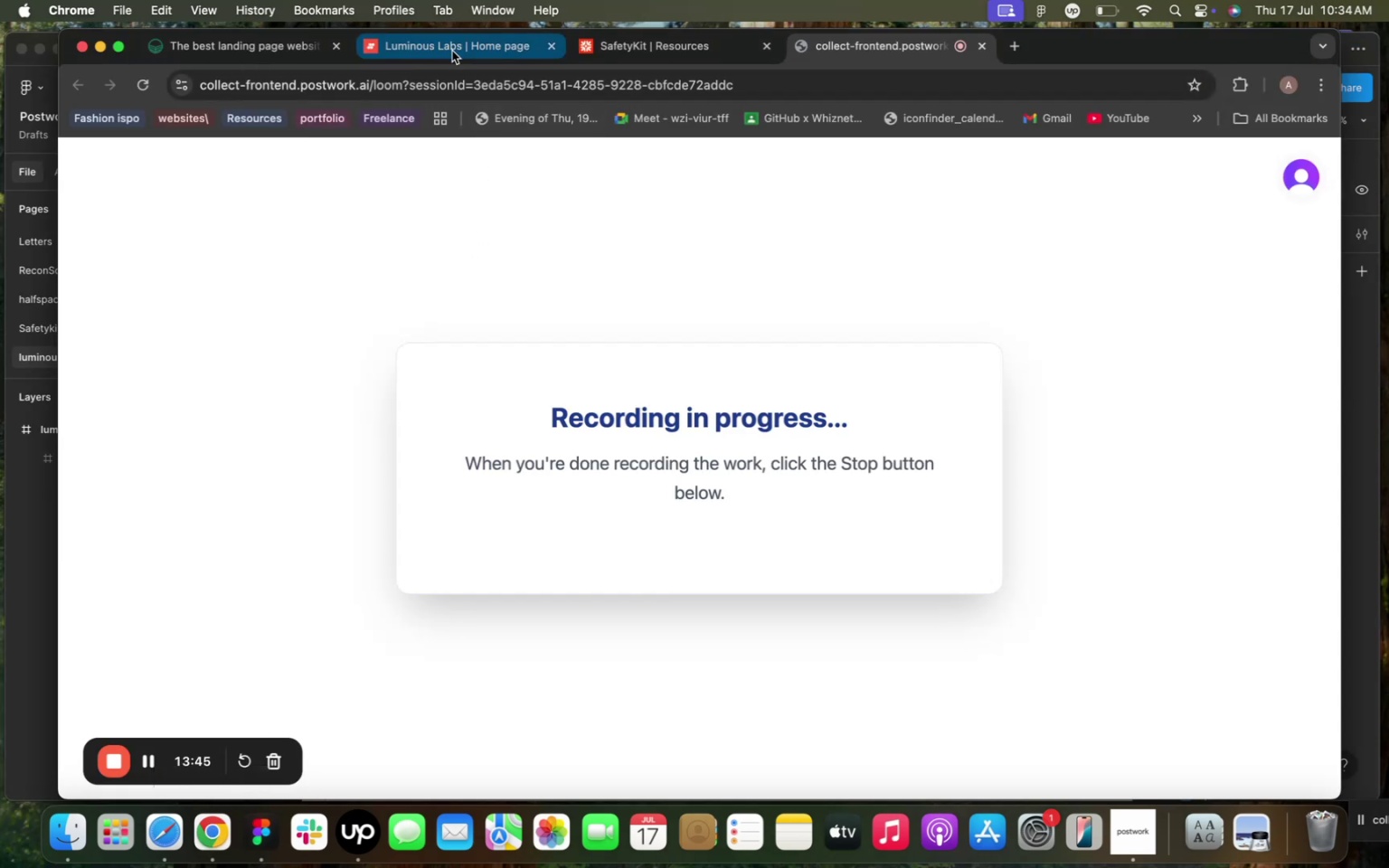 
left_click([444, 52])
 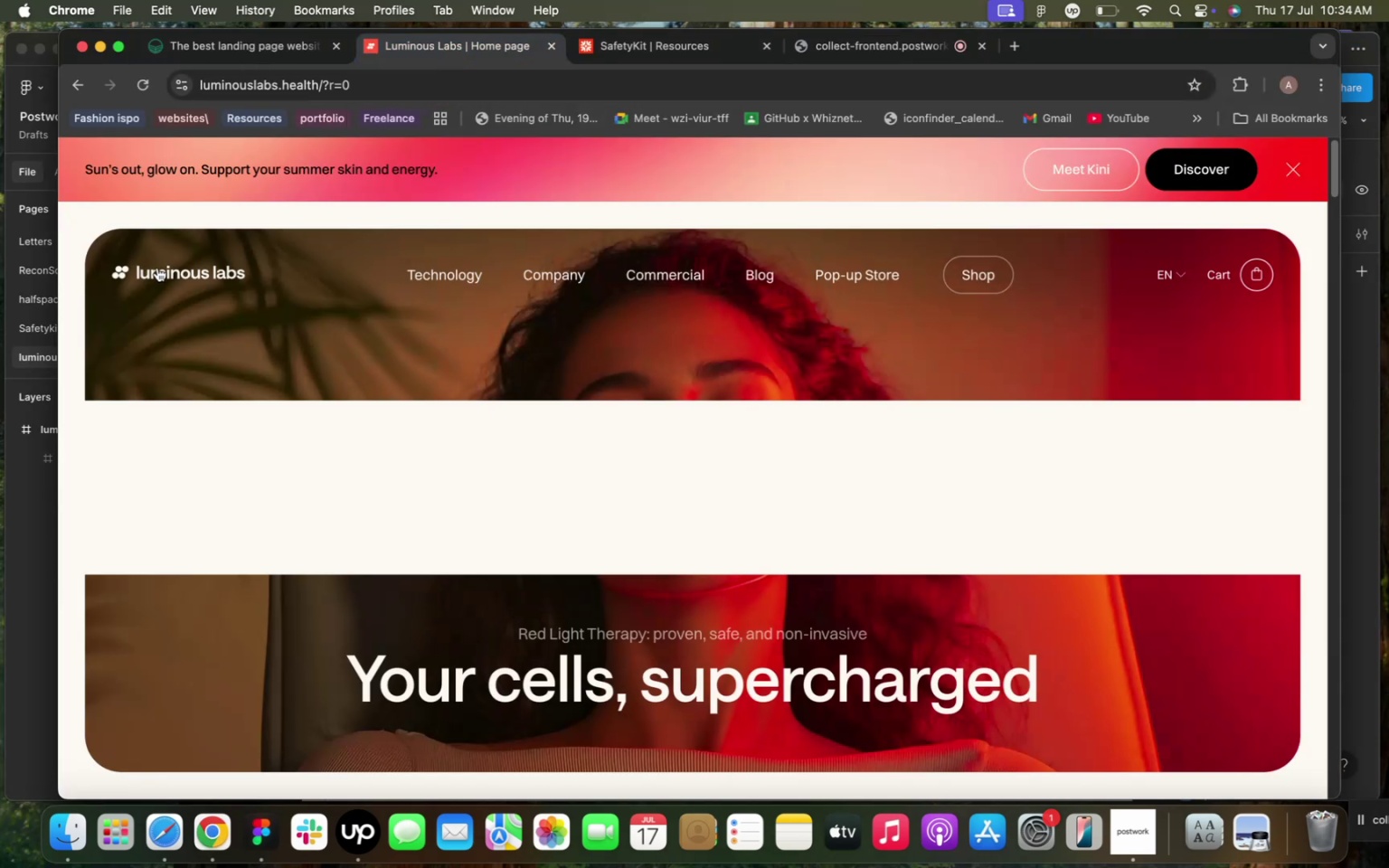 
right_click([158, 268])
 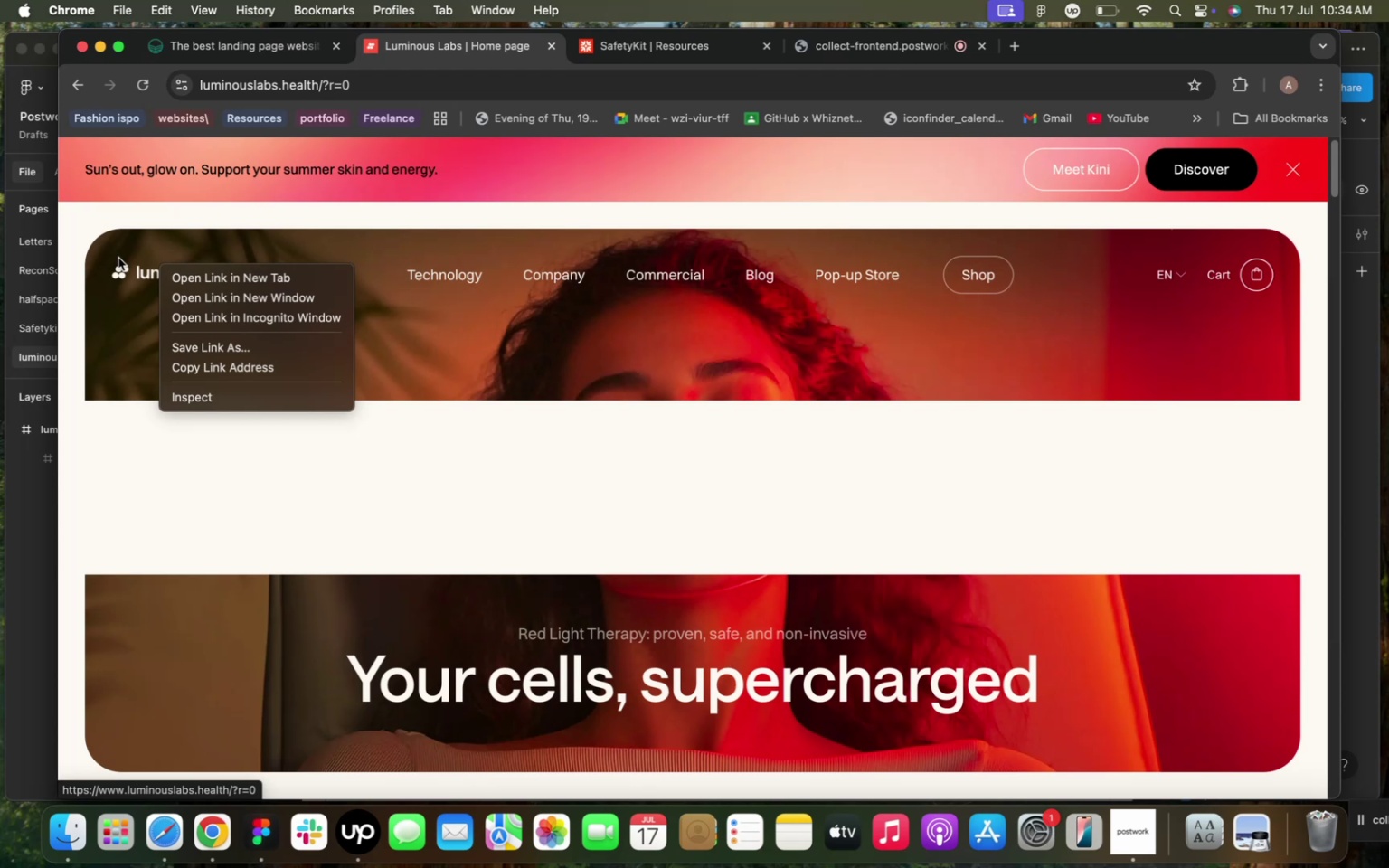 
left_click([153, 208])
 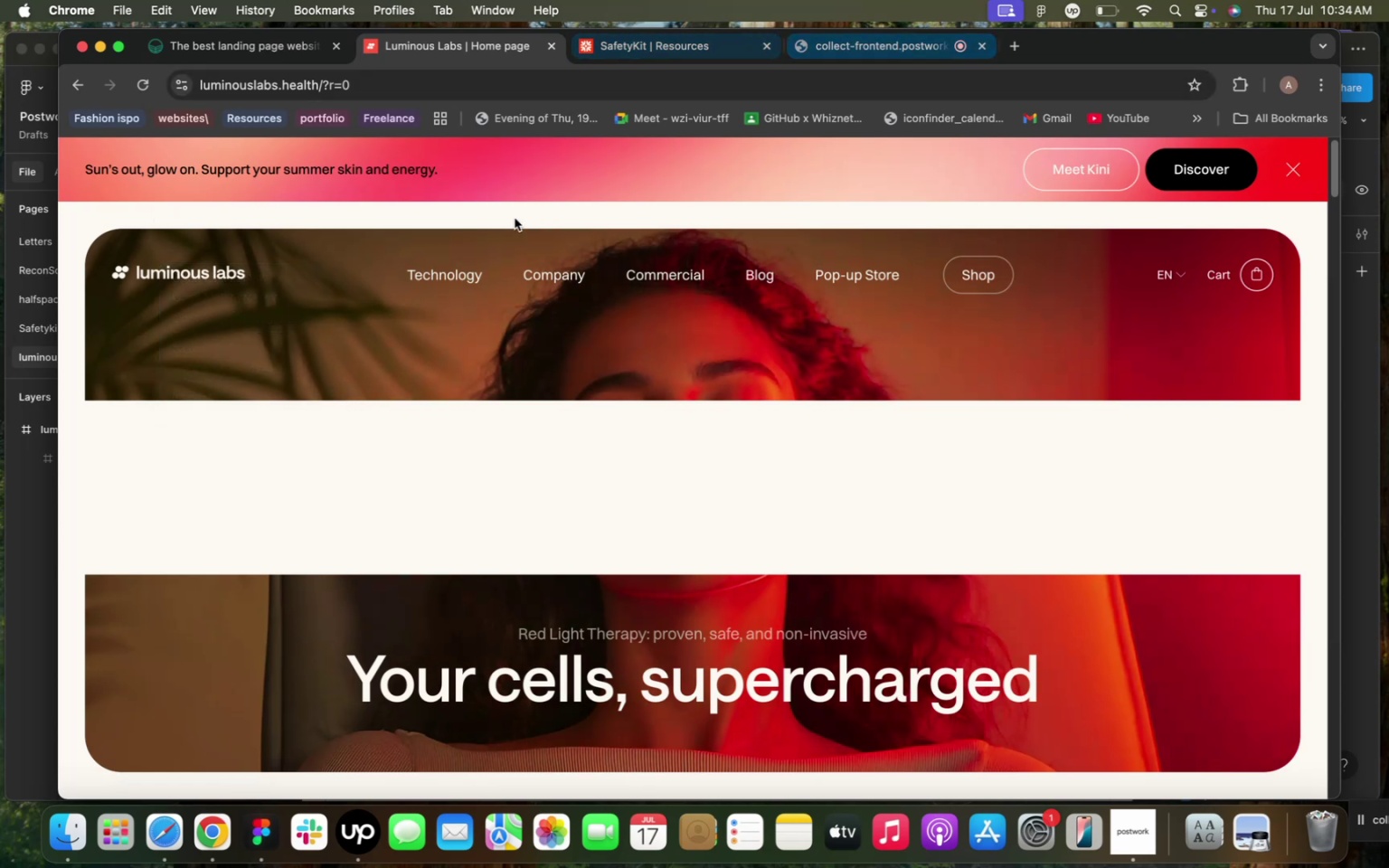 
scroll: coordinate [420, 581], scroll_direction: down, amount: 8.0
 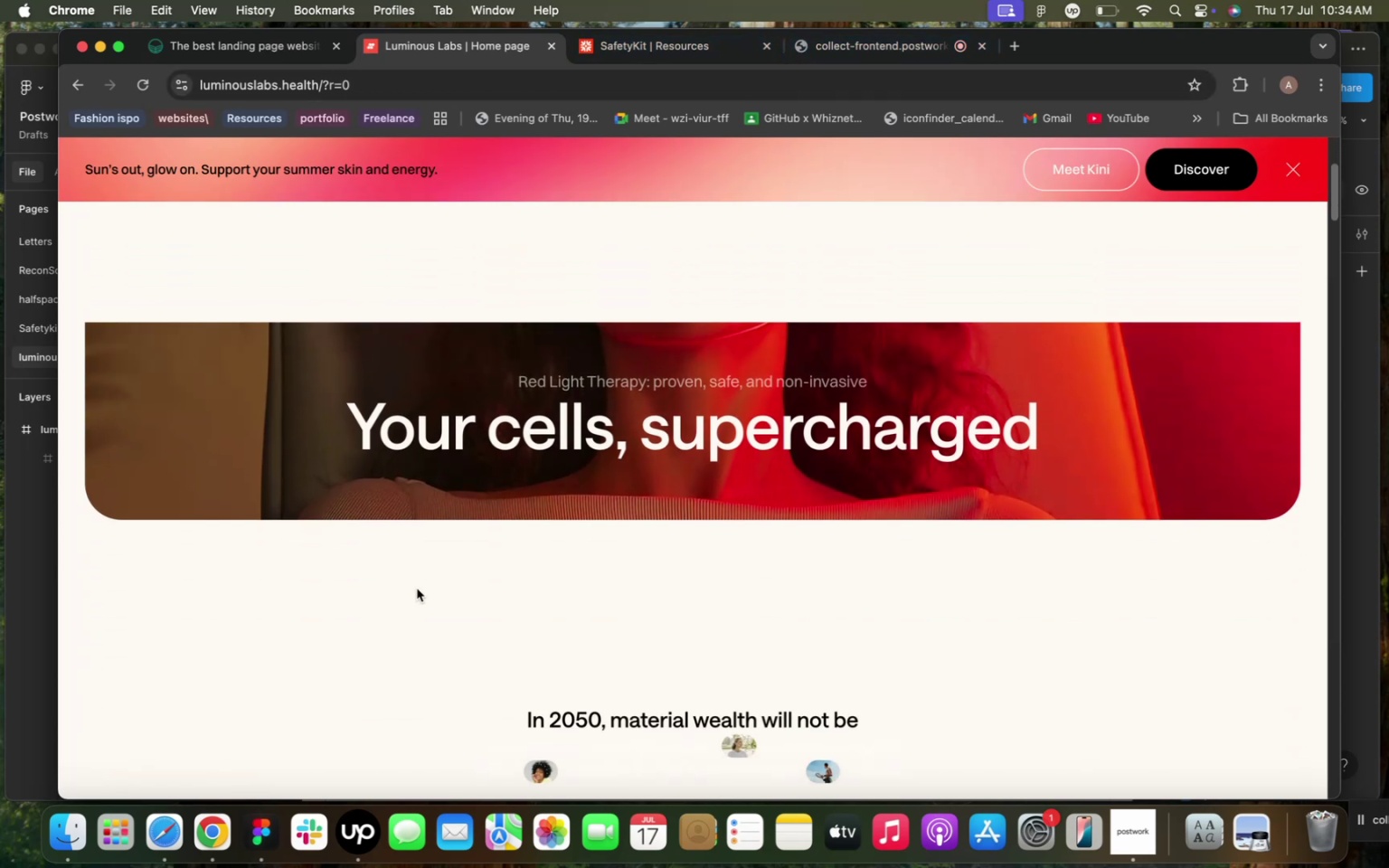 
left_click([417, 589])
 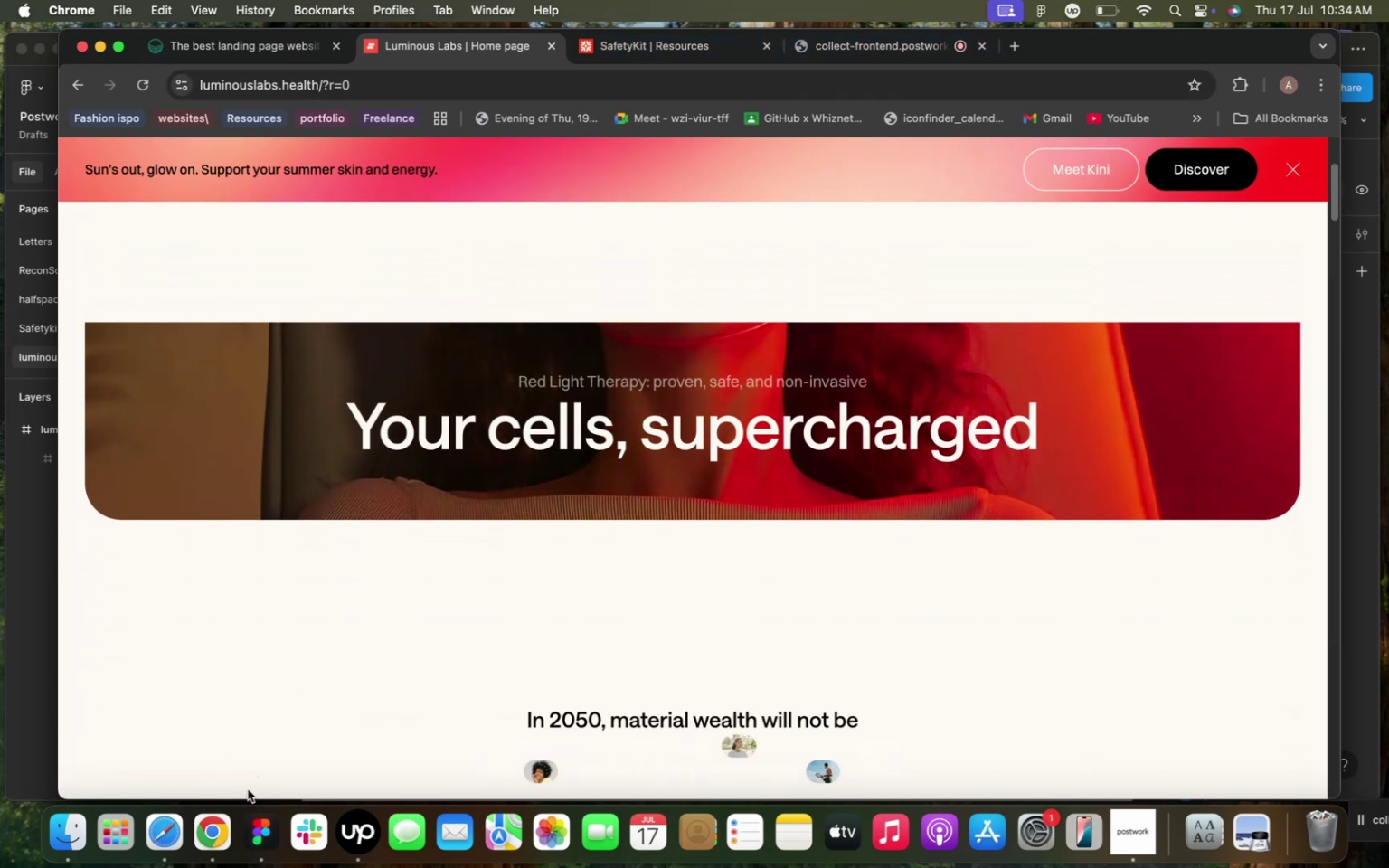 
left_click([258, 826])
 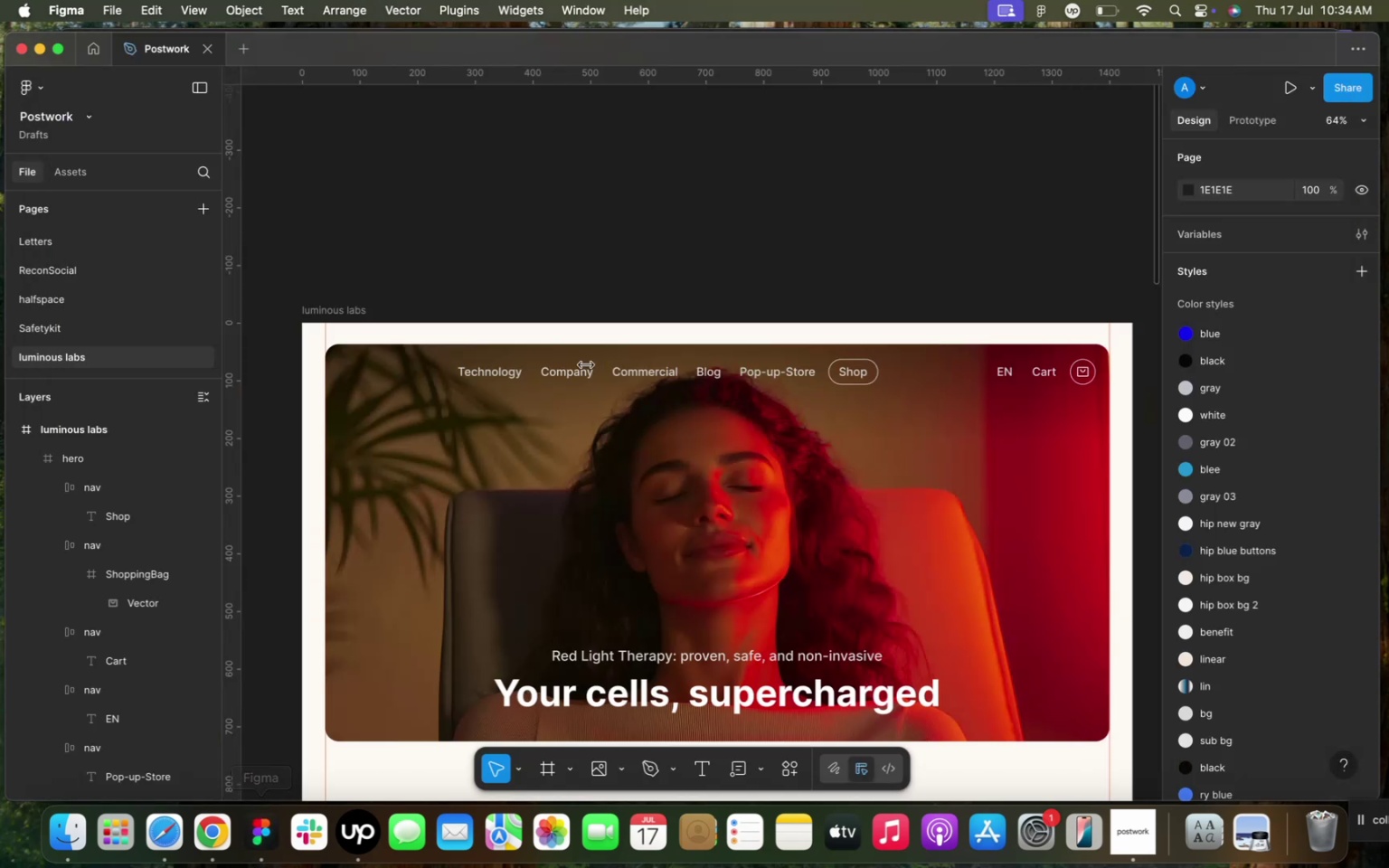 
scroll: coordinate [665, 338], scroll_direction: down, amount: 13.0
 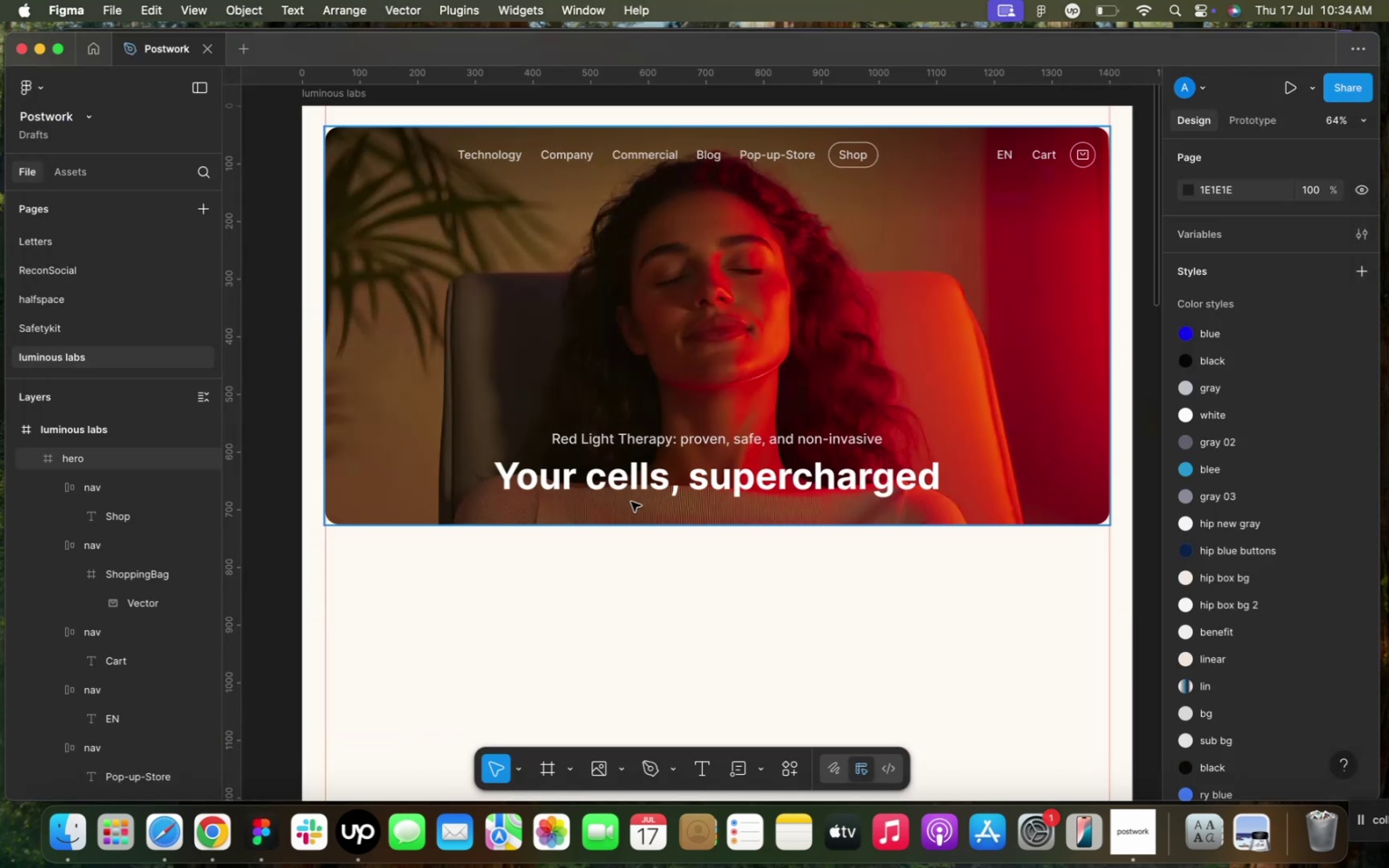 
left_click([649, 590])
 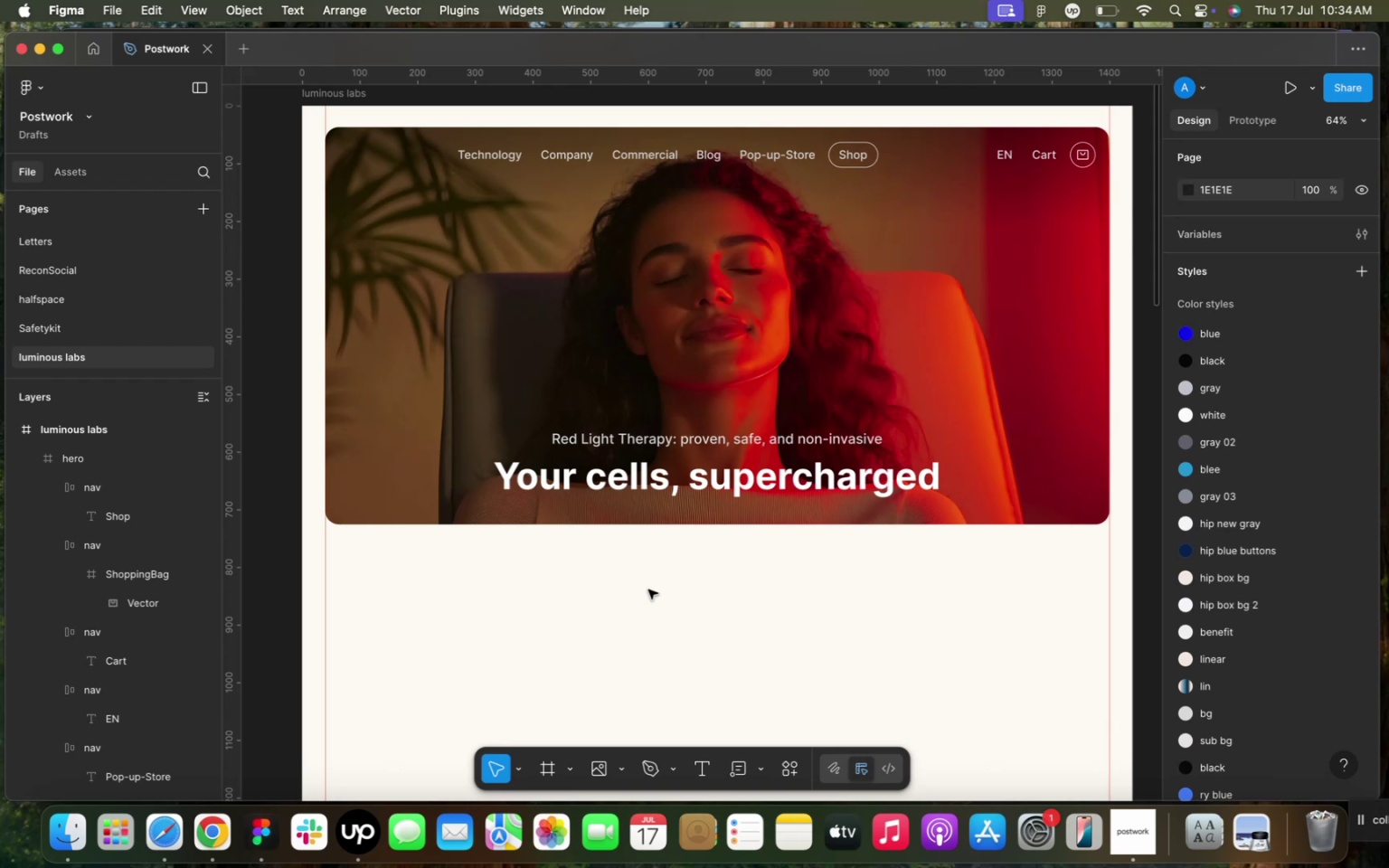 
left_click([699, 429])
 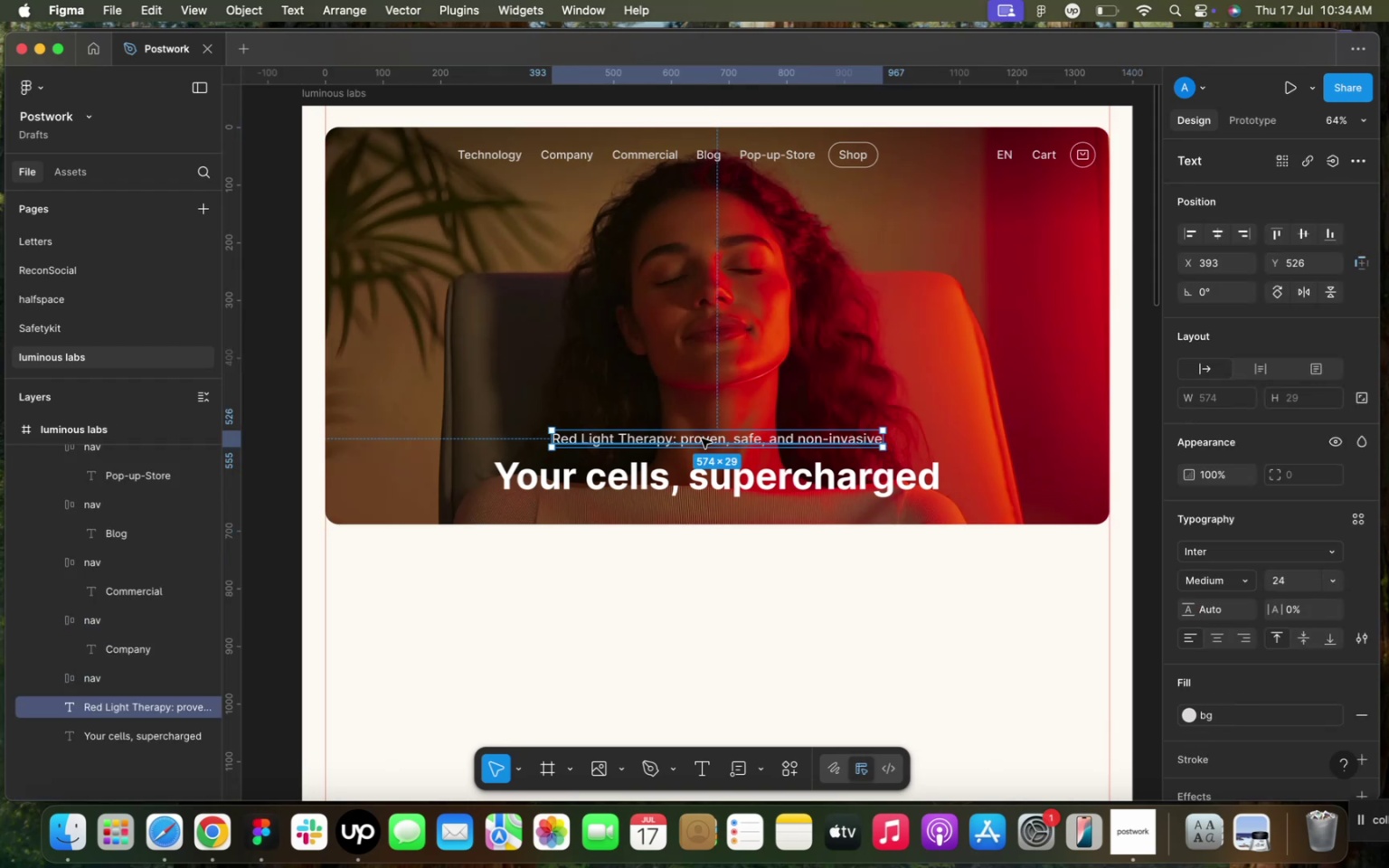 
key(Meta+D)
 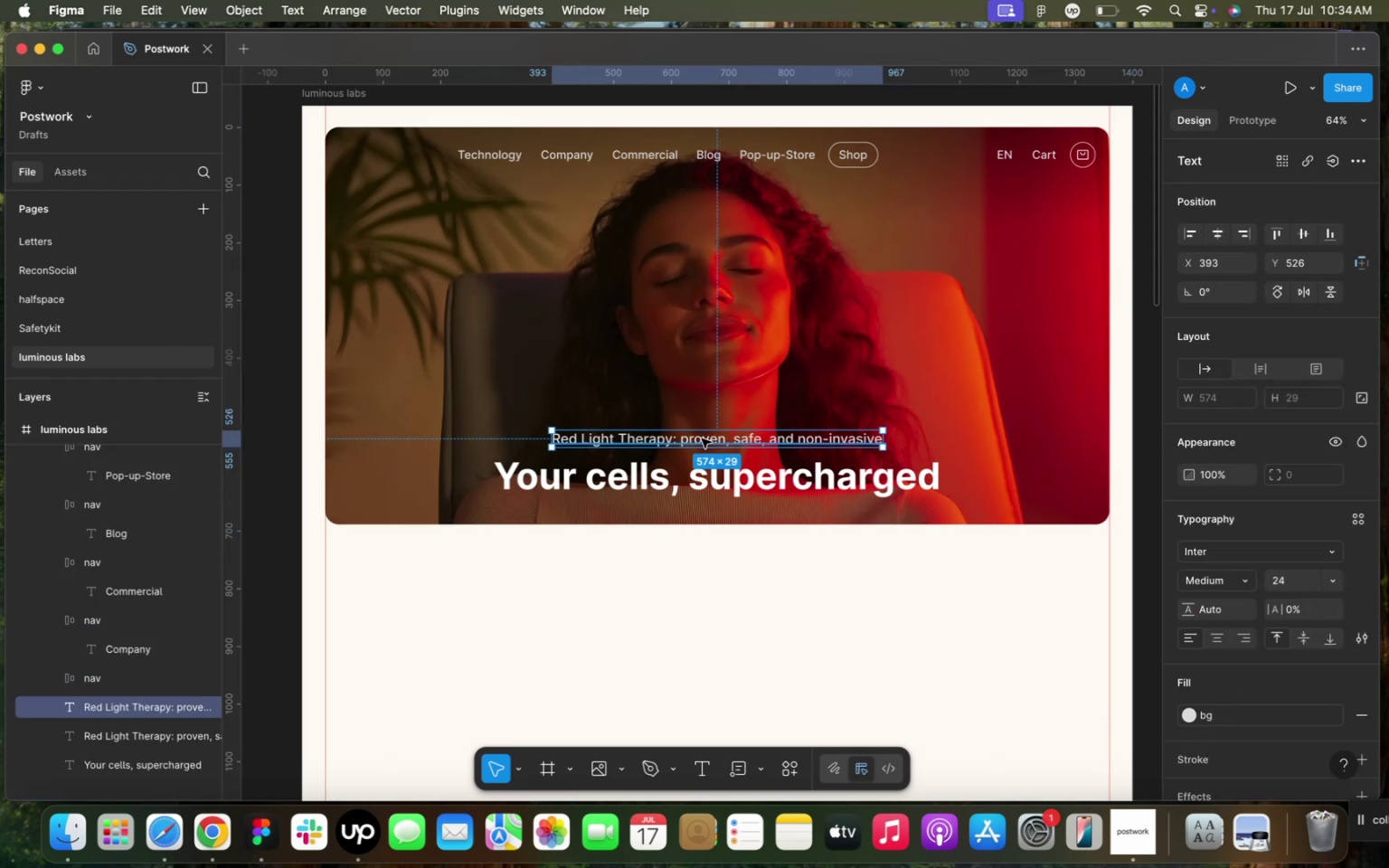 
left_click_drag(start_coordinate=[702, 439], to_coordinate=[693, 557])
 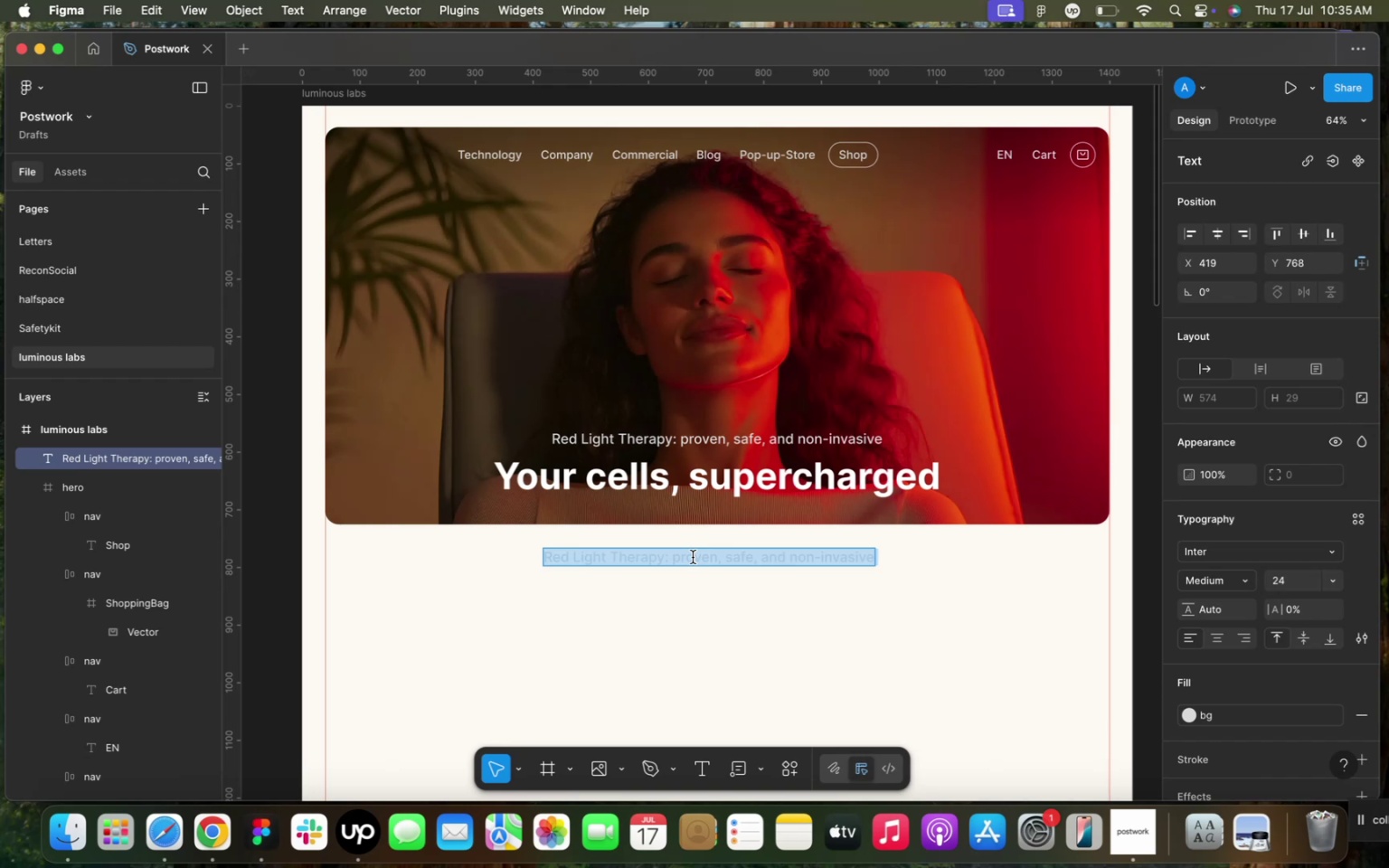 
scroll: coordinate [690, 546], scroll_direction: up, amount: 14.0
 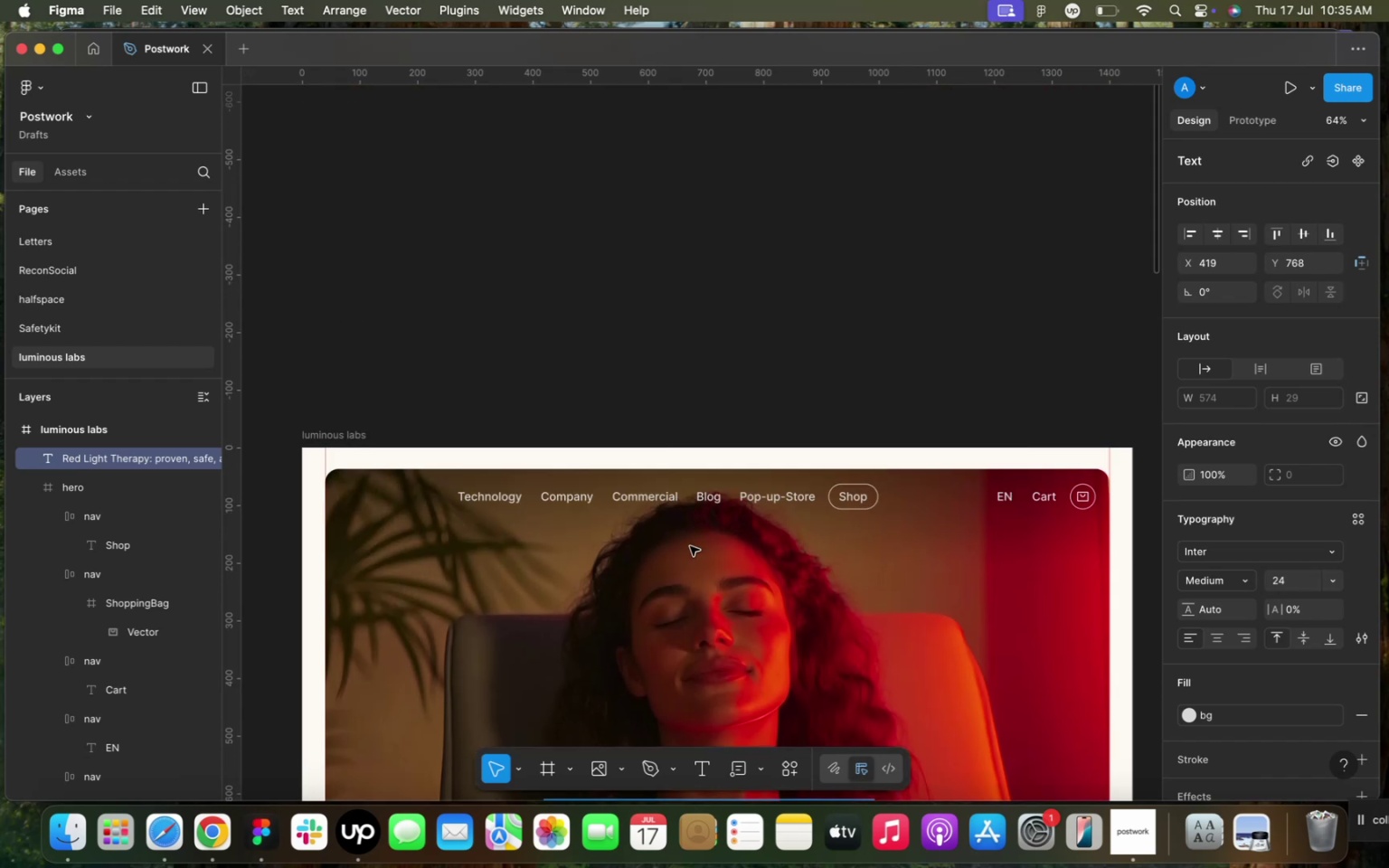 
scroll: coordinate [690, 545], scroll_direction: down, amount: 9.0
 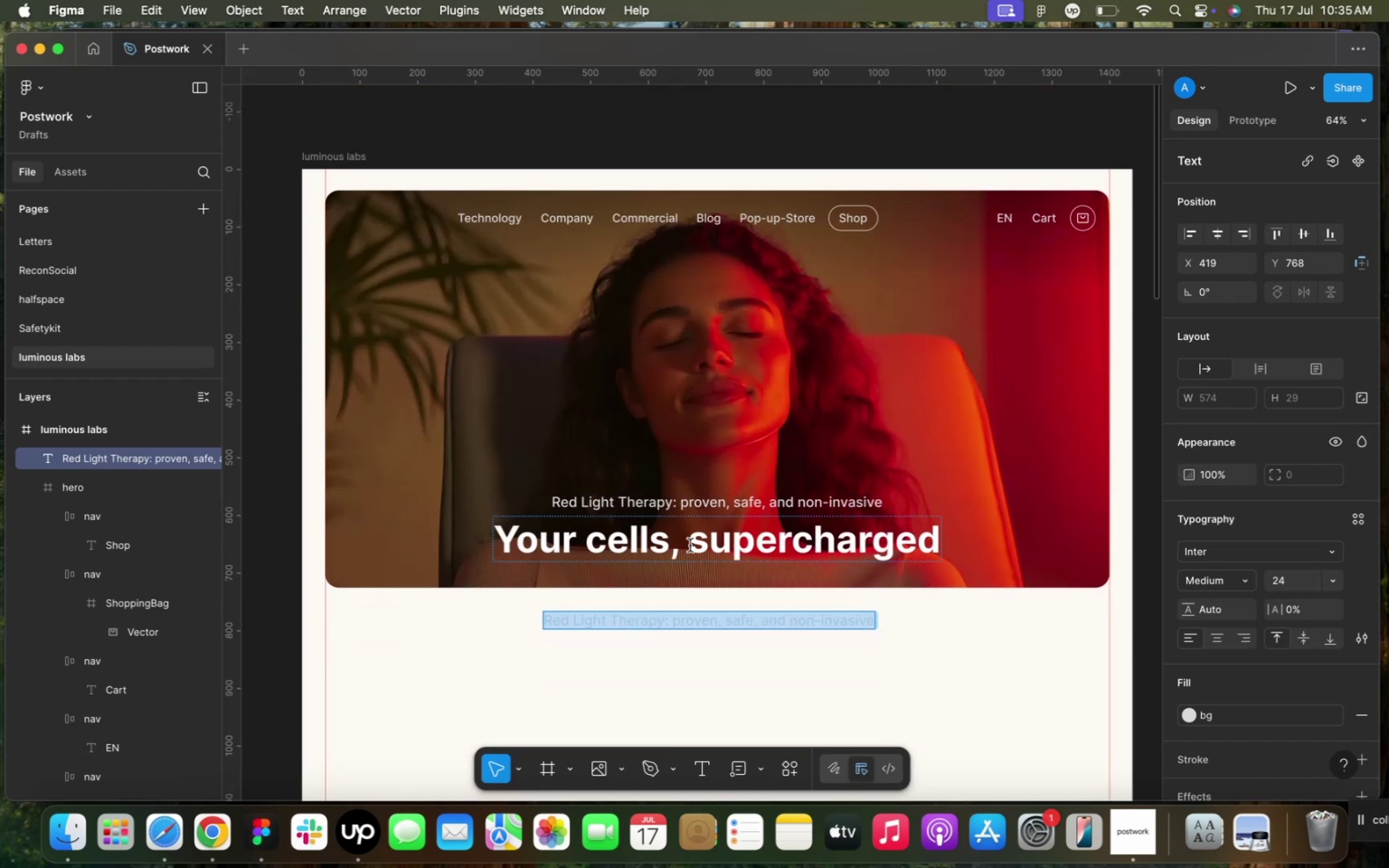 
type(In 202)
key(Backspace)
type(50 )
key(Backspace)
type(, material wealth will not be)
 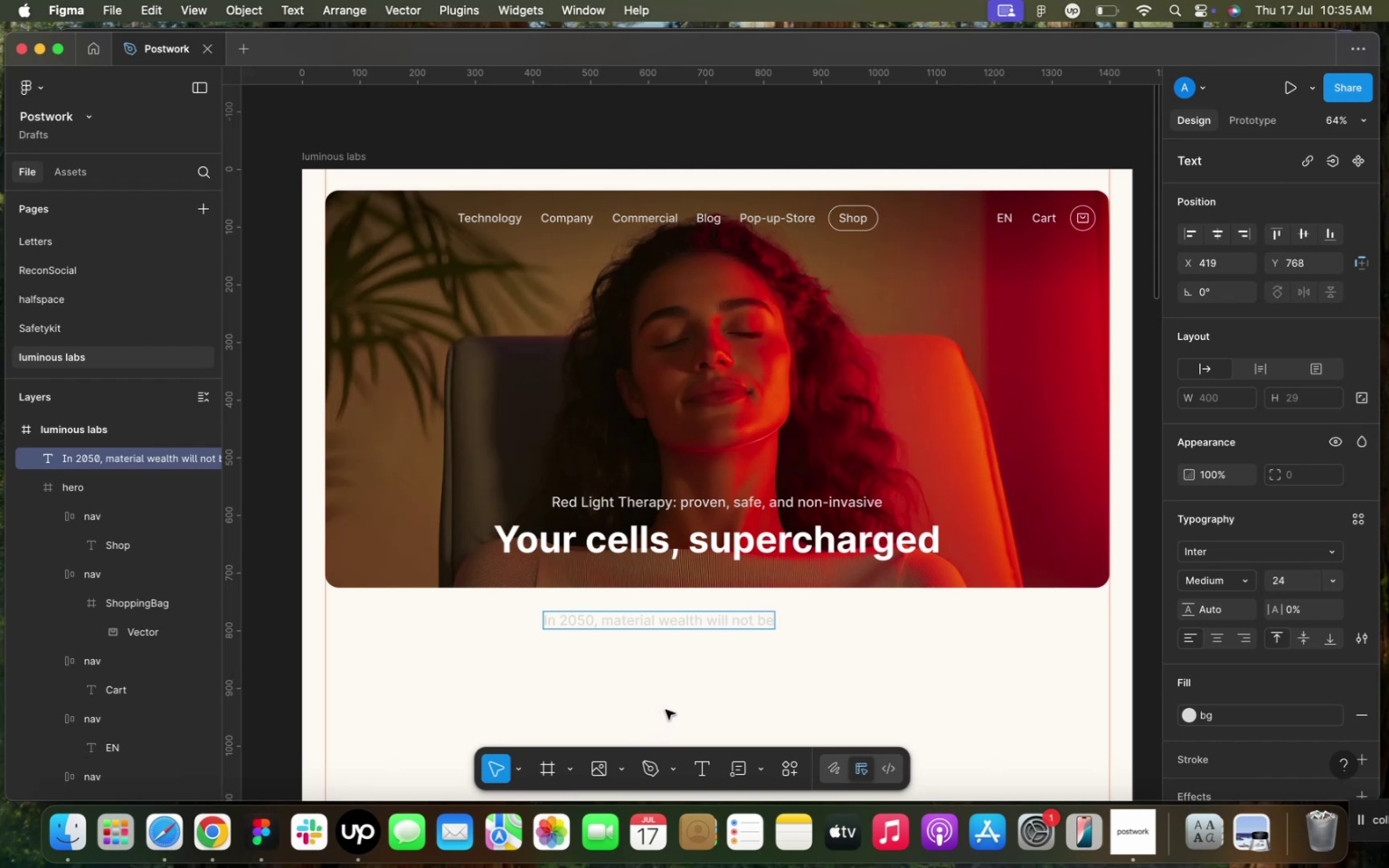 
left_click([754, 655])
 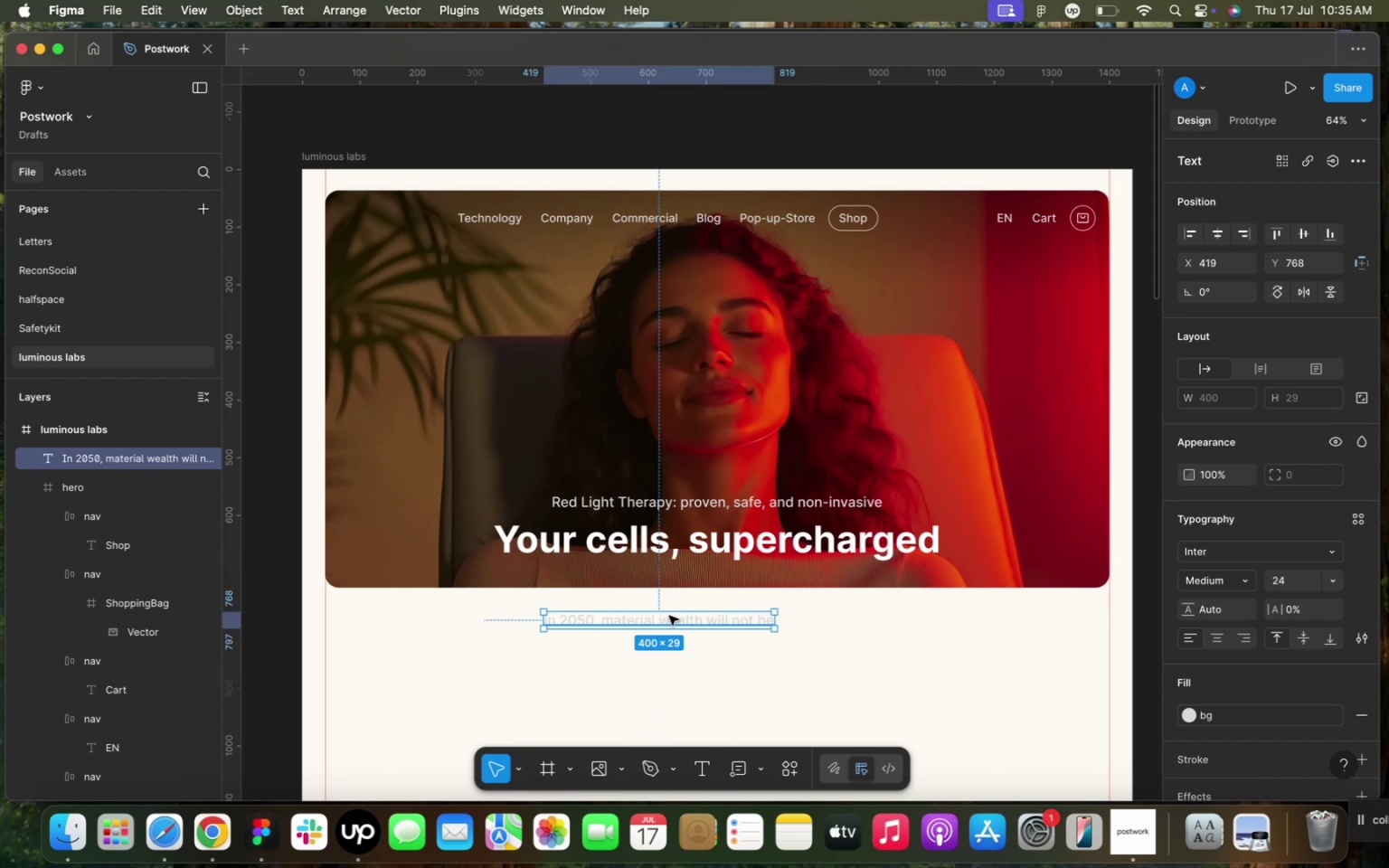 
left_click_drag(start_coordinate=[666, 615], to_coordinate=[703, 617])
 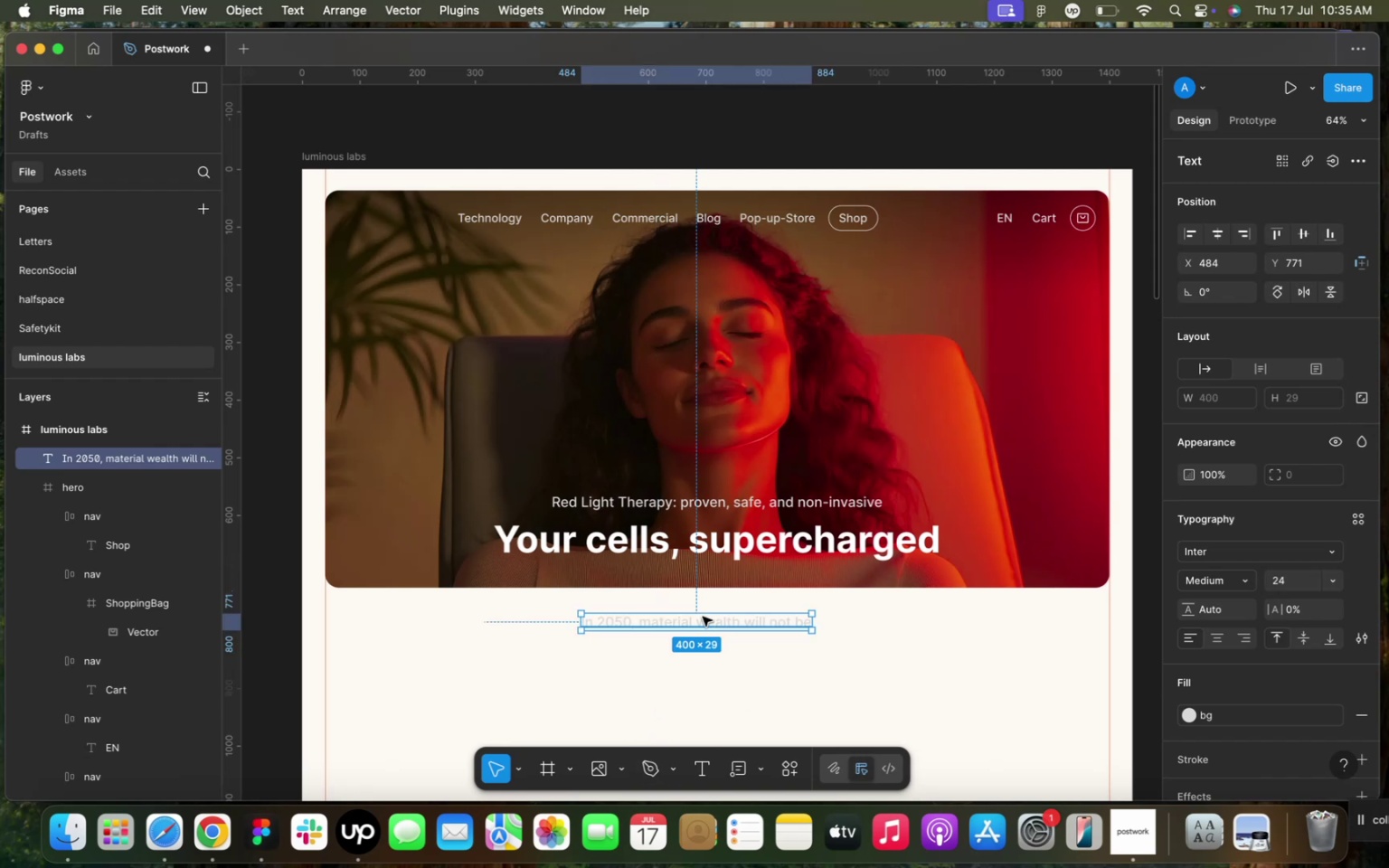 
key(Meta+D)
 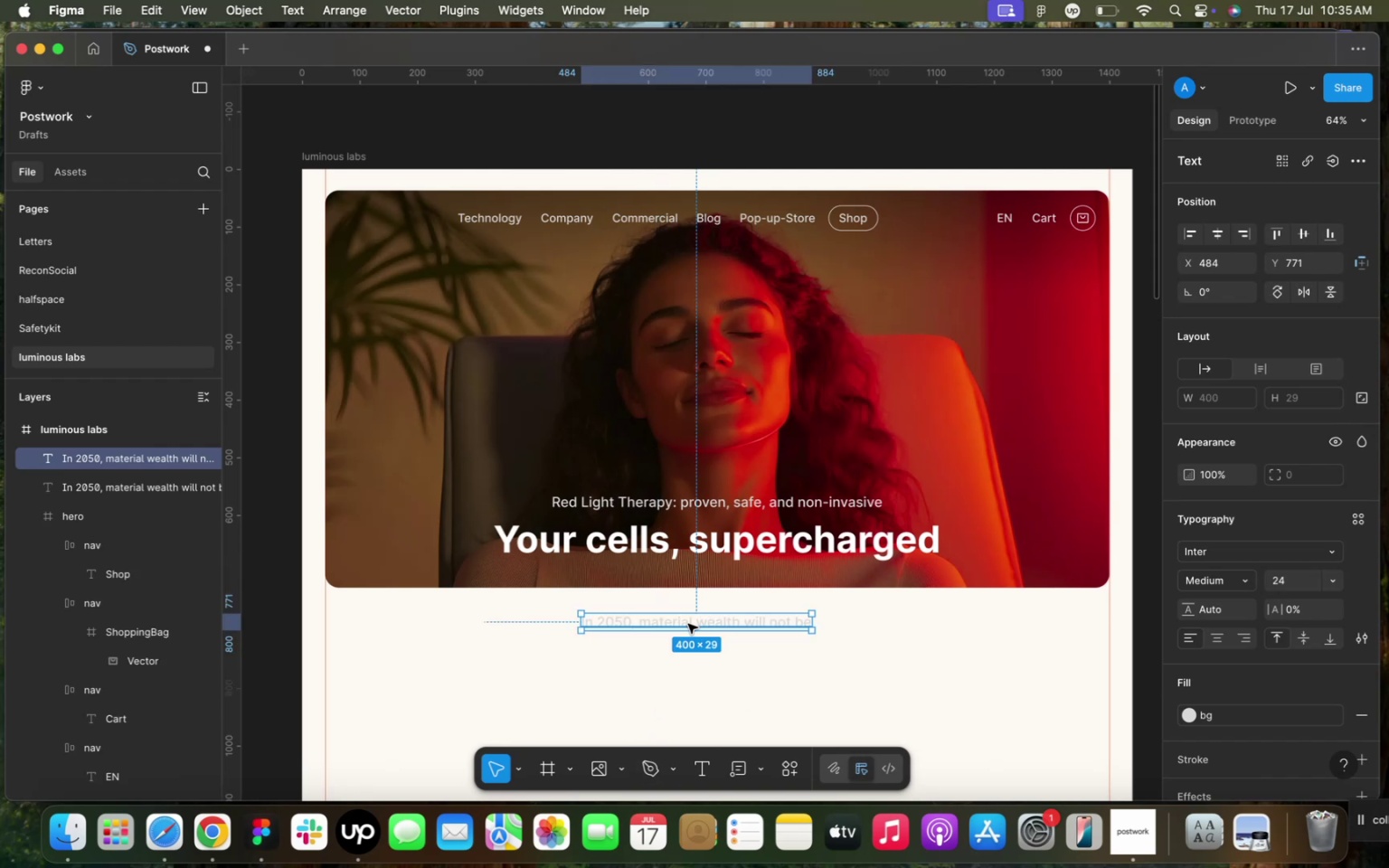 
left_click_drag(start_coordinate=[685, 625], to_coordinate=[597, 652])
 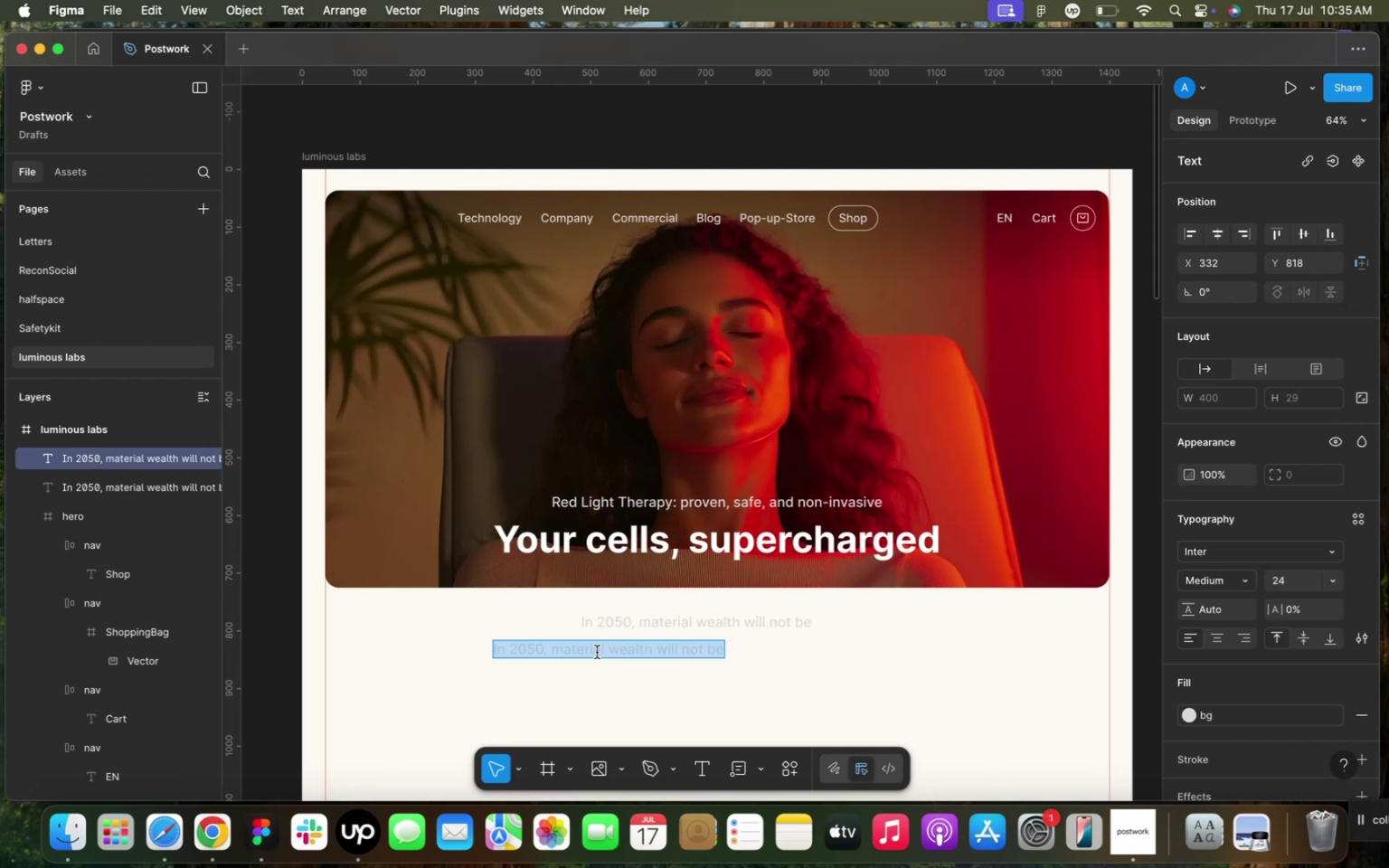 
type(Impressive)
 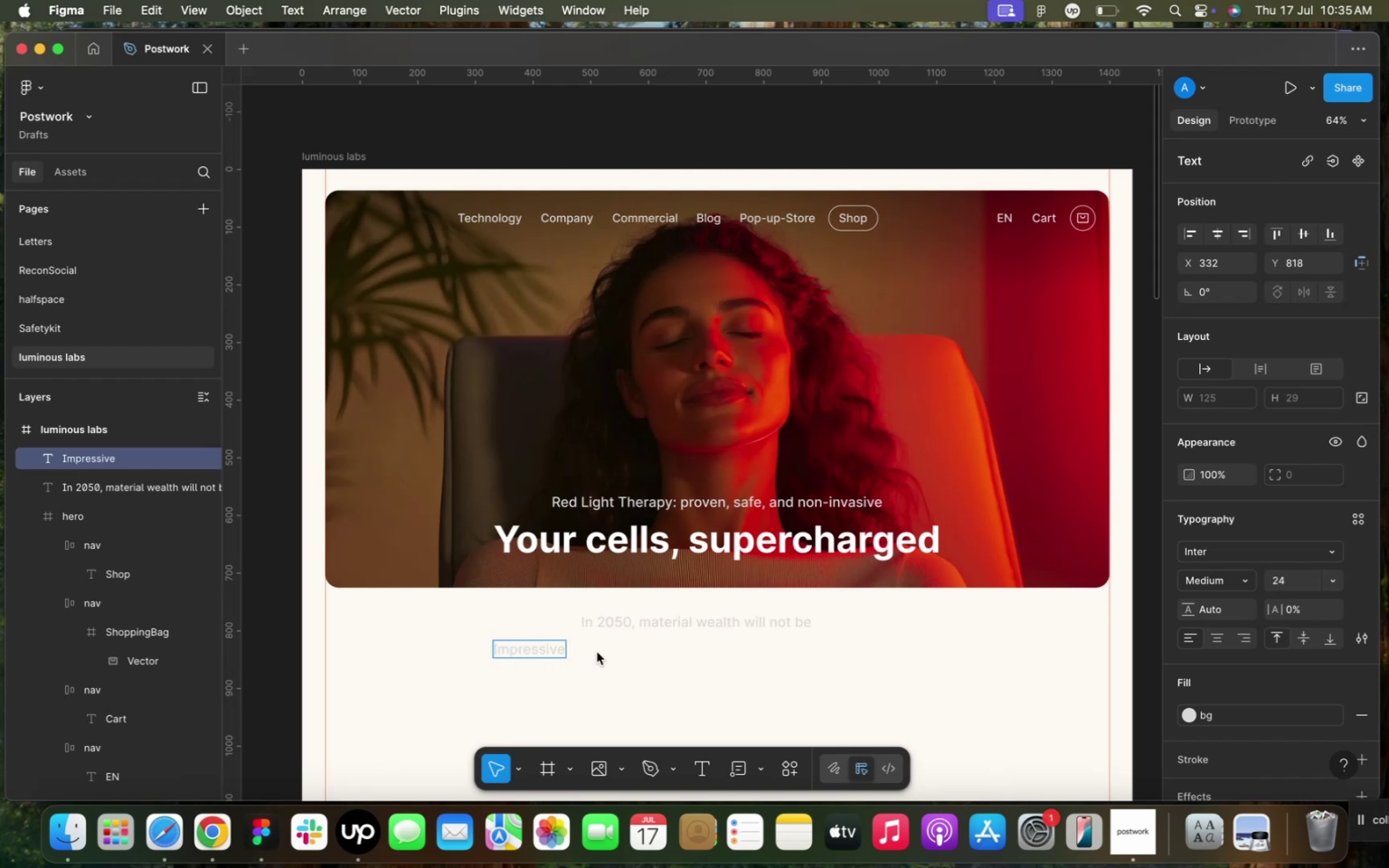 
left_click([591, 659])
 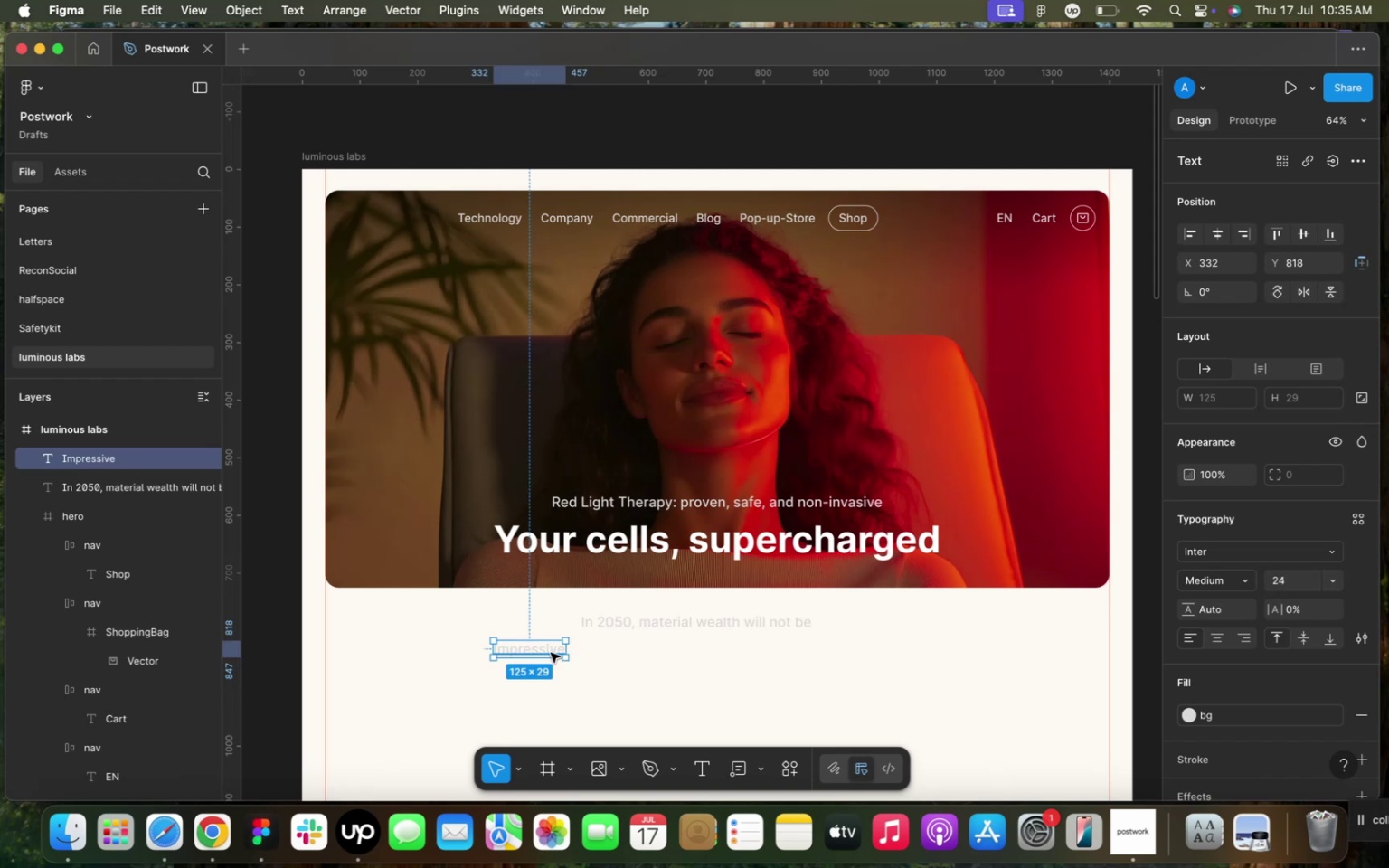 
left_click_drag(start_coordinate=[551, 653], to_coordinate=[562, 653])
 